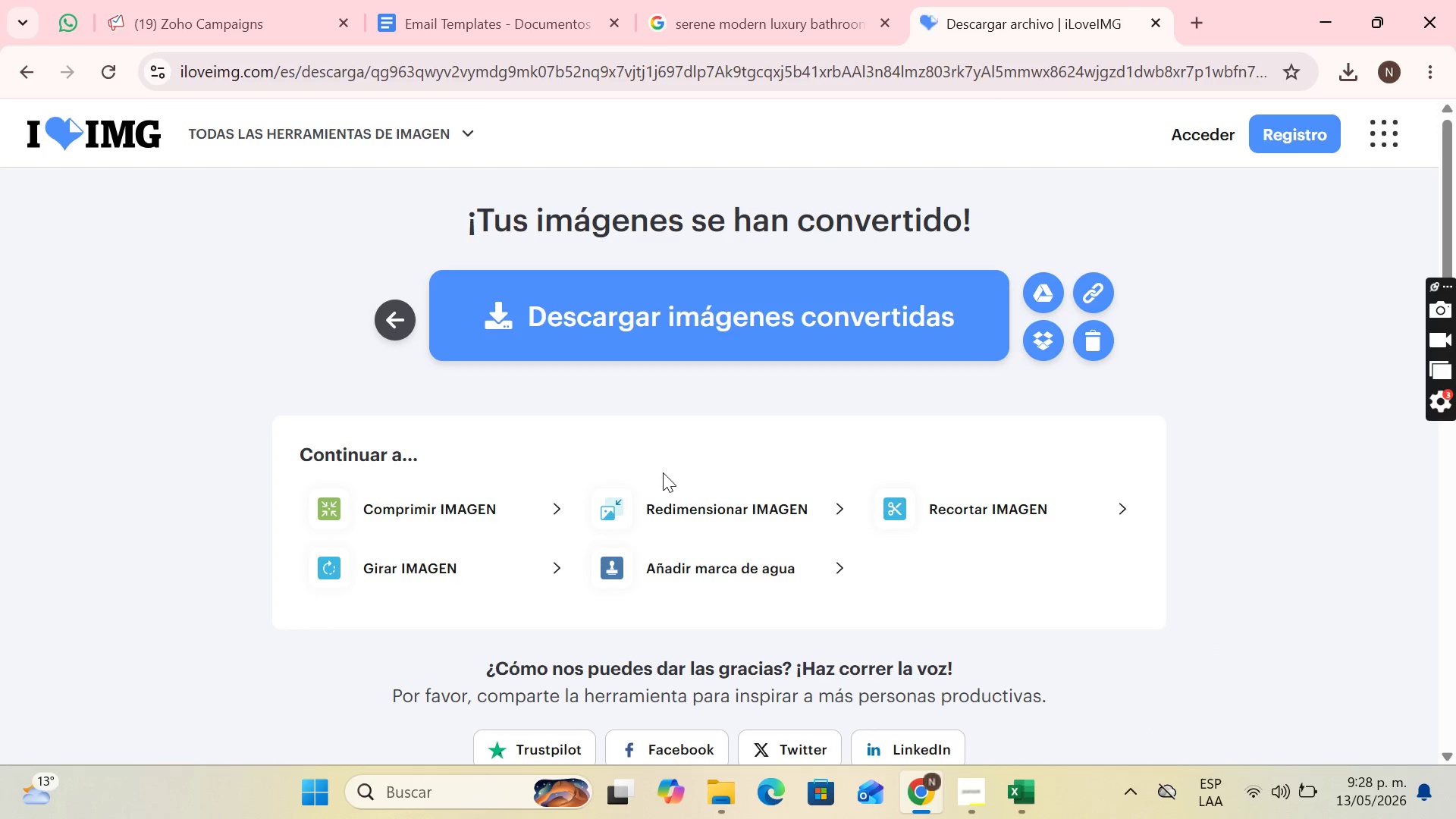 
left_click([705, 318])
 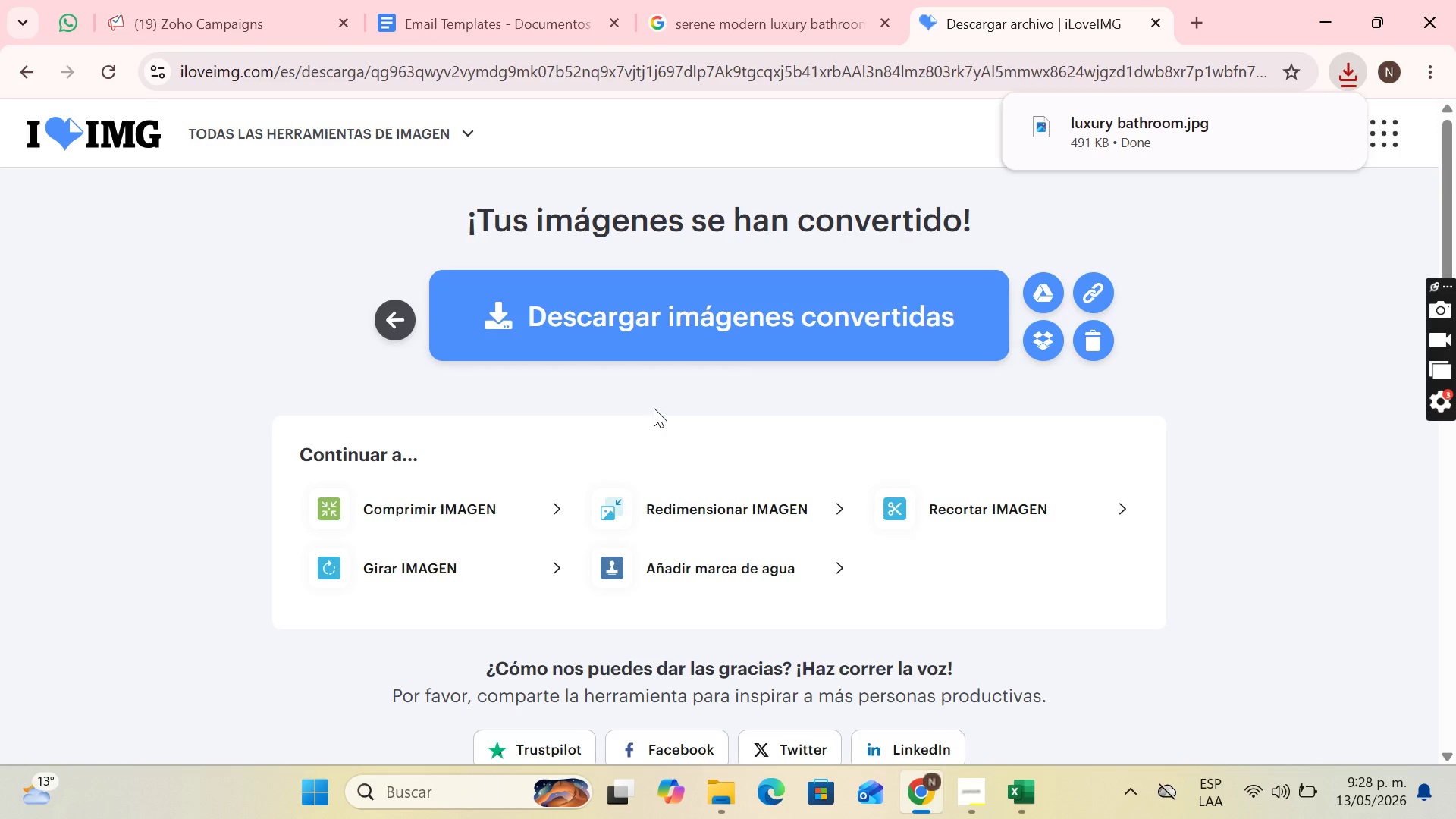 
wait(11.69)
 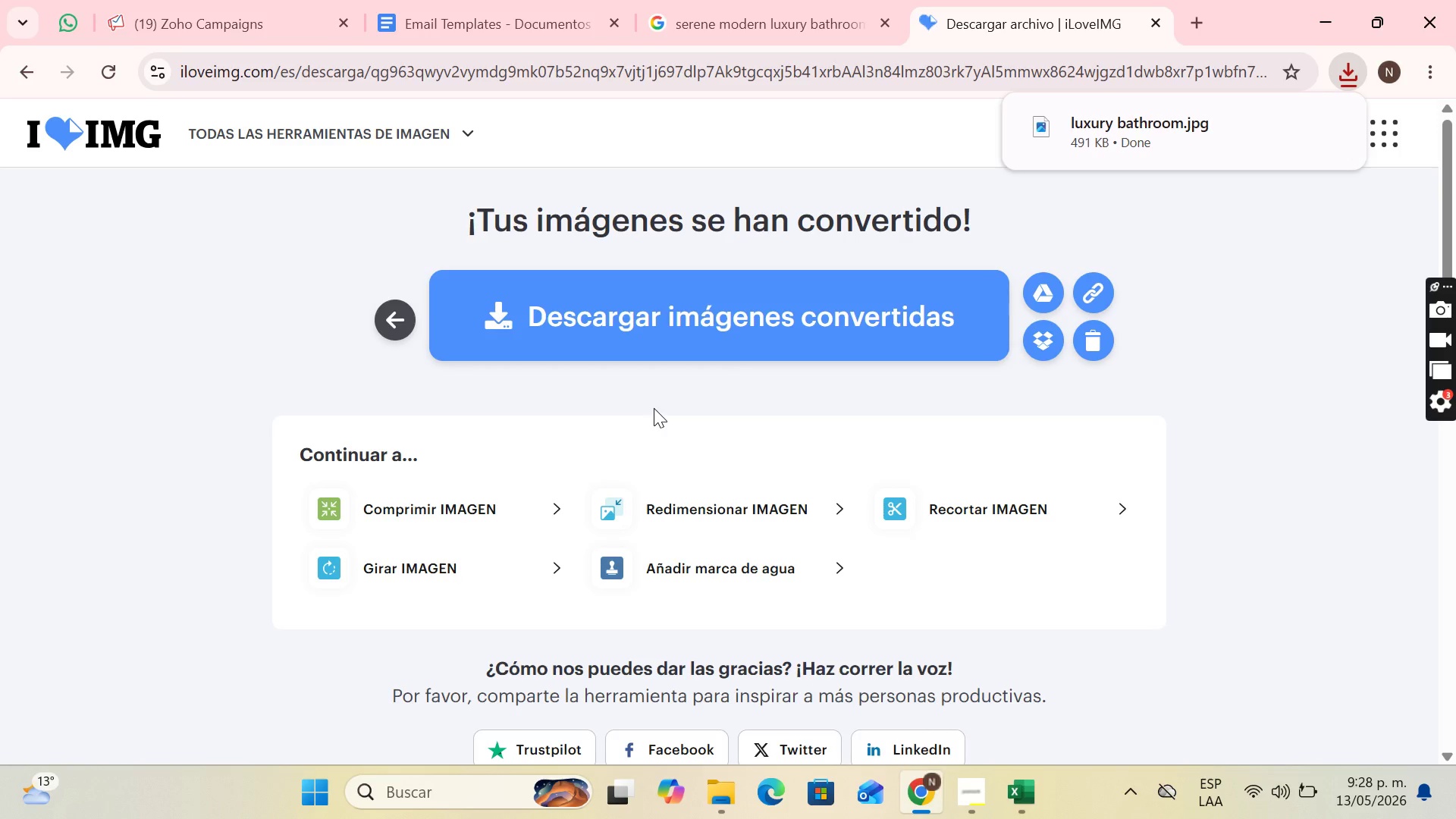 
left_click([1355, 71])
 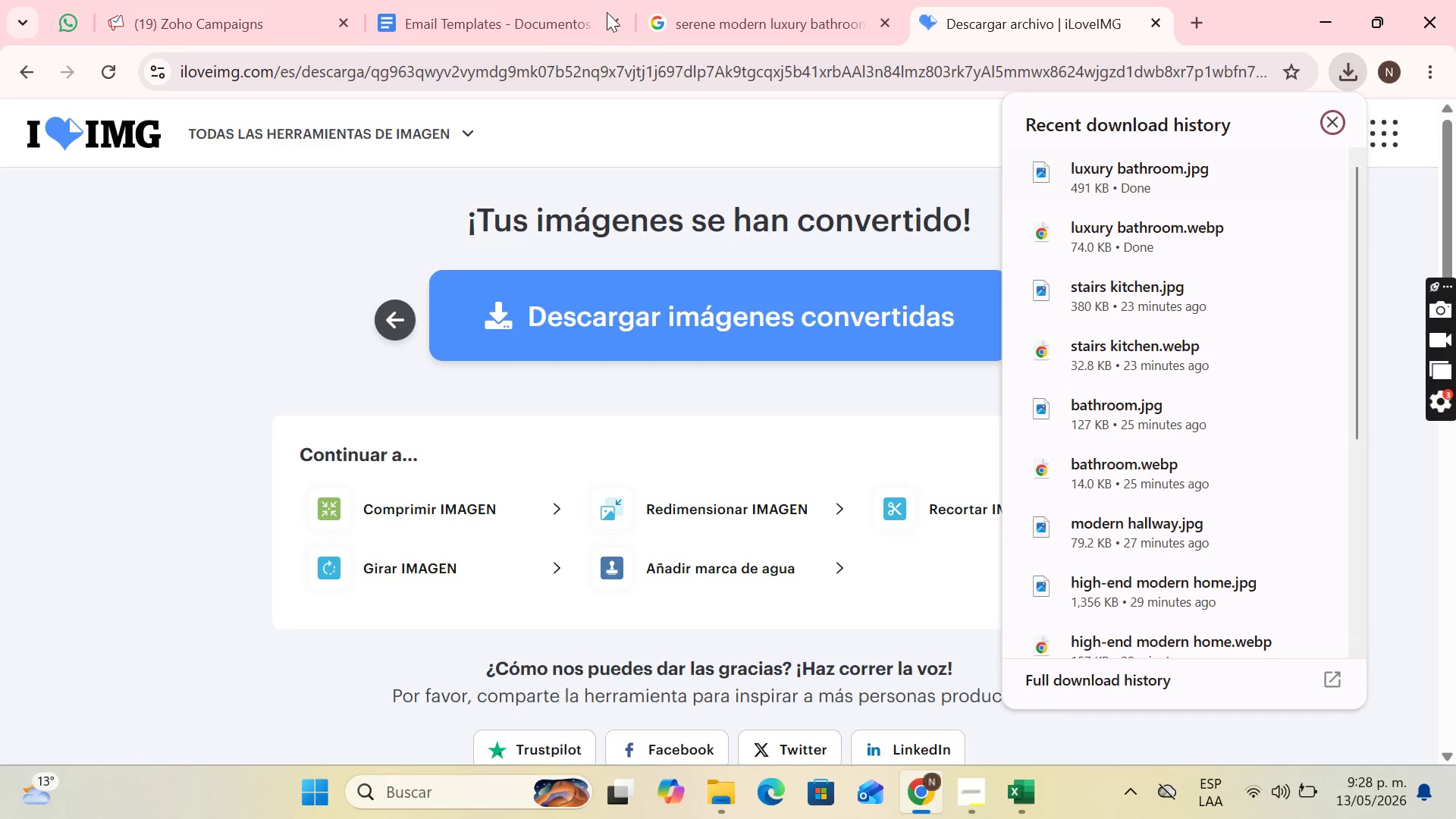 
mouse_move([538, 0])
 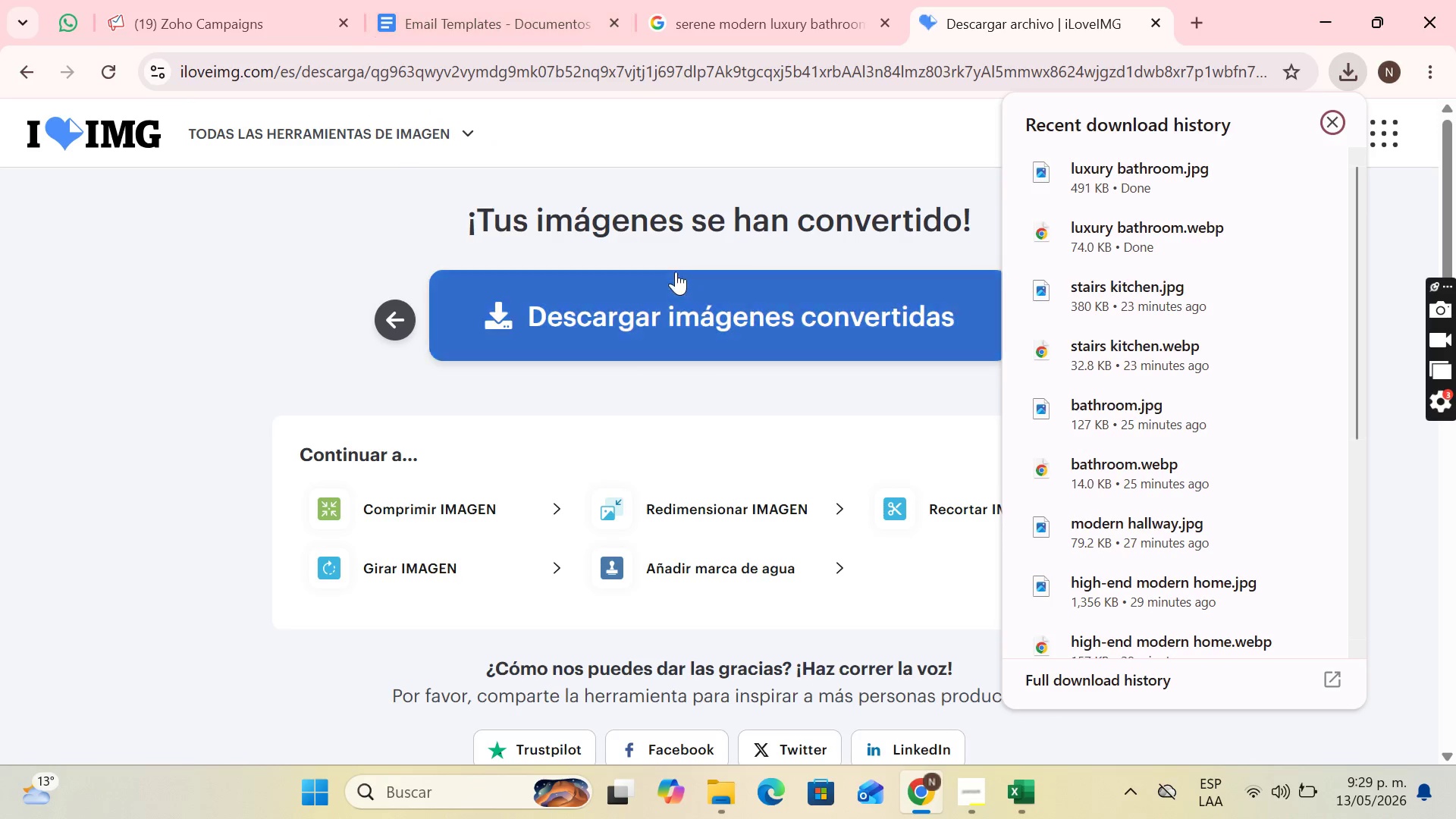 
wait(7.34)
 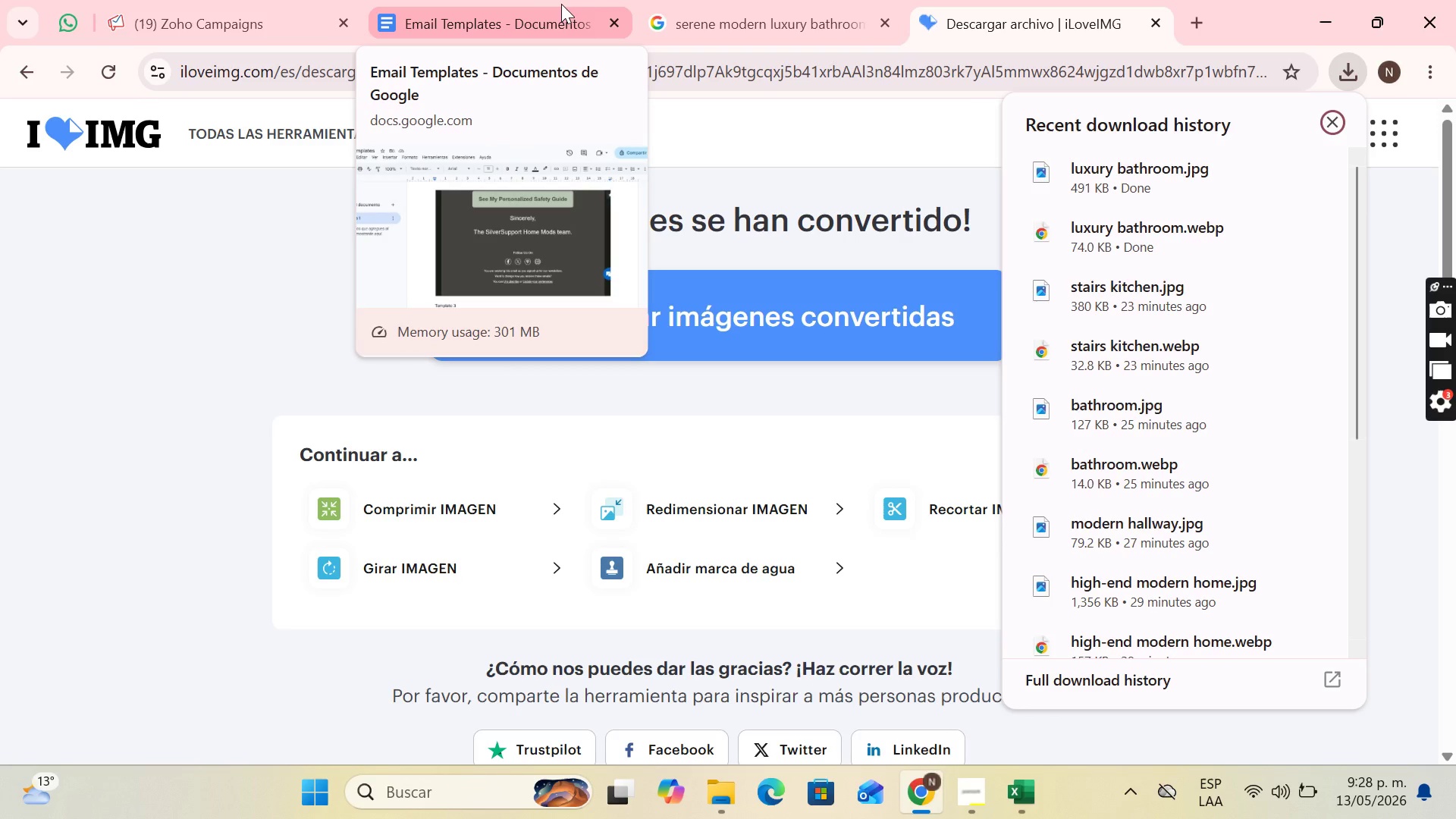 
left_click([1332, 111])
 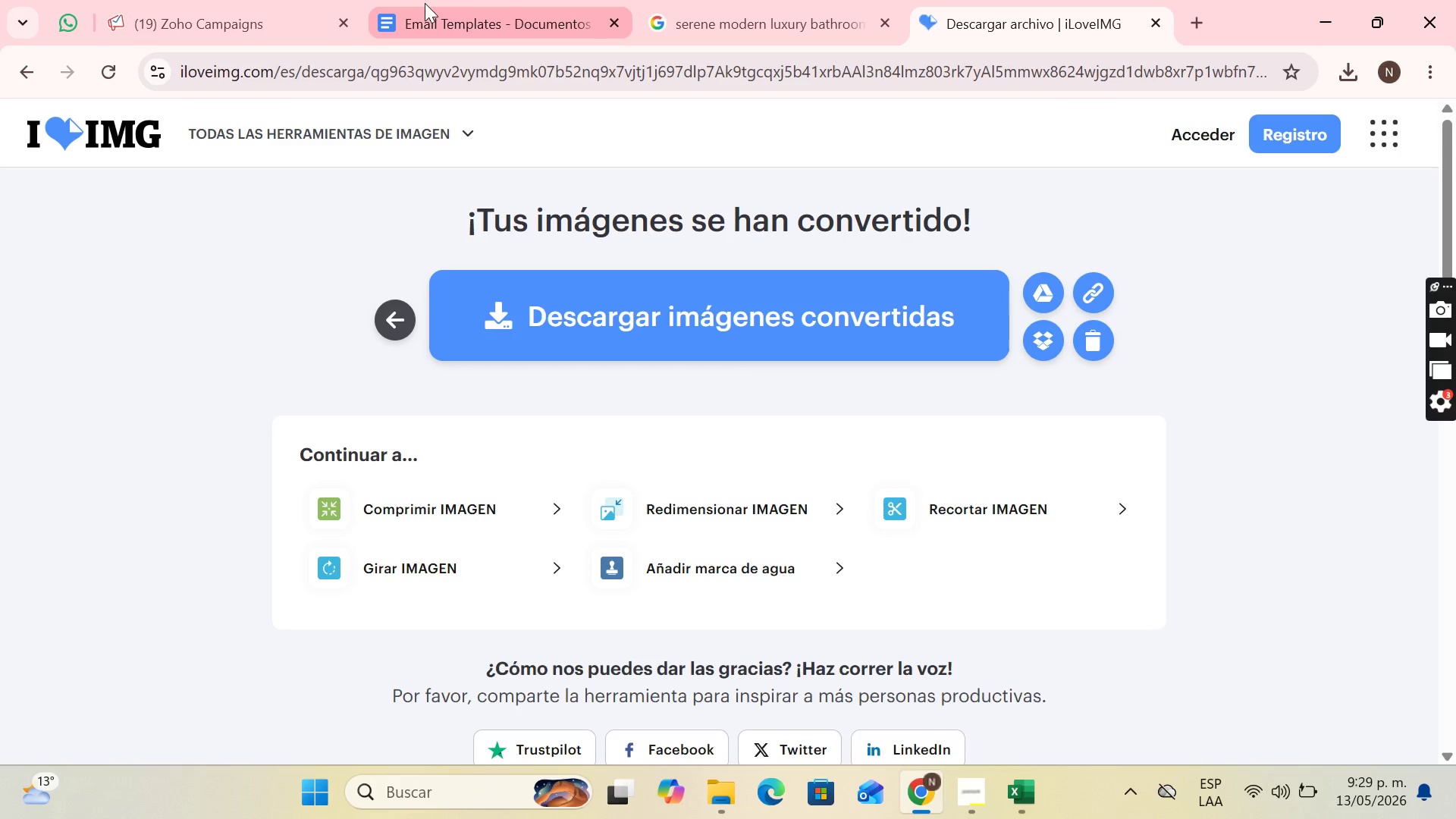 
wait(9.72)
 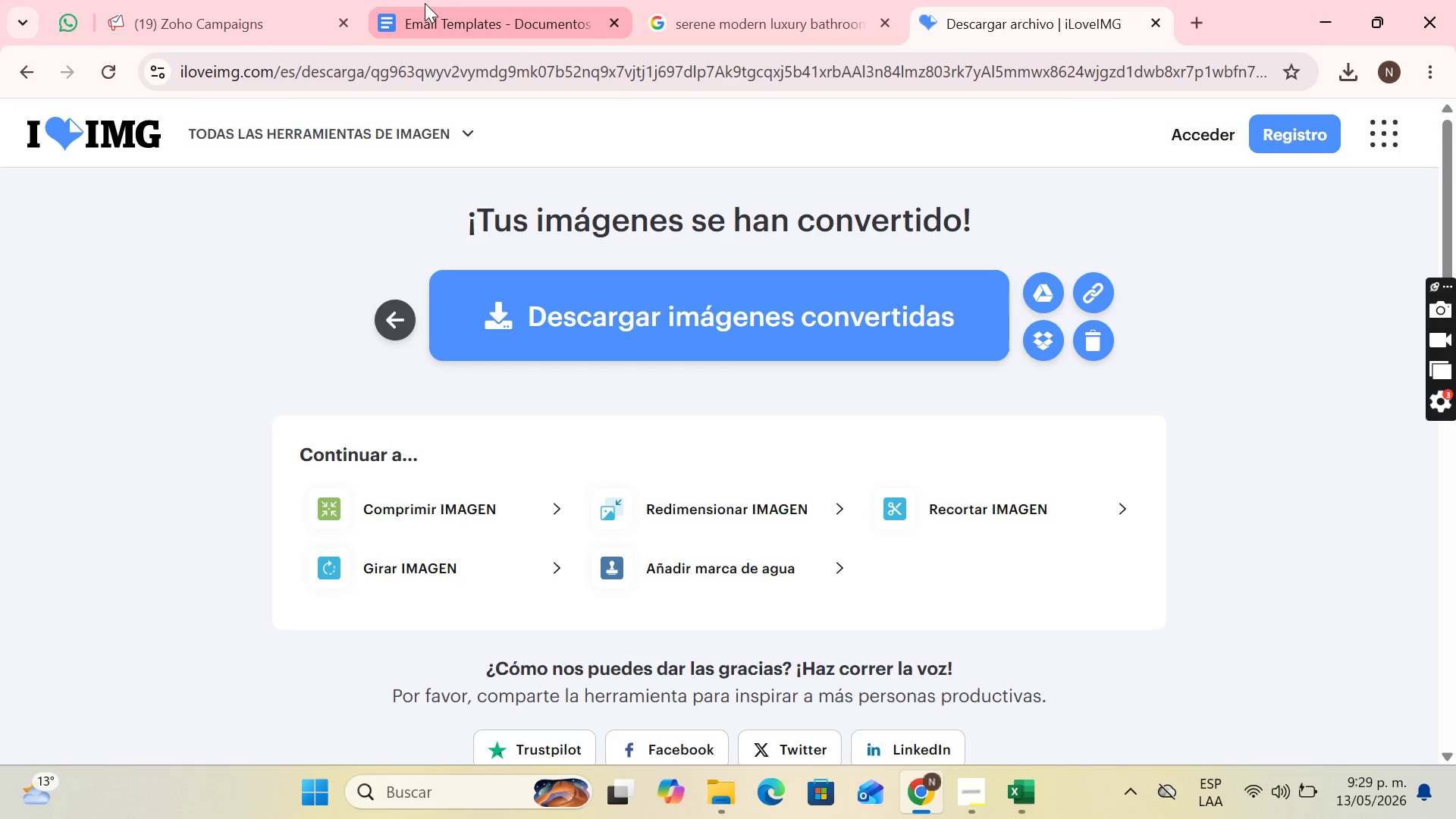 
mouse_move([463, 0])
 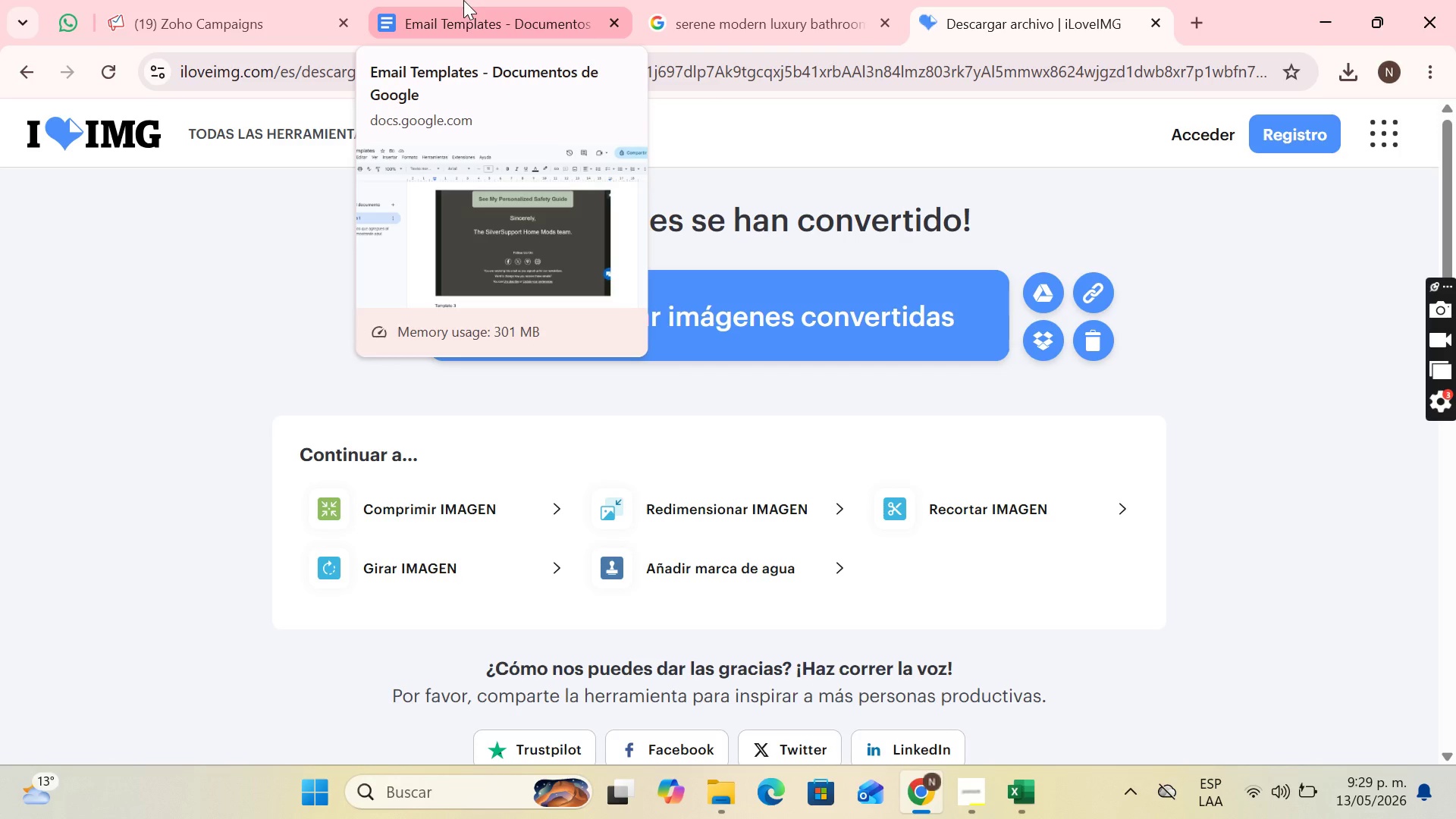 
wait(6.31)
 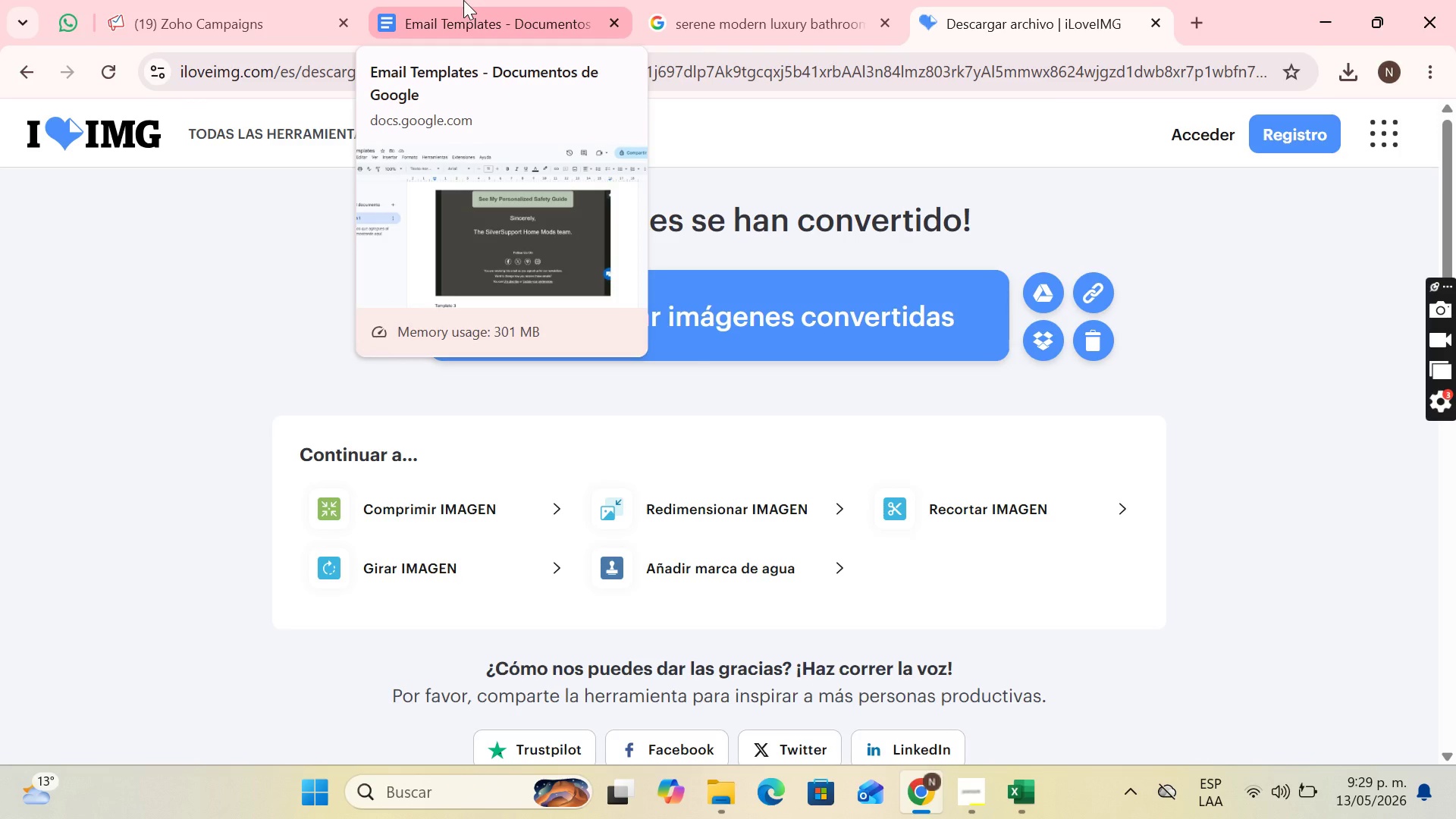 
left_click([265, 0])
 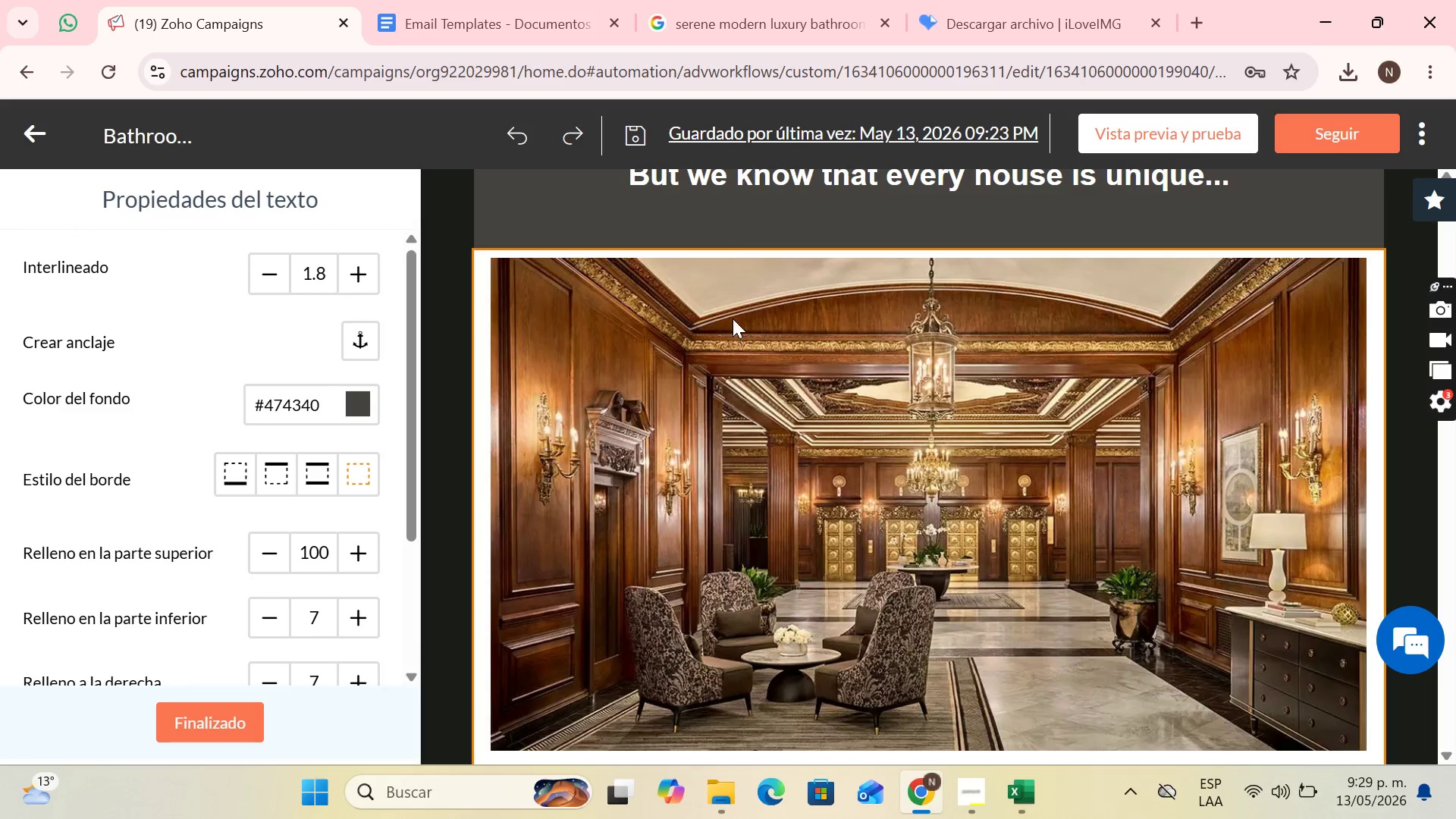 
left_click([727, 317])
 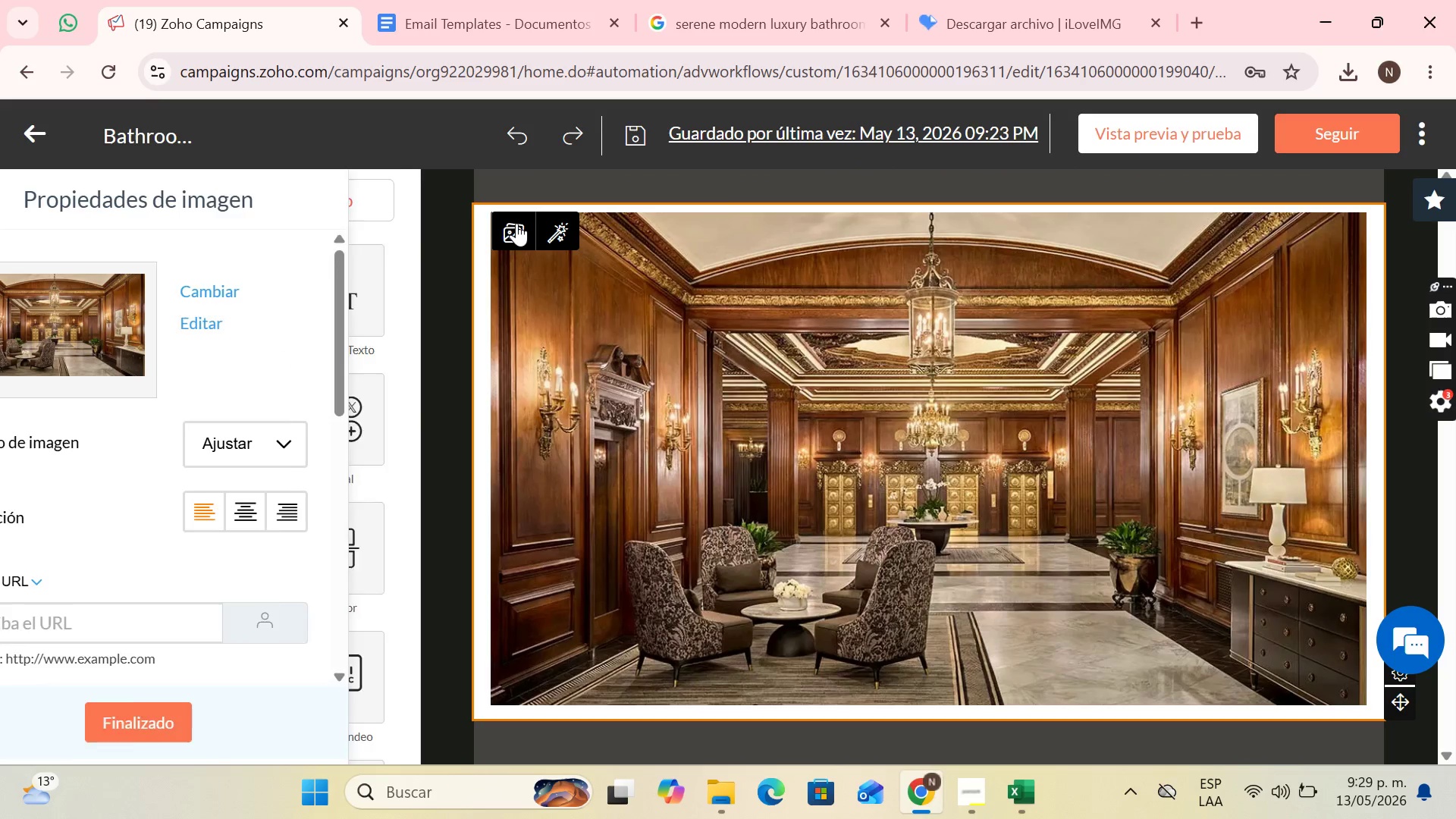 
left_click([516, 223])
 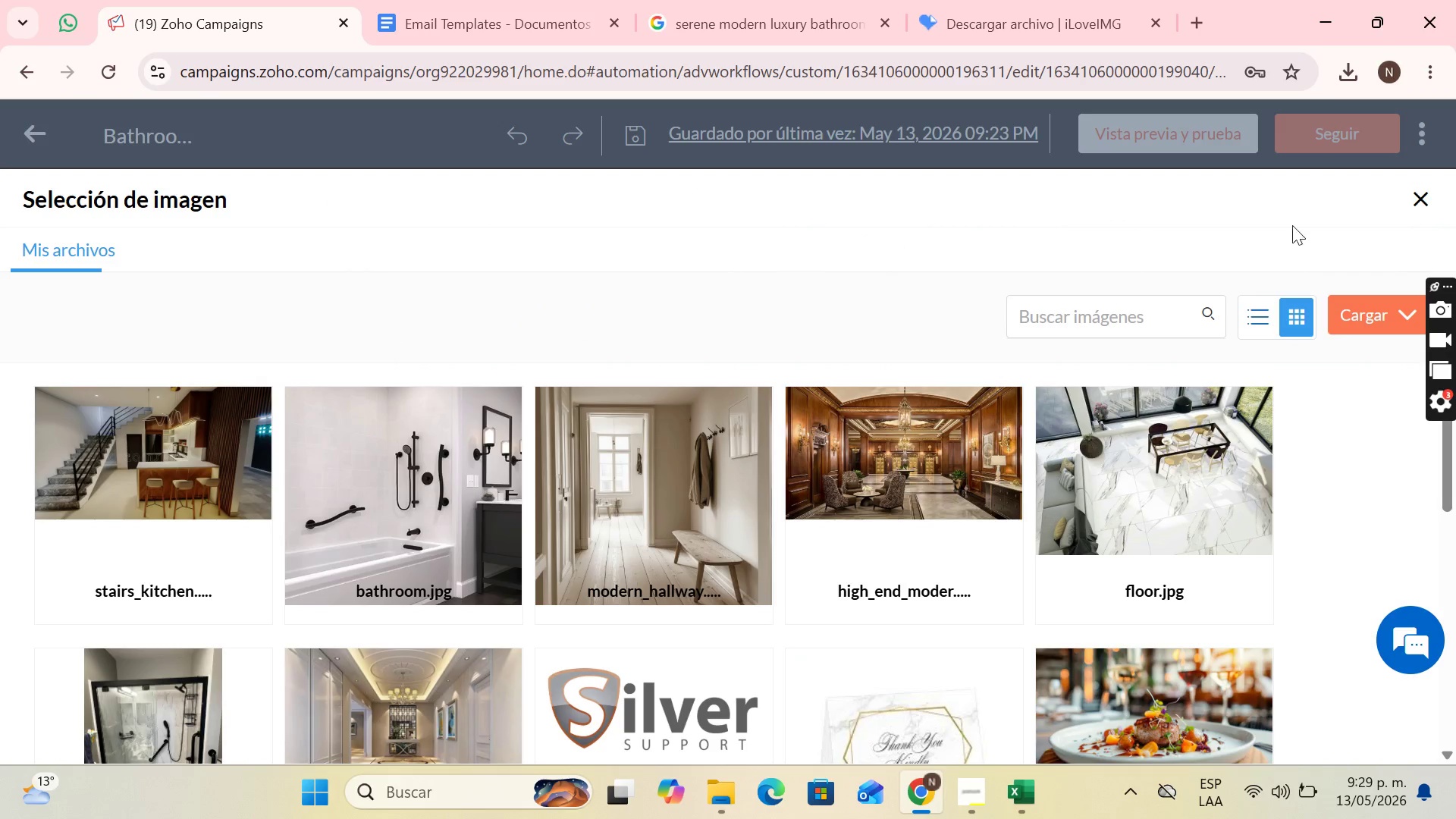 
wait(5.53)
 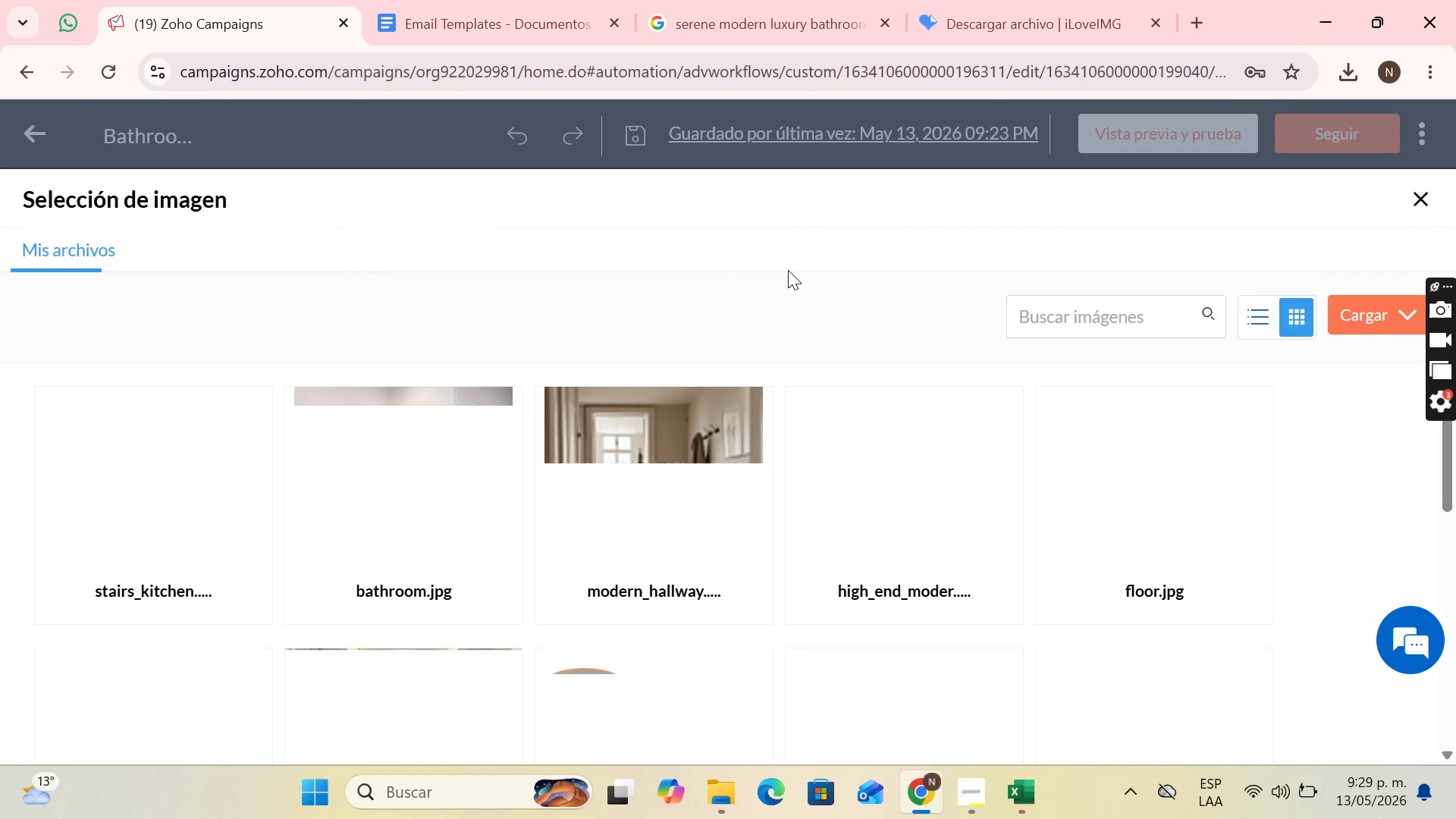 
left_click([1369, 306])
 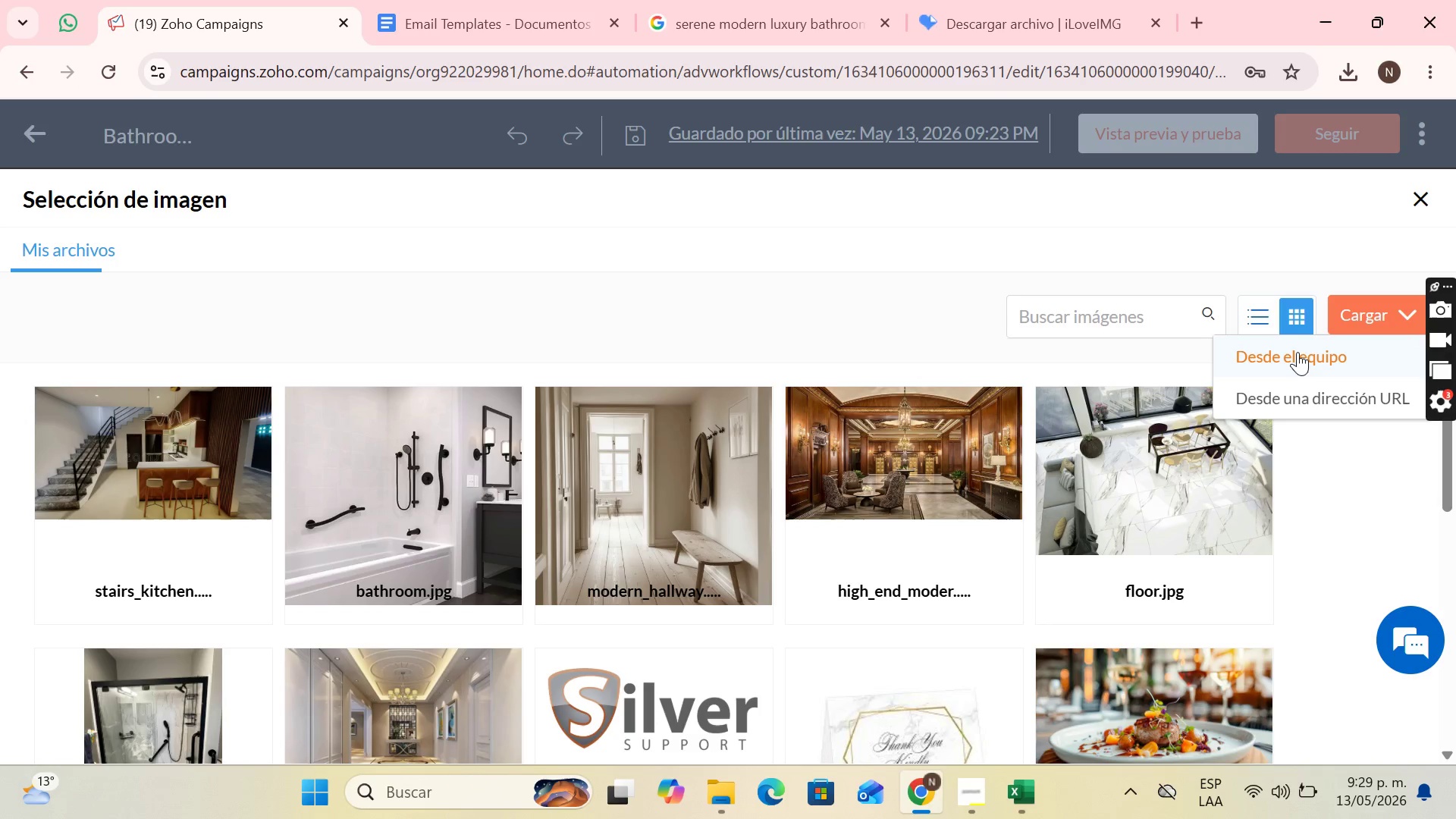 
left_click([1298, 353])
 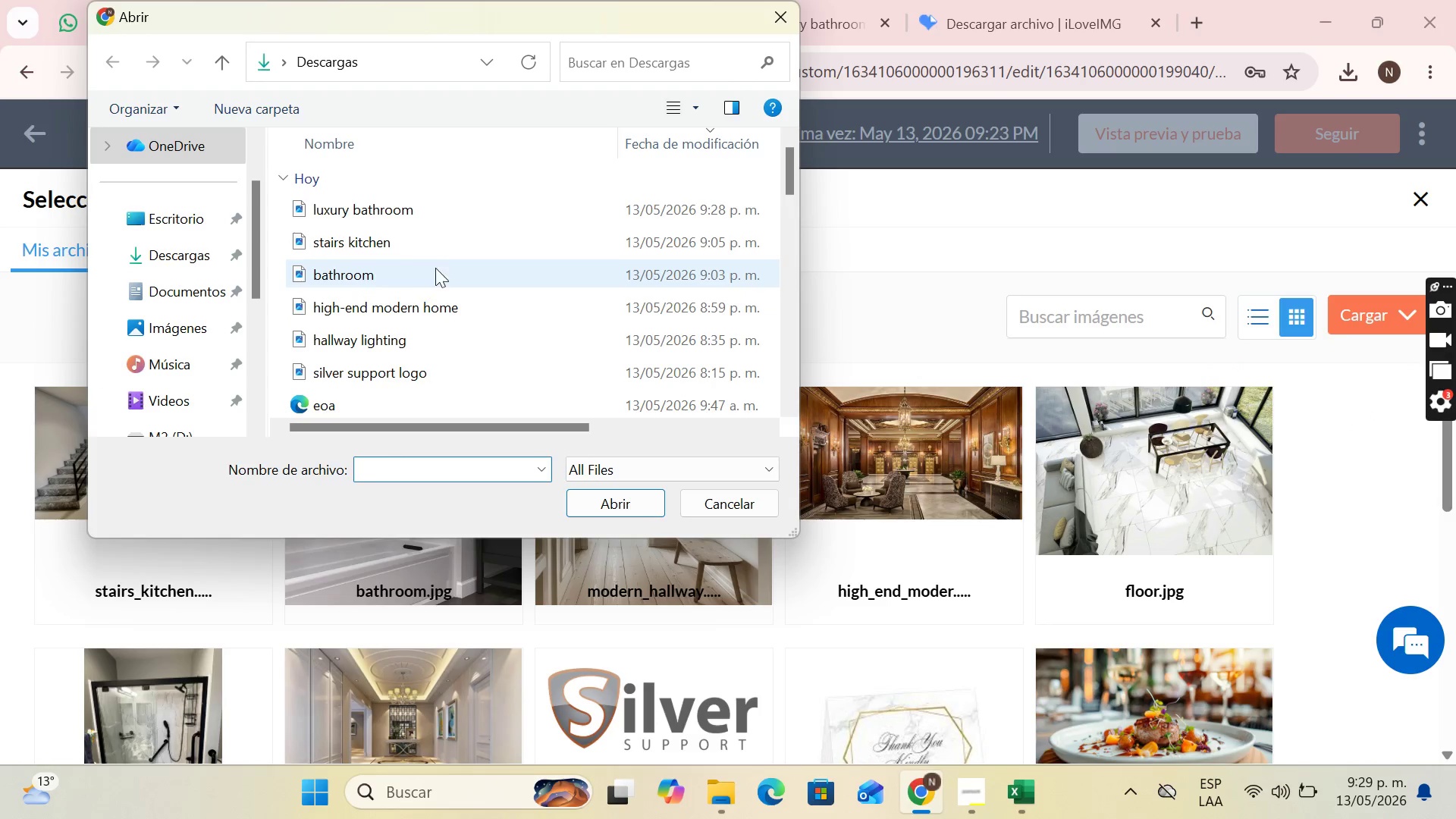 
scroll: coordinate [411, 200], scroll_direction: up, amount: 1.0
 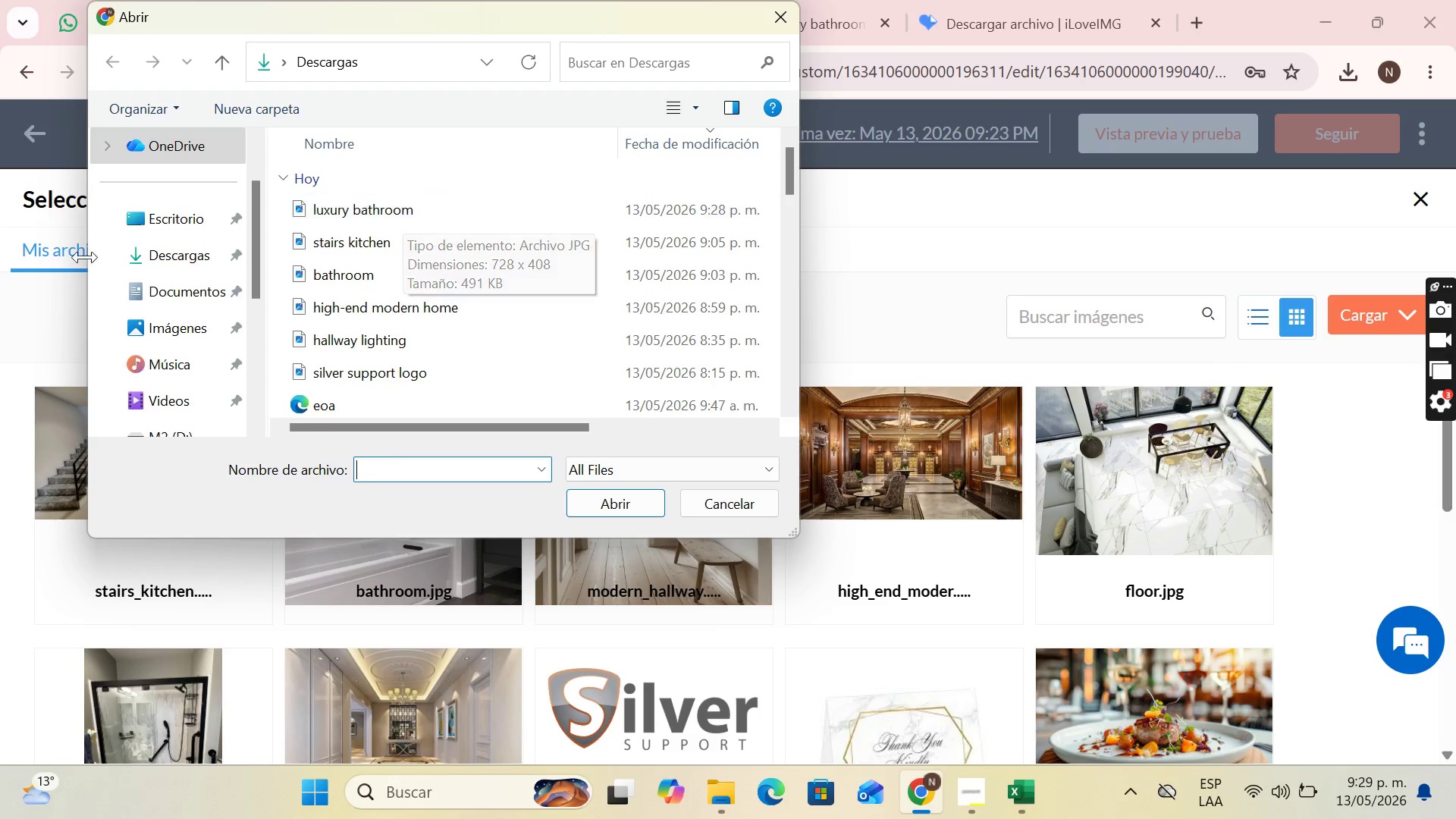 
left_click([190, 266])
 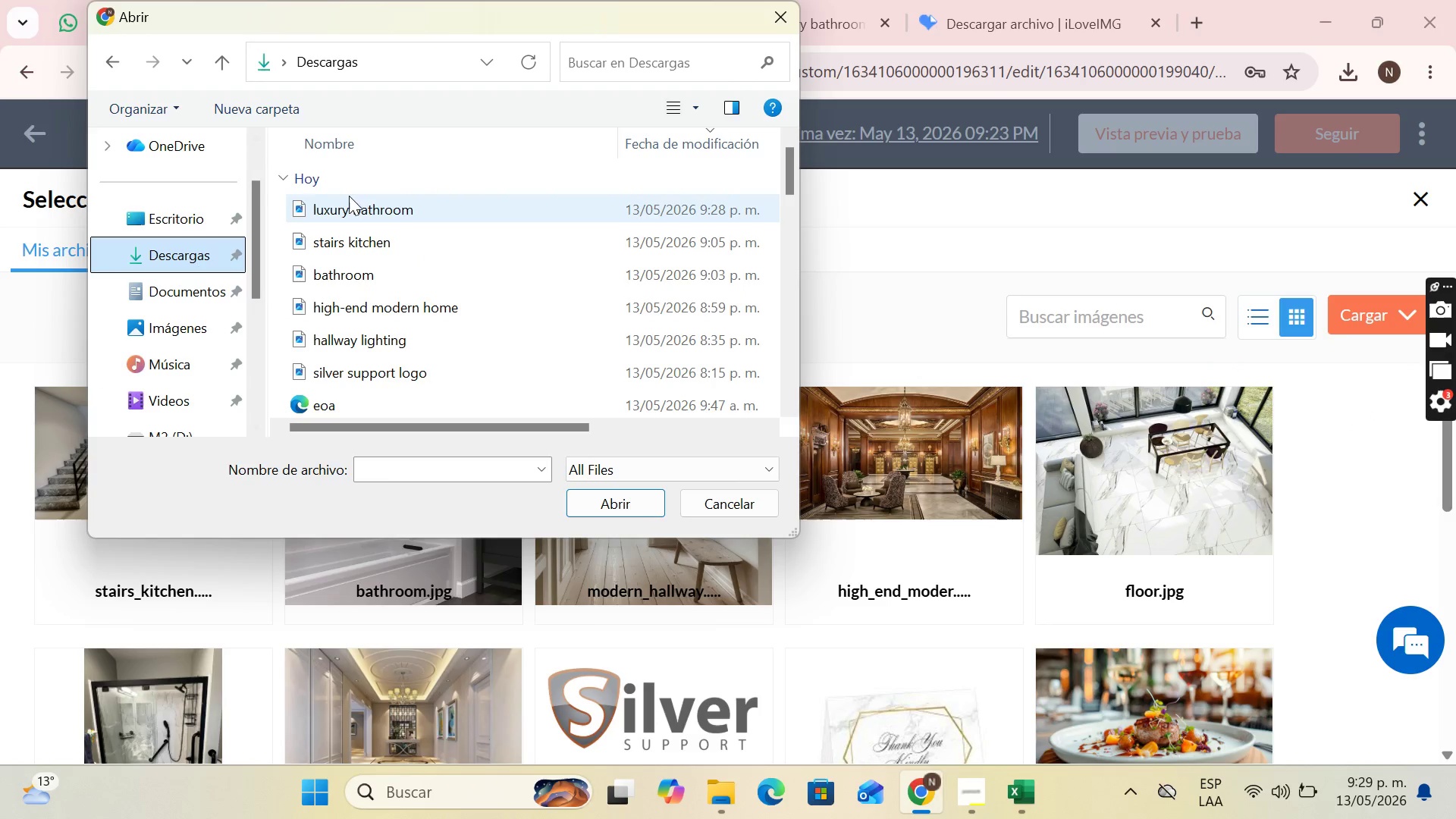 
left_click([350, 198])
 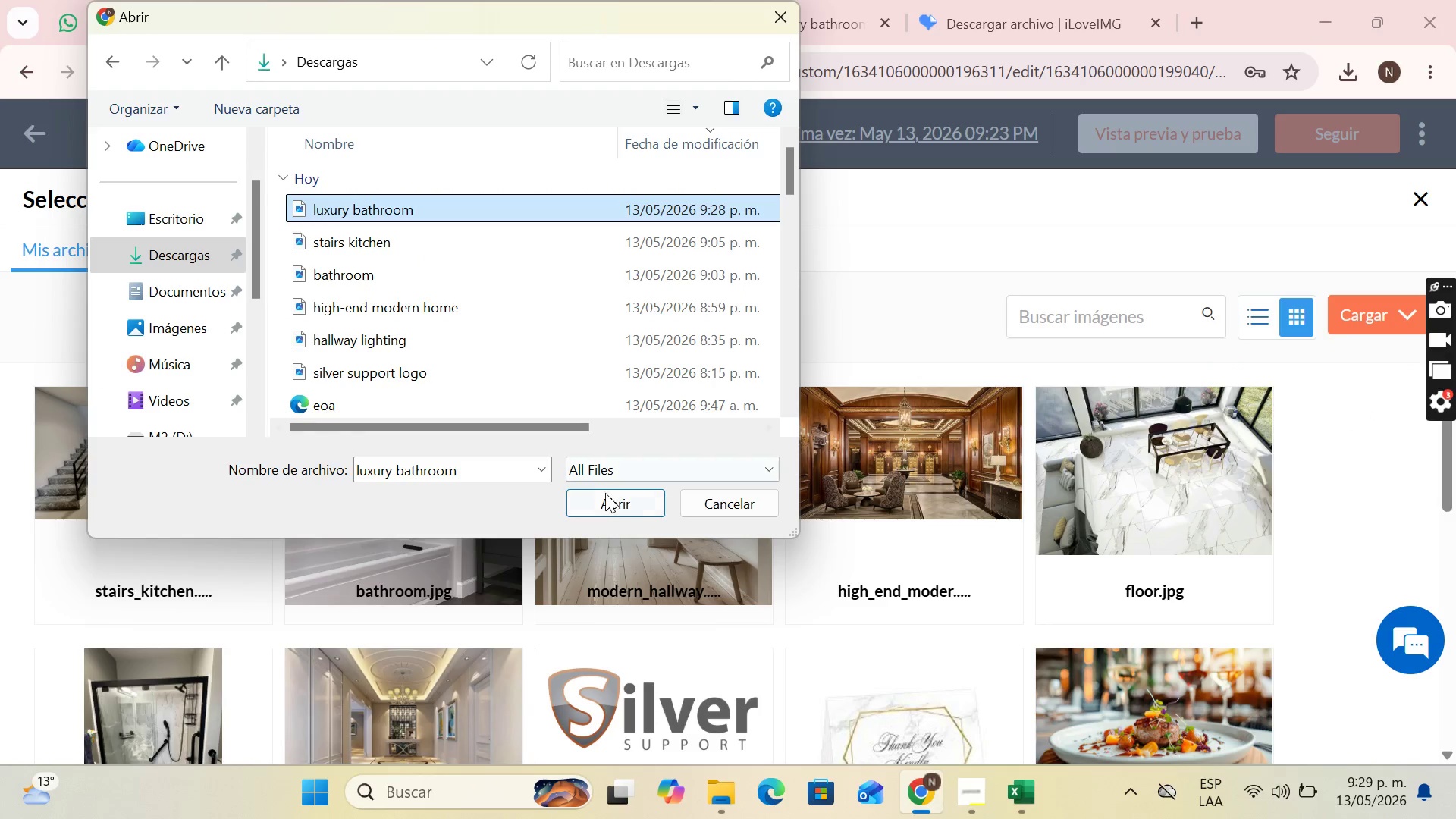 
left_click([605, 501])
 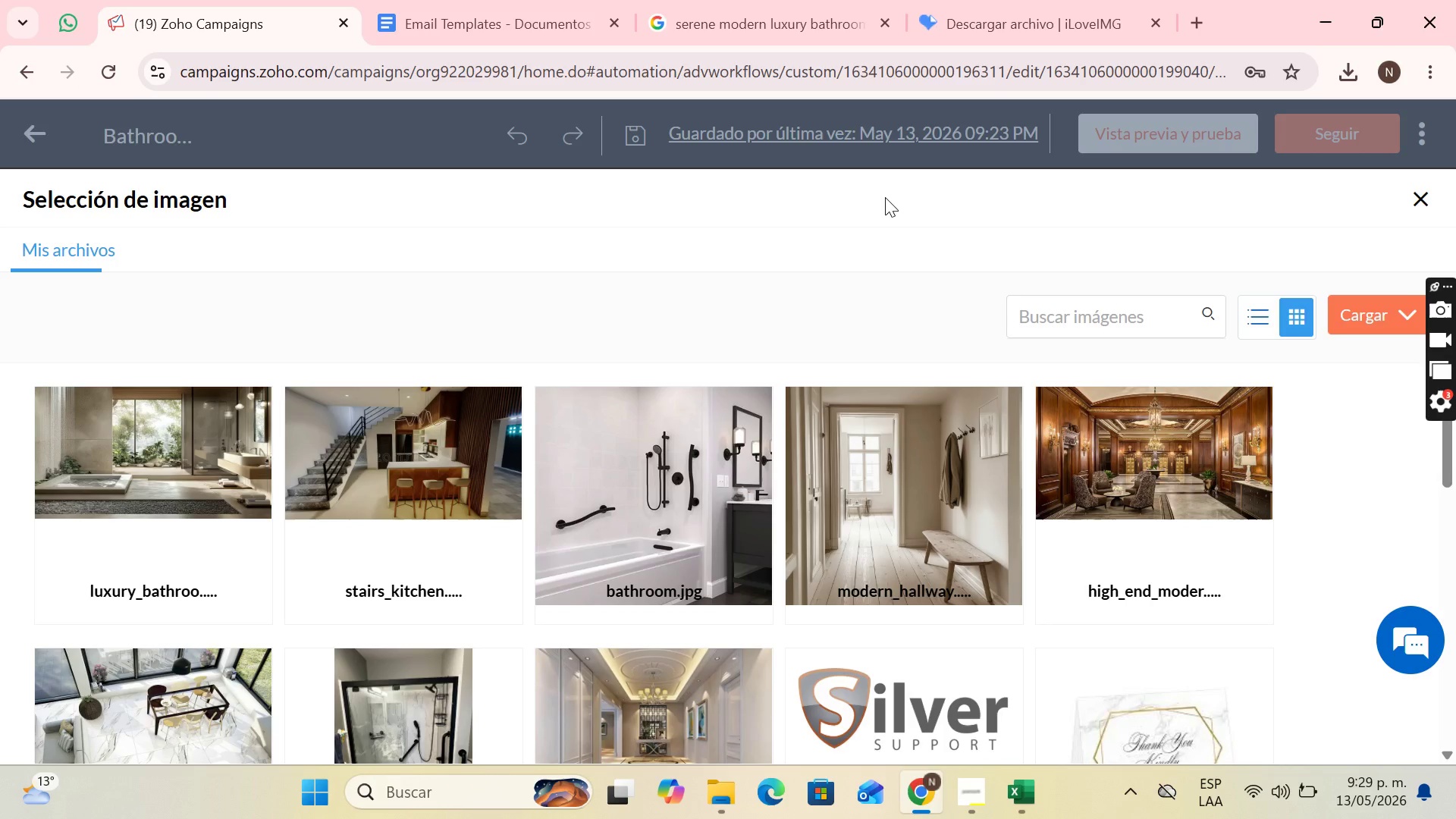 
wait(13.03)
 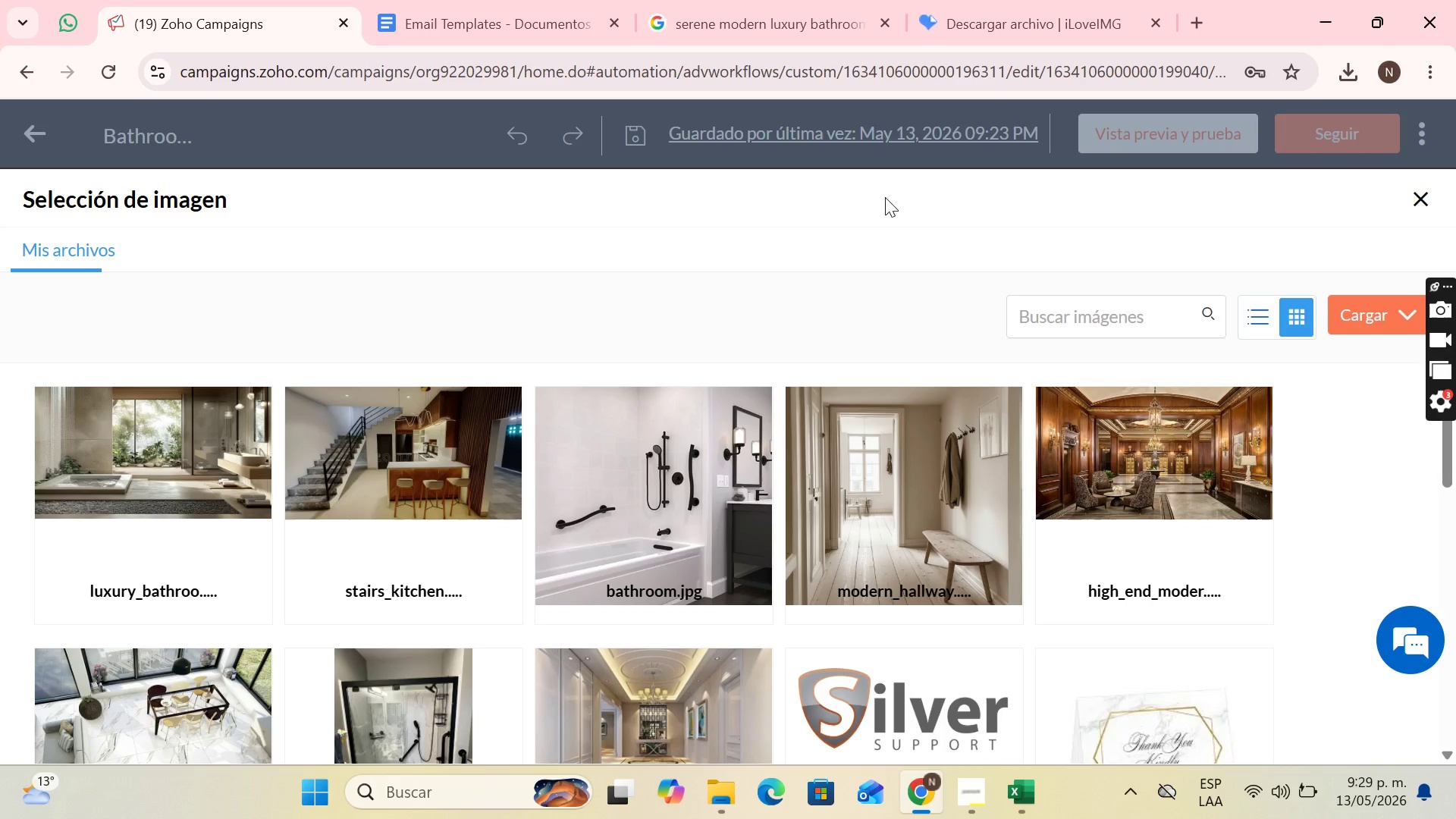 
left_click([114, 545])
 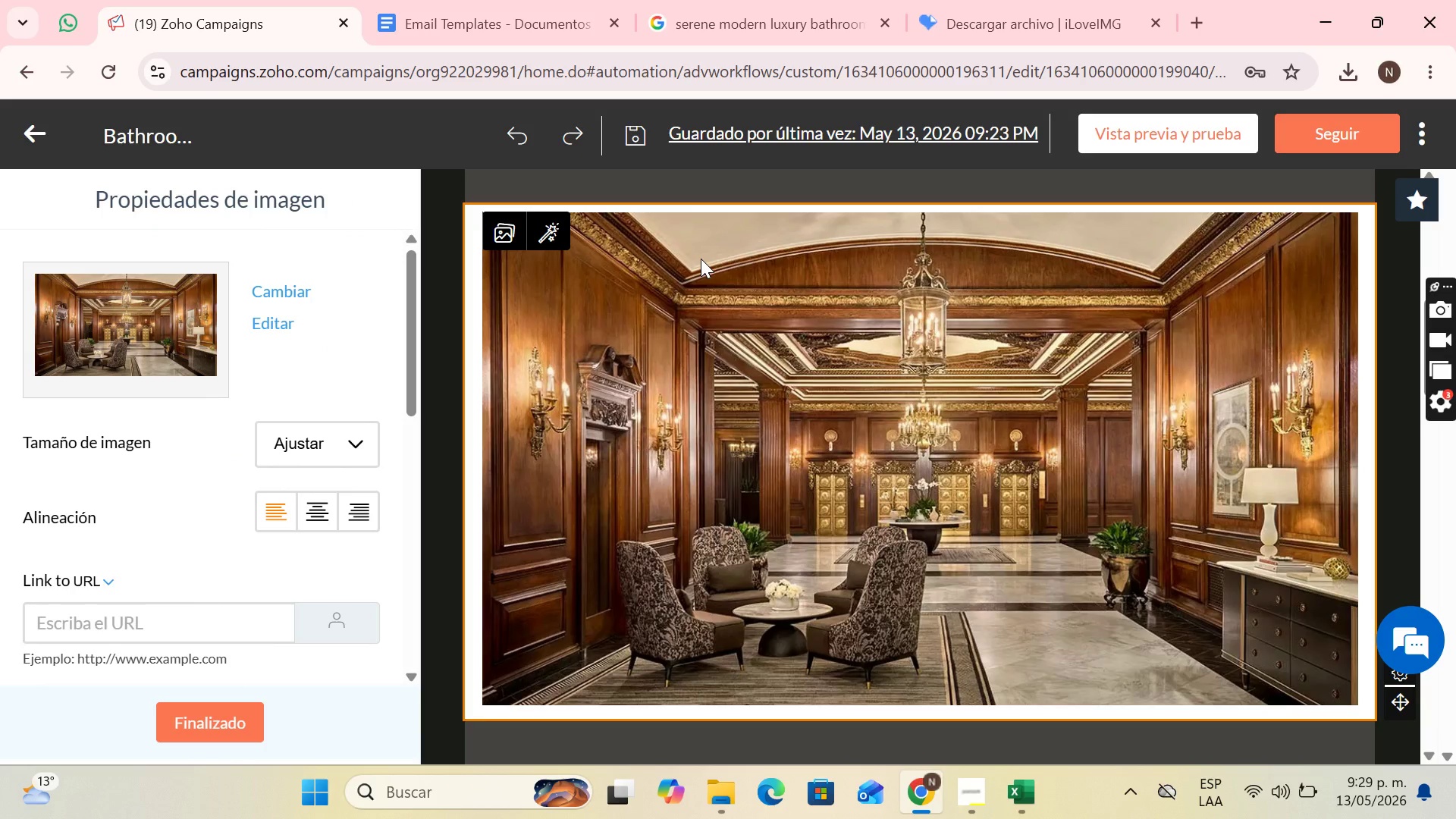 
wait(6.83)
 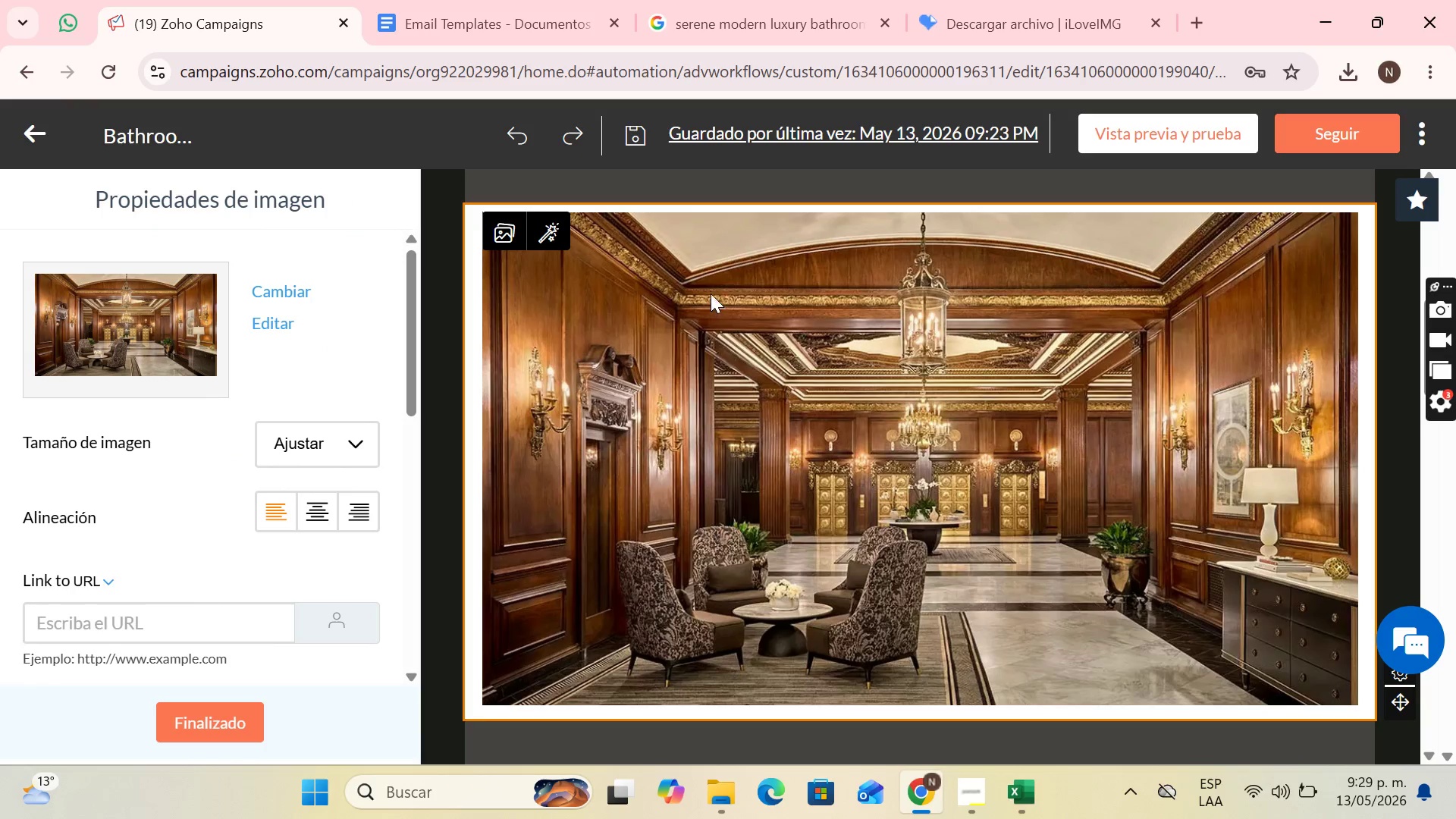 
scroll: coordinate [838, 392], scroll_direction: up, amount: 15.0
 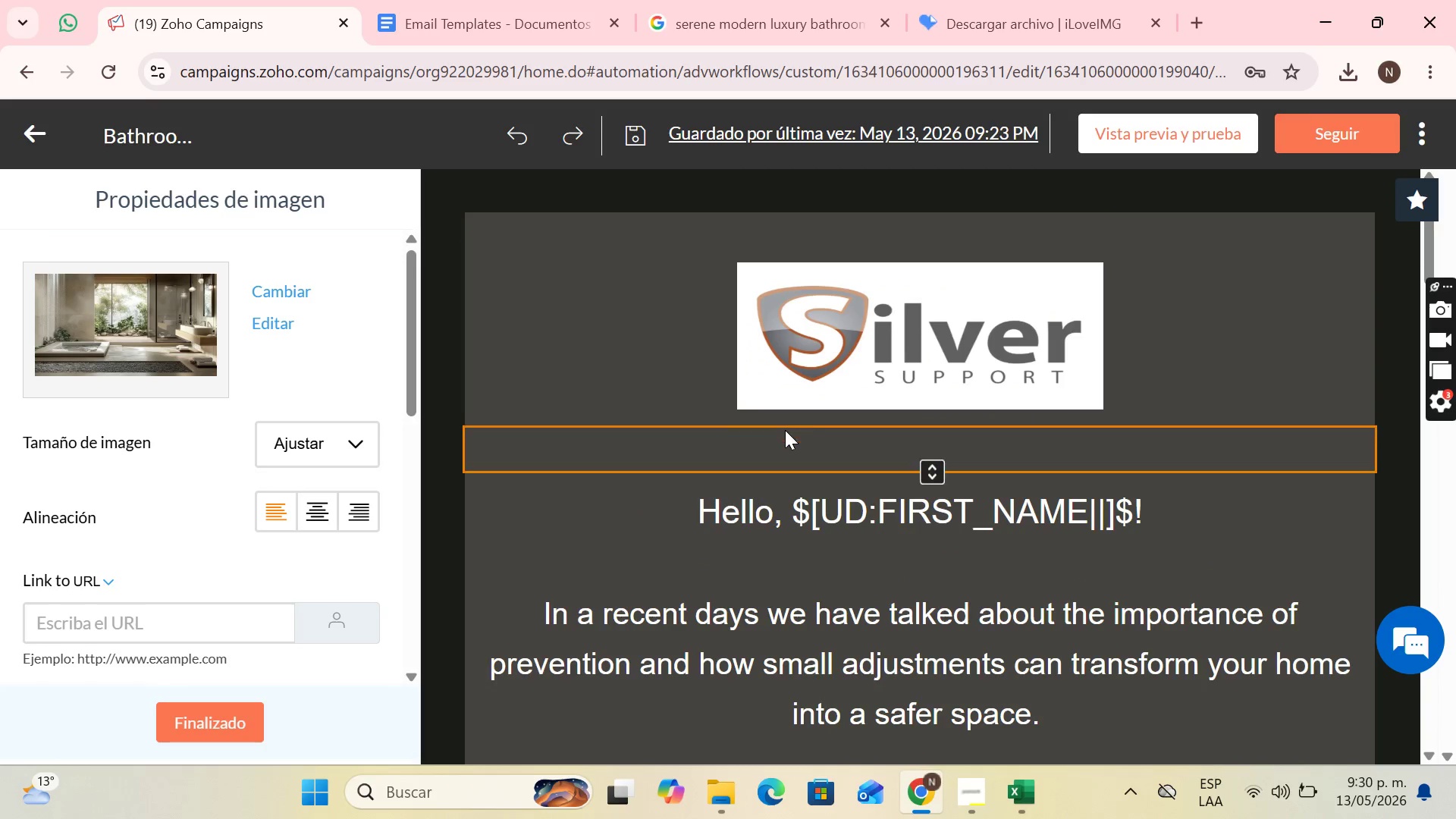 
scroll: coordinate [785, 438], scroll_direction: down, amount: 1.0
 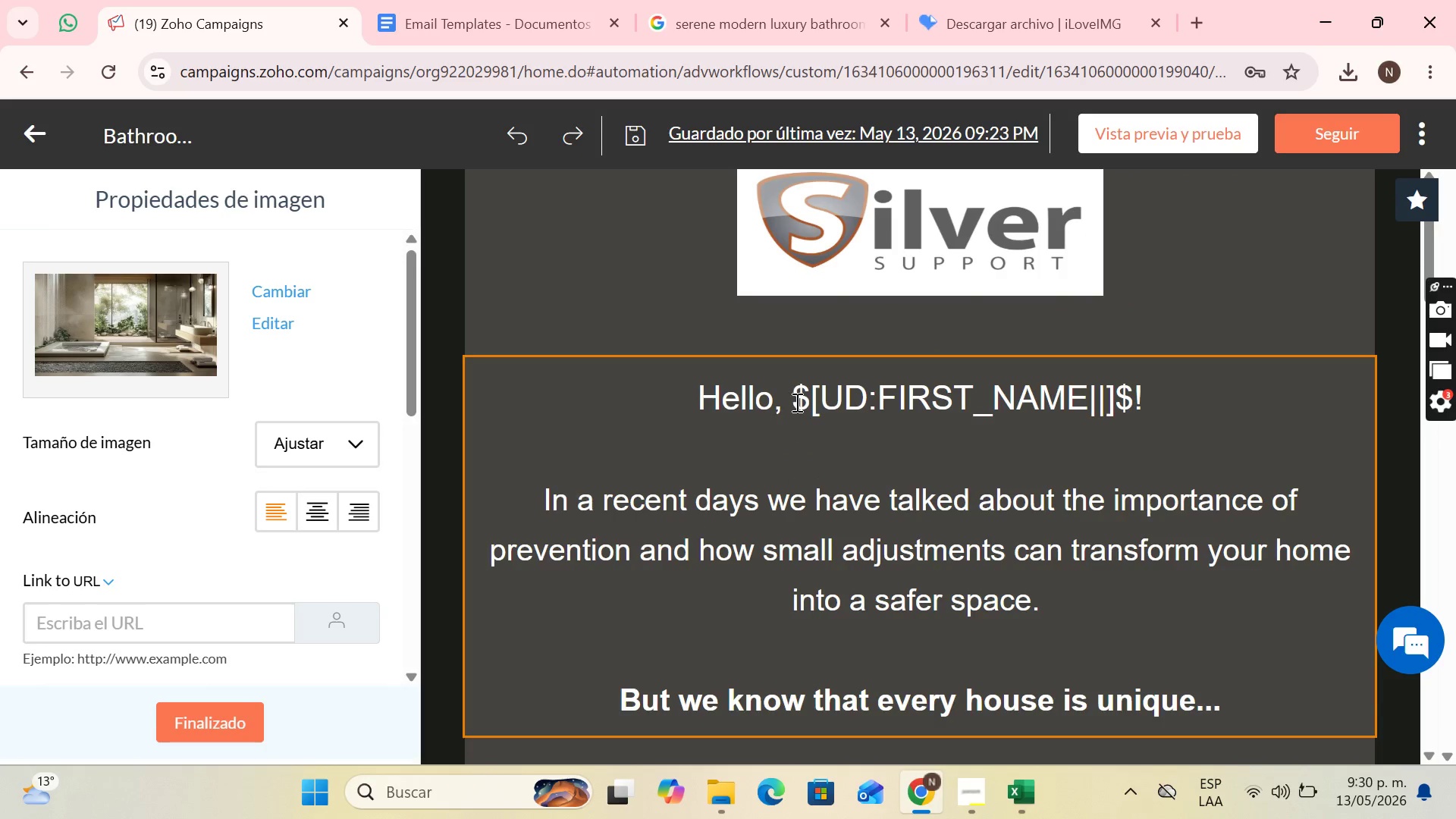 
left_click([797, 402])
 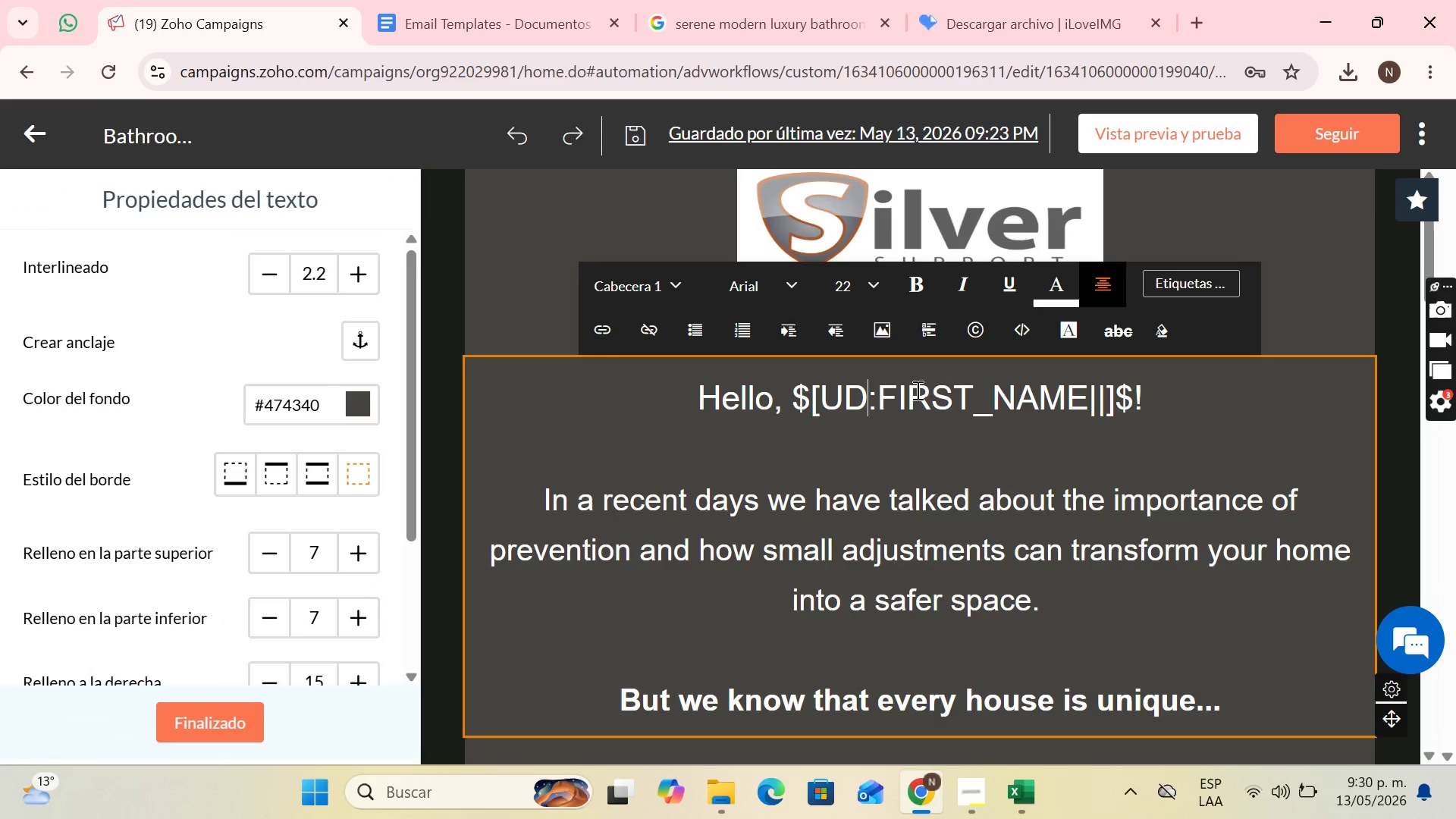 
double_click([1033, 396])
 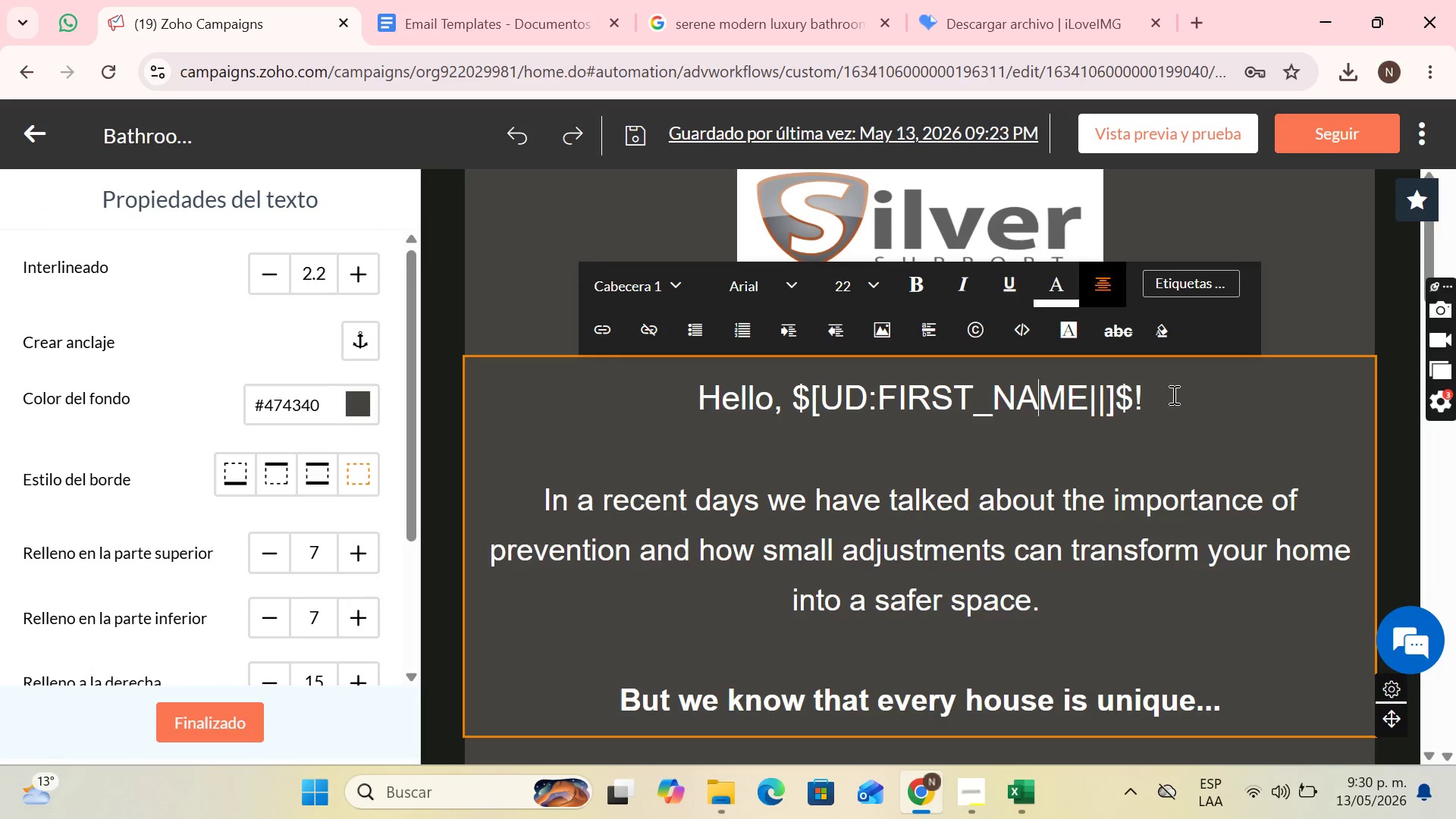 
left_click([1172, 395])
 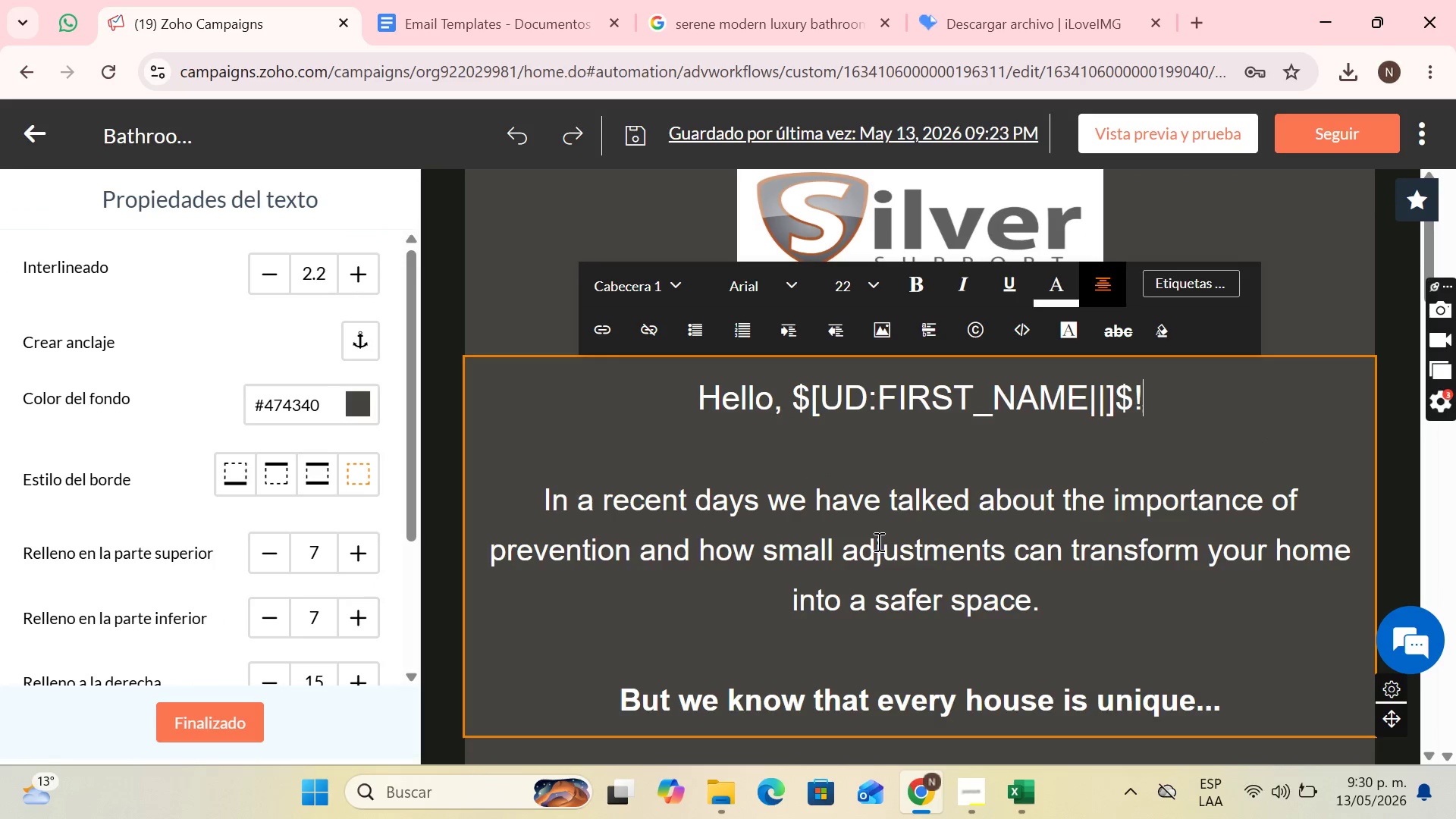 
wait(8.56)
 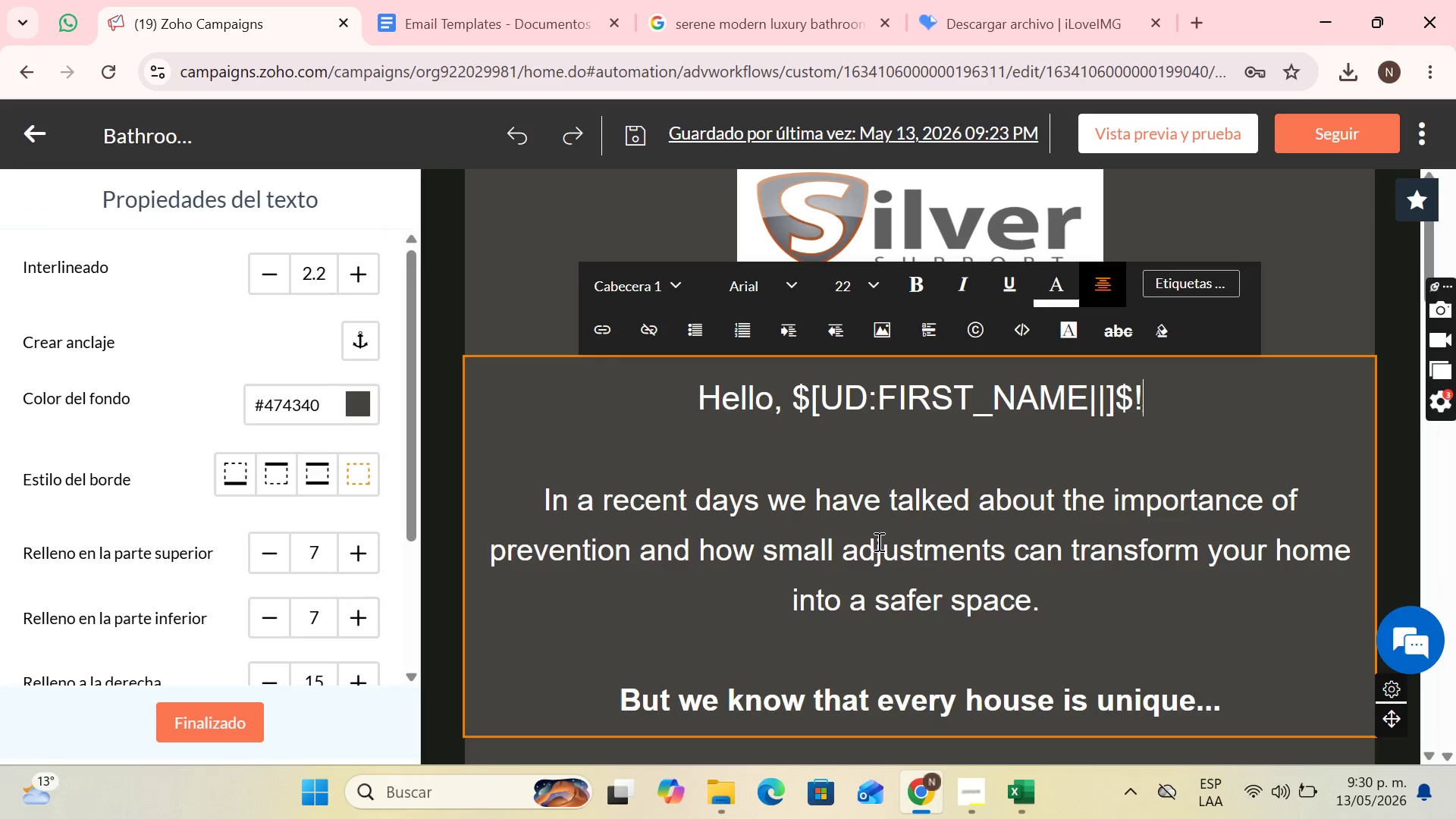 
scroll: coordinate [855, 529], scroll_direction: down, amount: 12.0
 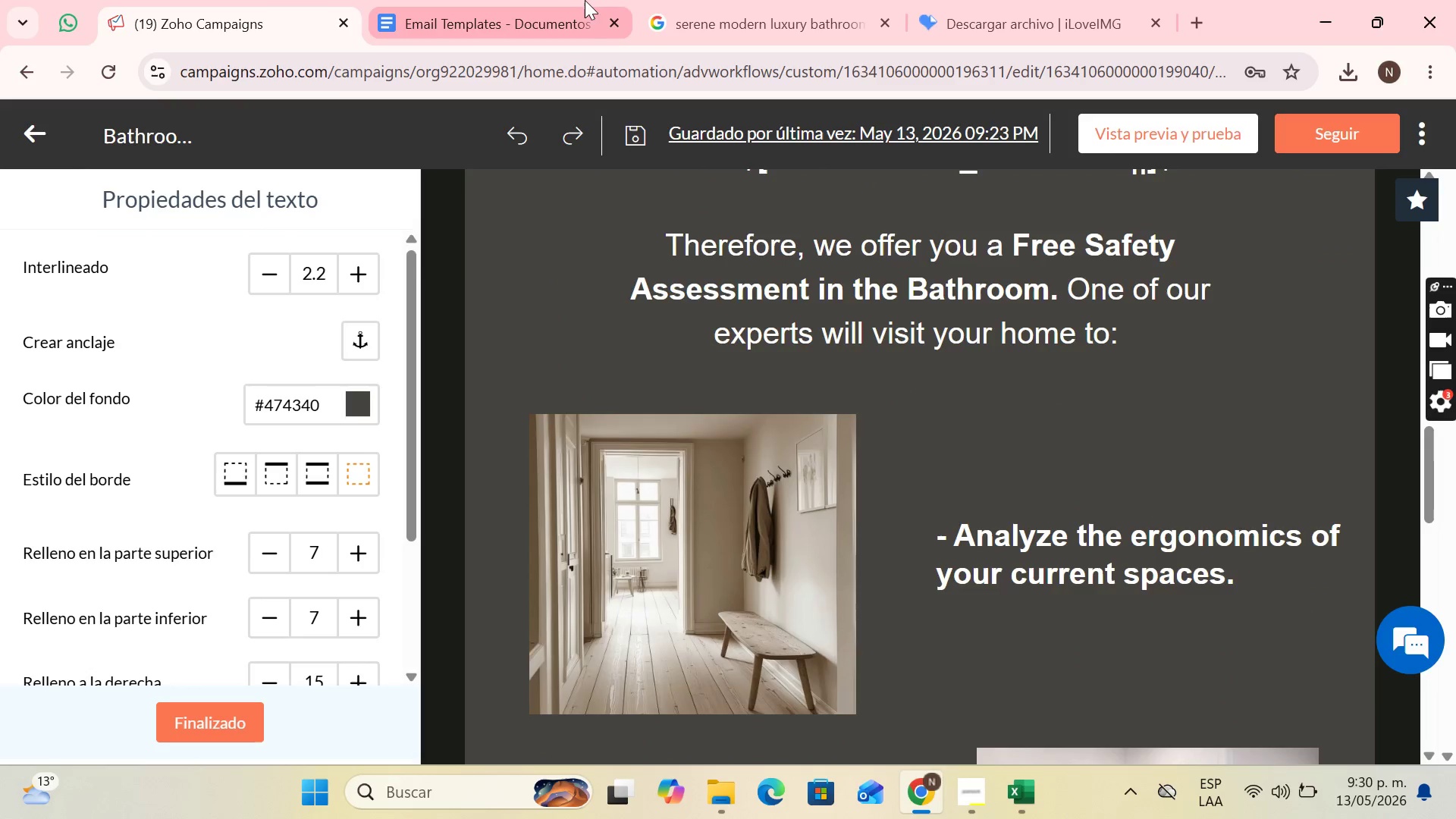 
left_click([575, 0])
 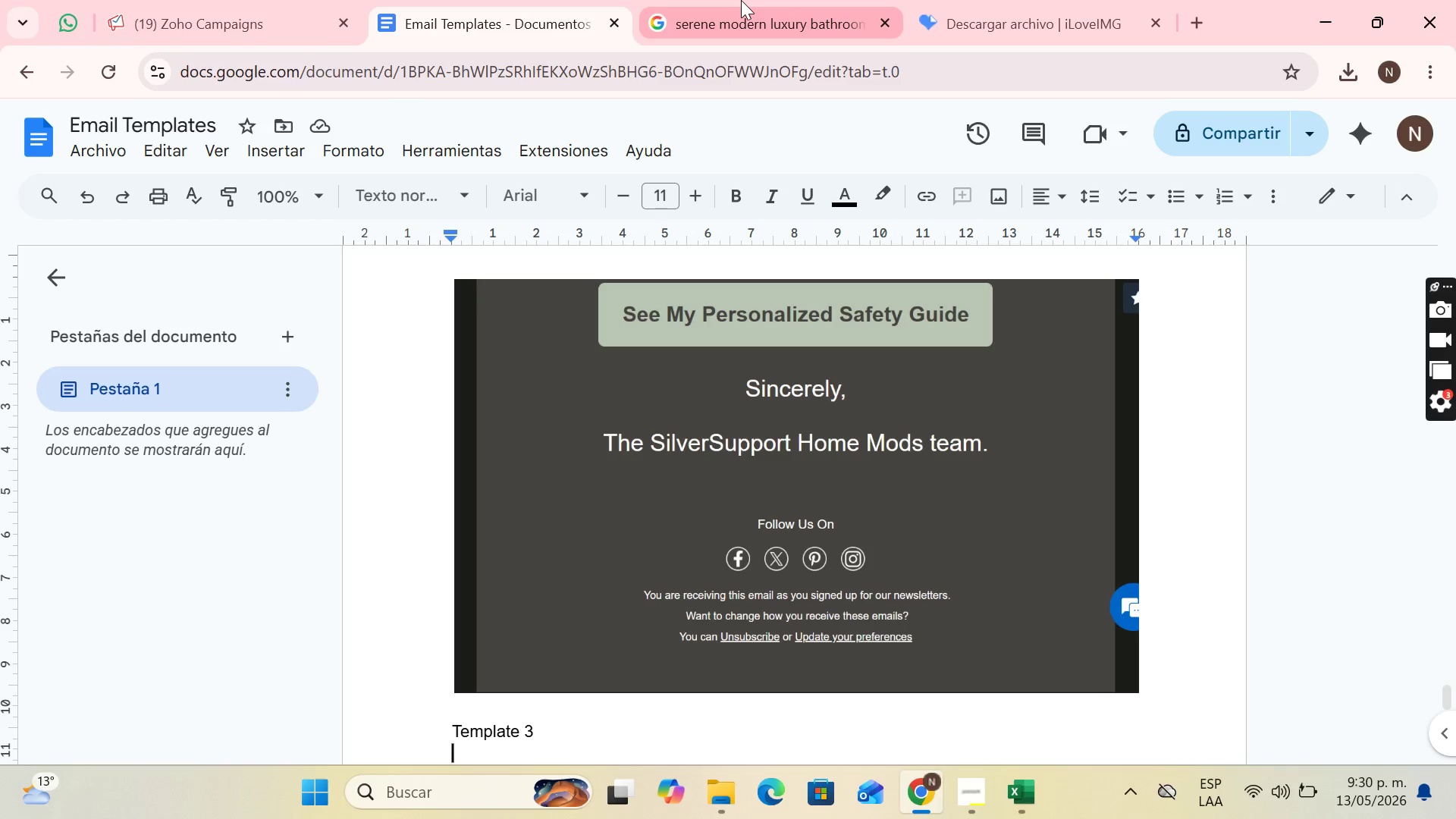 
left_click([96, 0])
 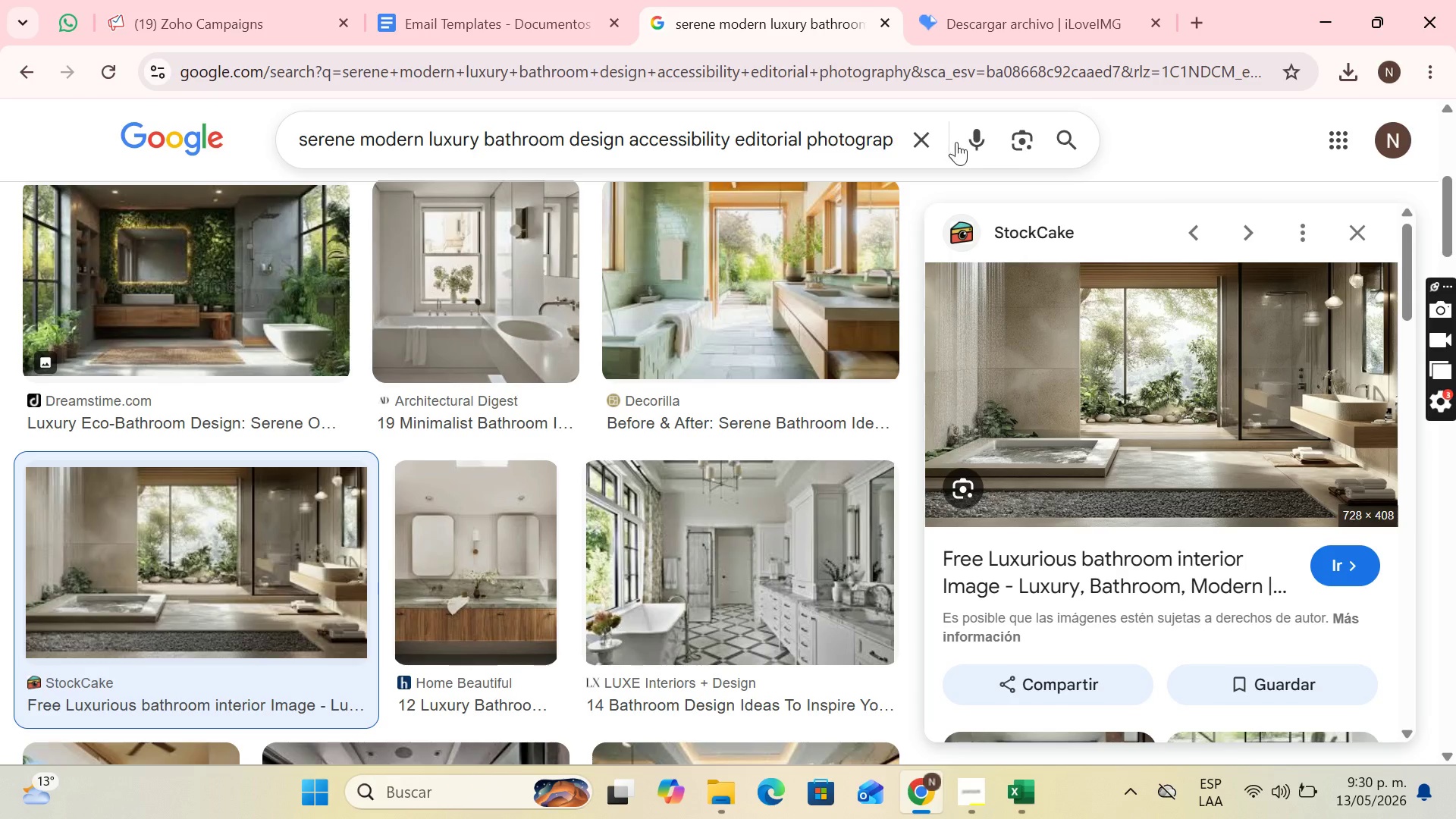 
left_click([913, 137])
 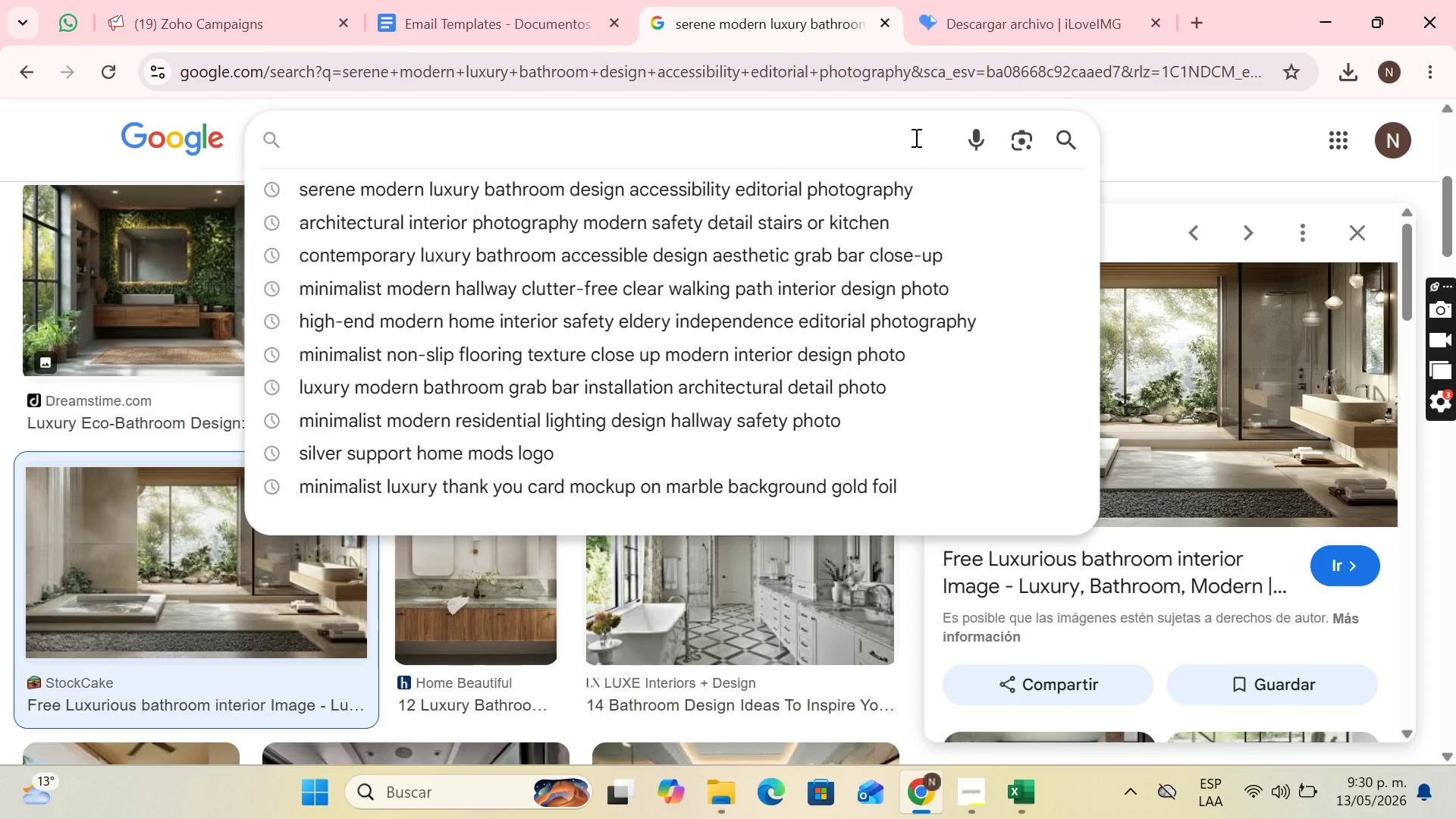 
wait(11.16)
 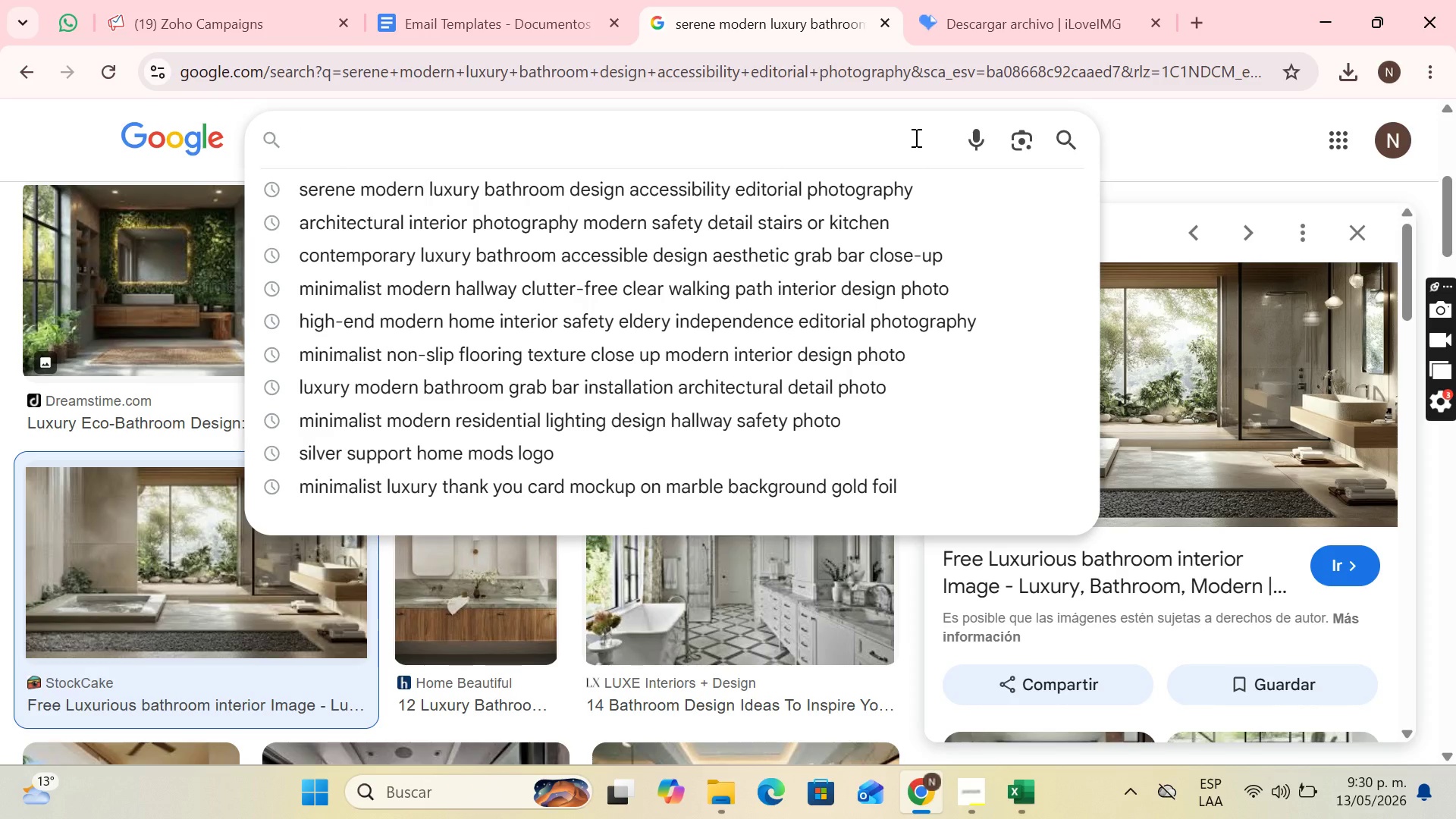 
type(ach)
 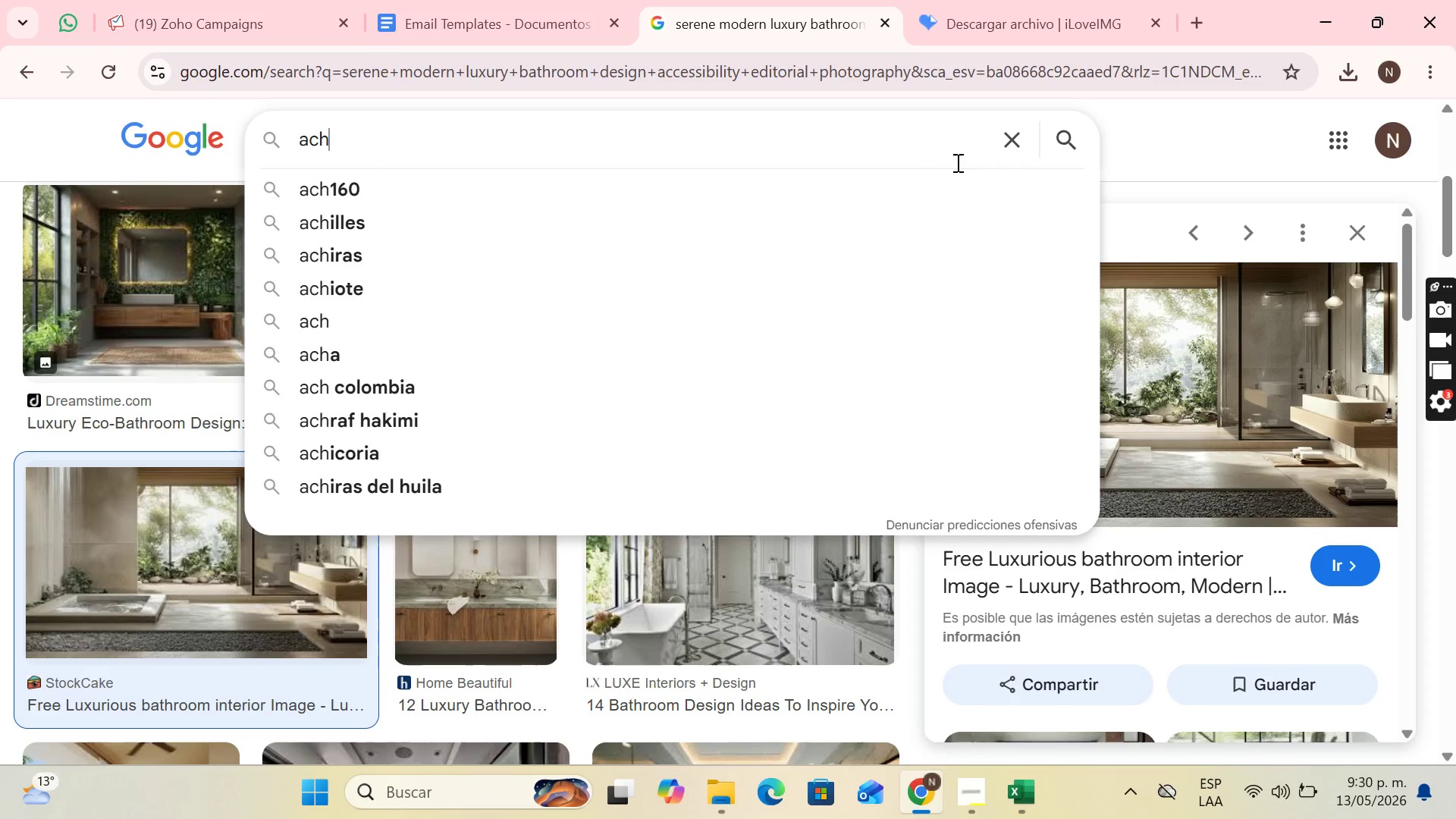 
key(Backspace)
key(Backspace)
type(rchitectural professional measuring bathroom interior )
 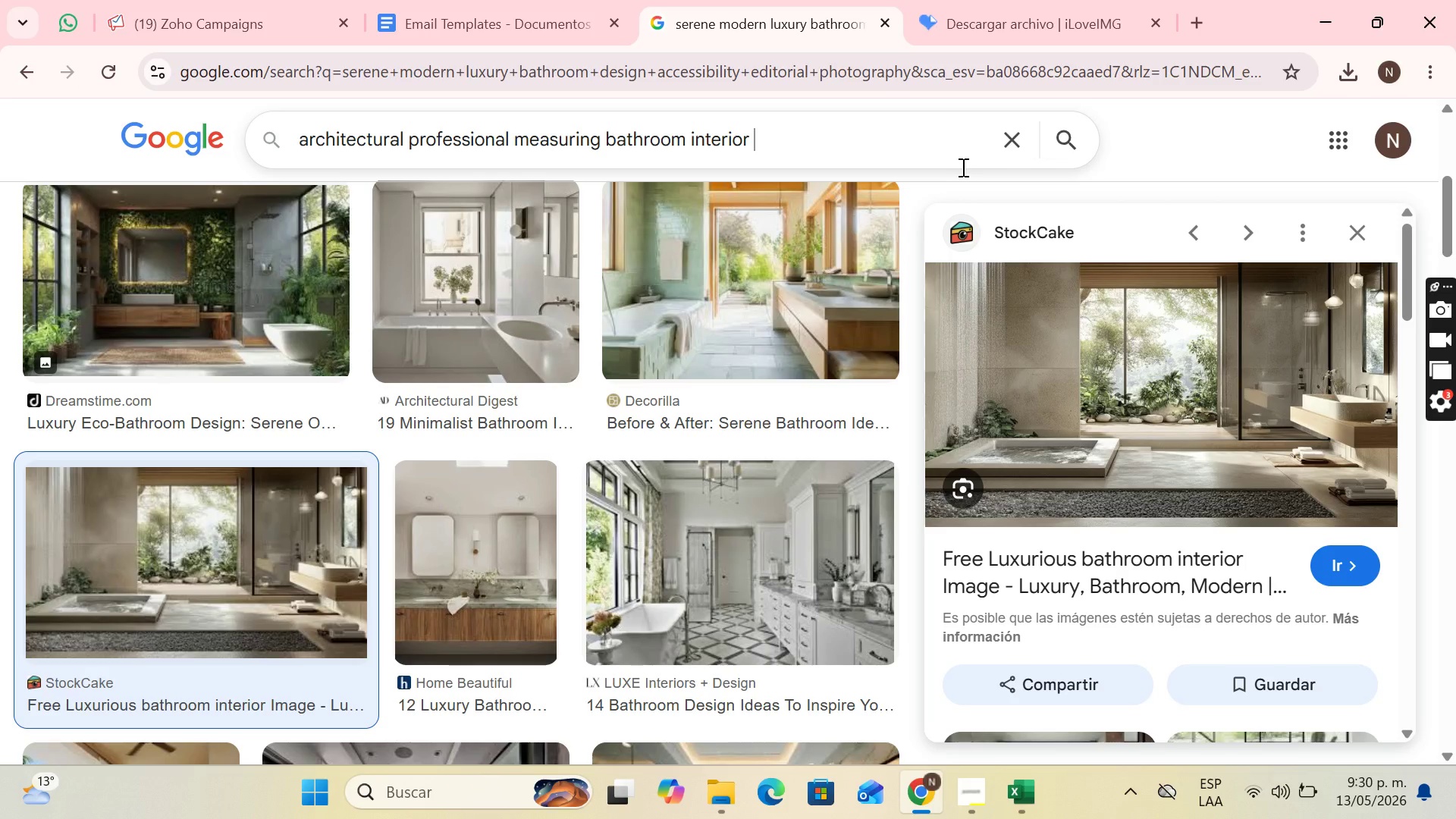 
type(design t)
 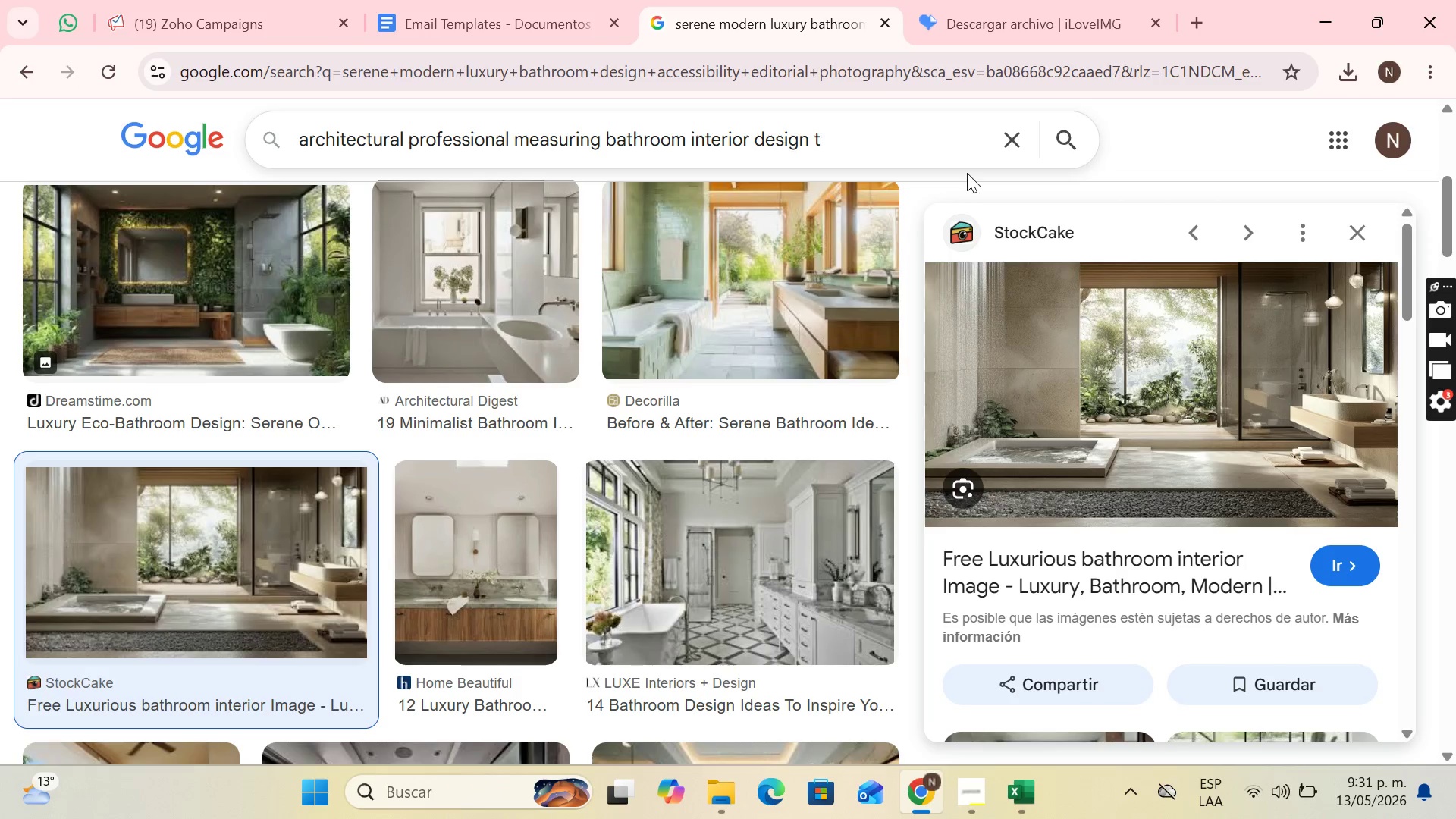 
type(ac)
key(Backspace)
key(Backspace)
type(echnical detail)
 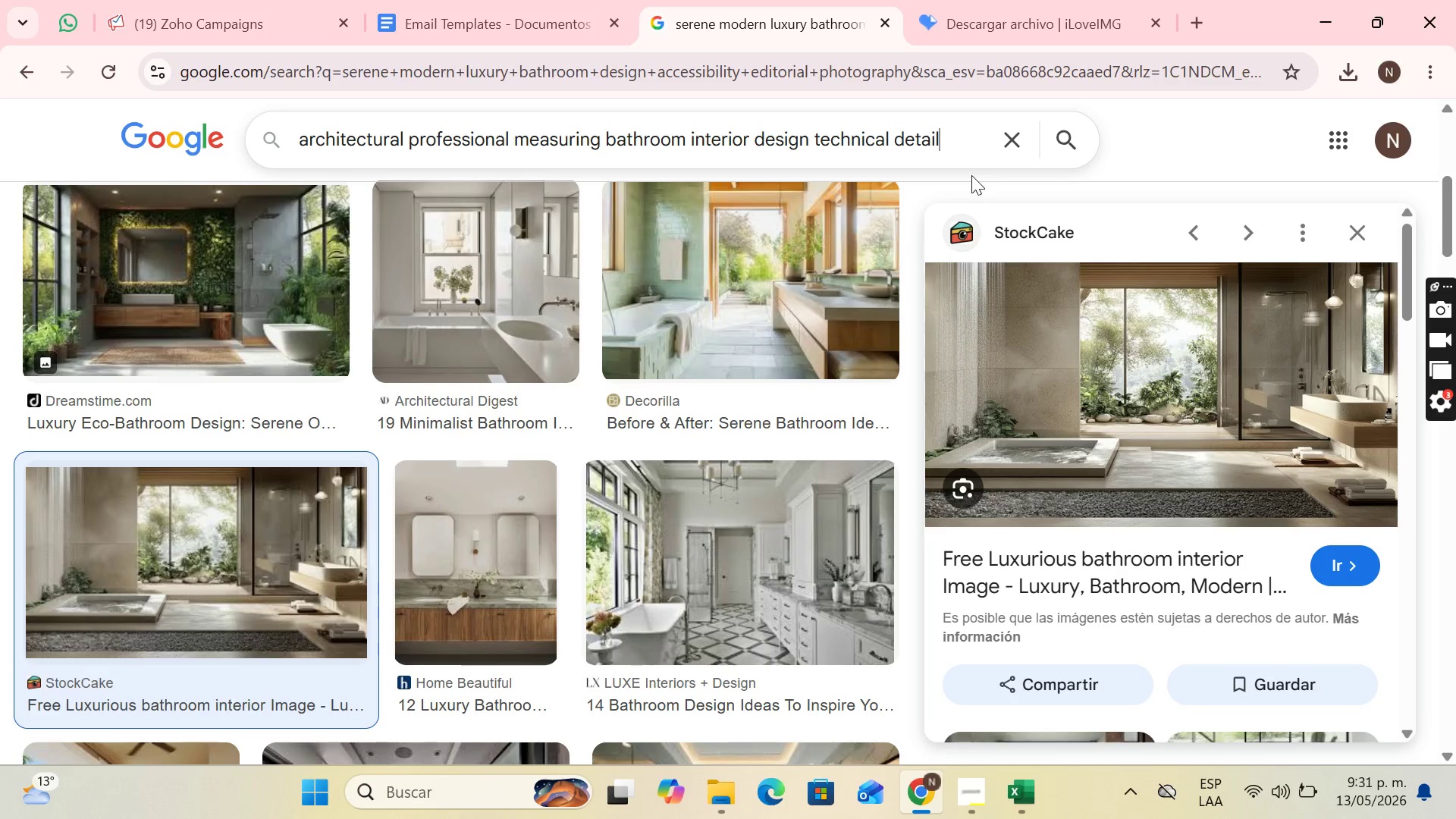 
key(Enter)
 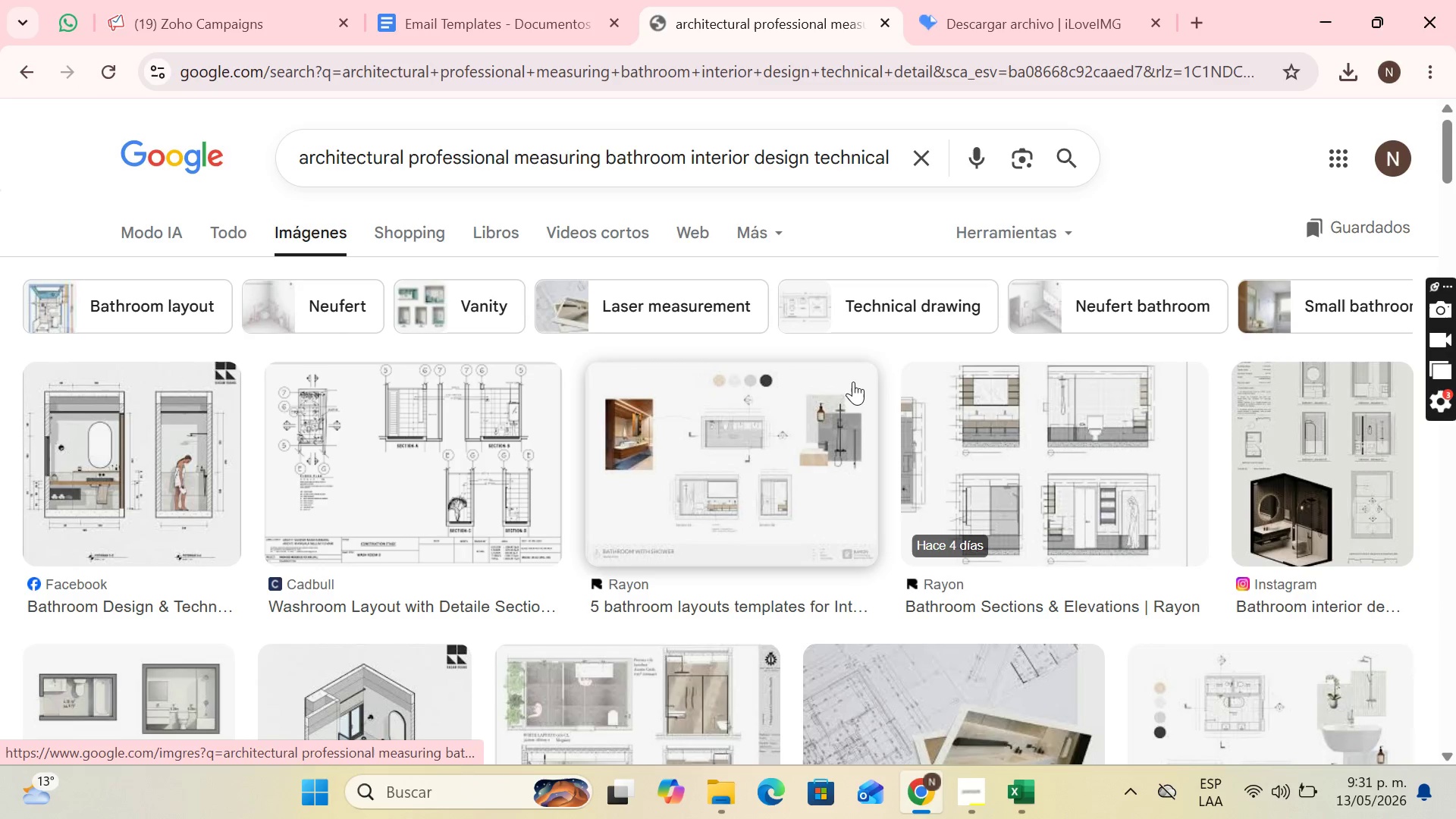 
scroll: coordinate [620, 409], scroll_direction: down, amount: 4.0
 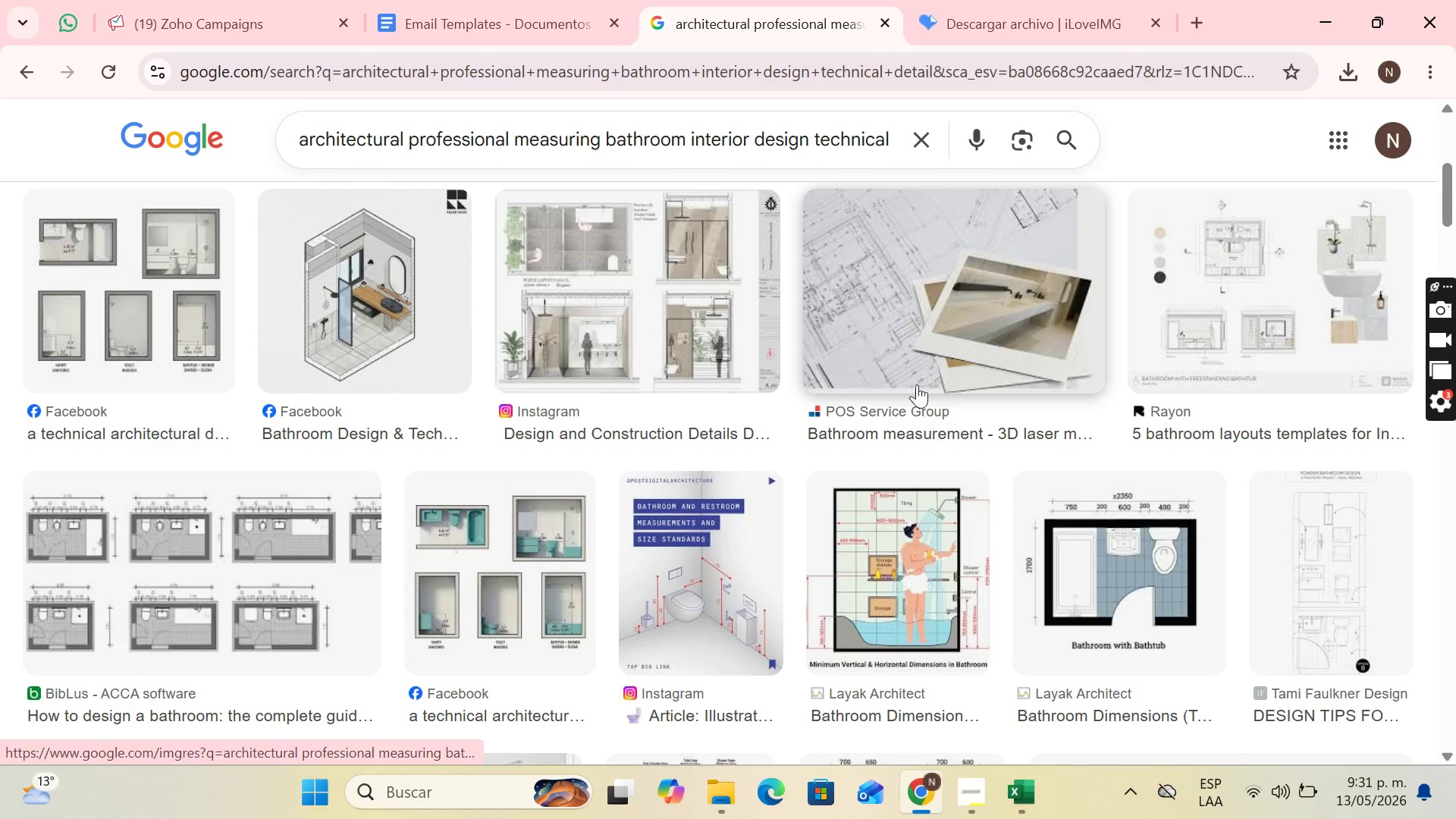 
scroll: coordinate [562, 461], scroll_direction: up, amount: 4.0
 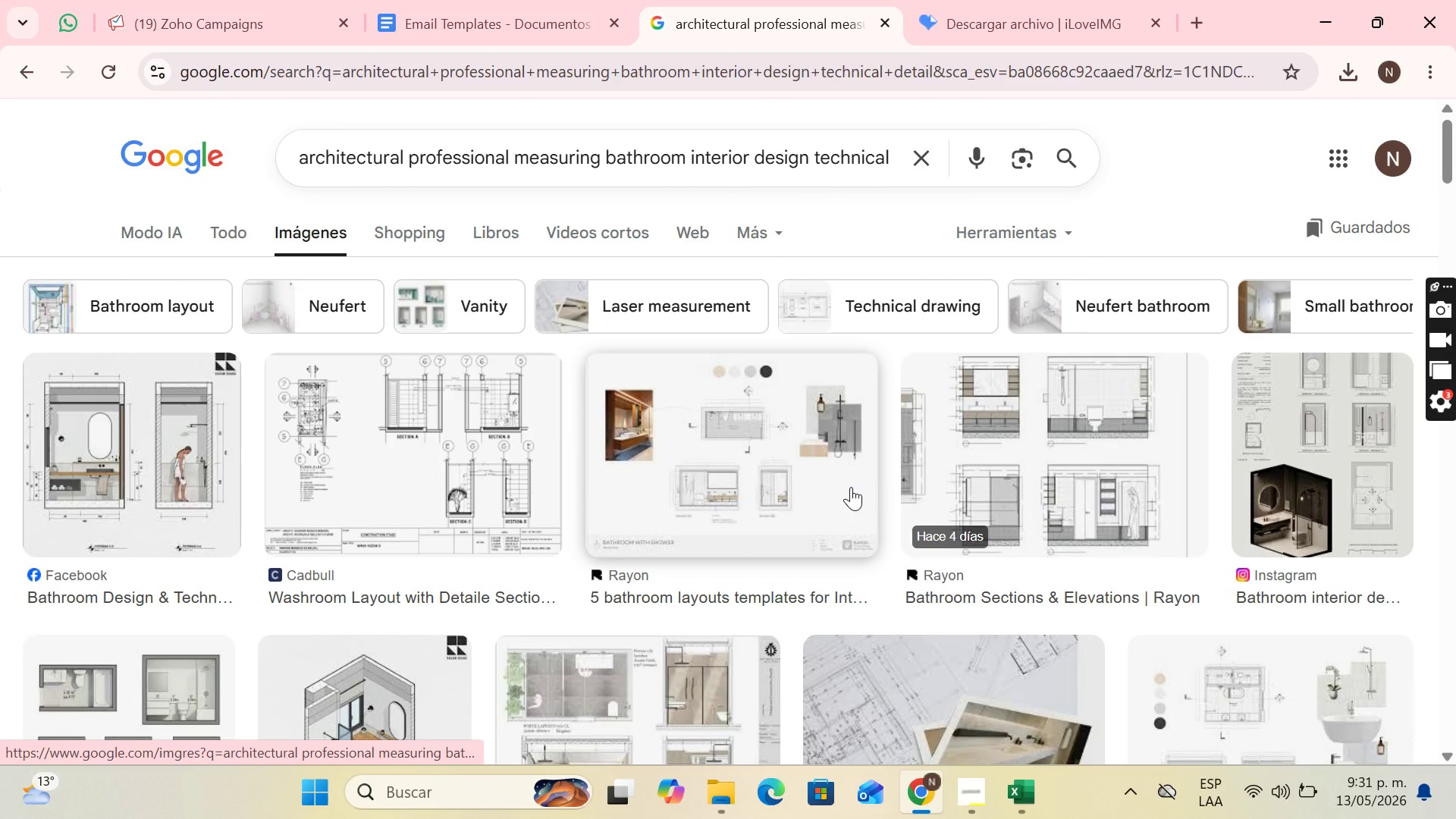 
scroll: coordinate [1280, 549], scroll_direction: down, amount: 3.0
 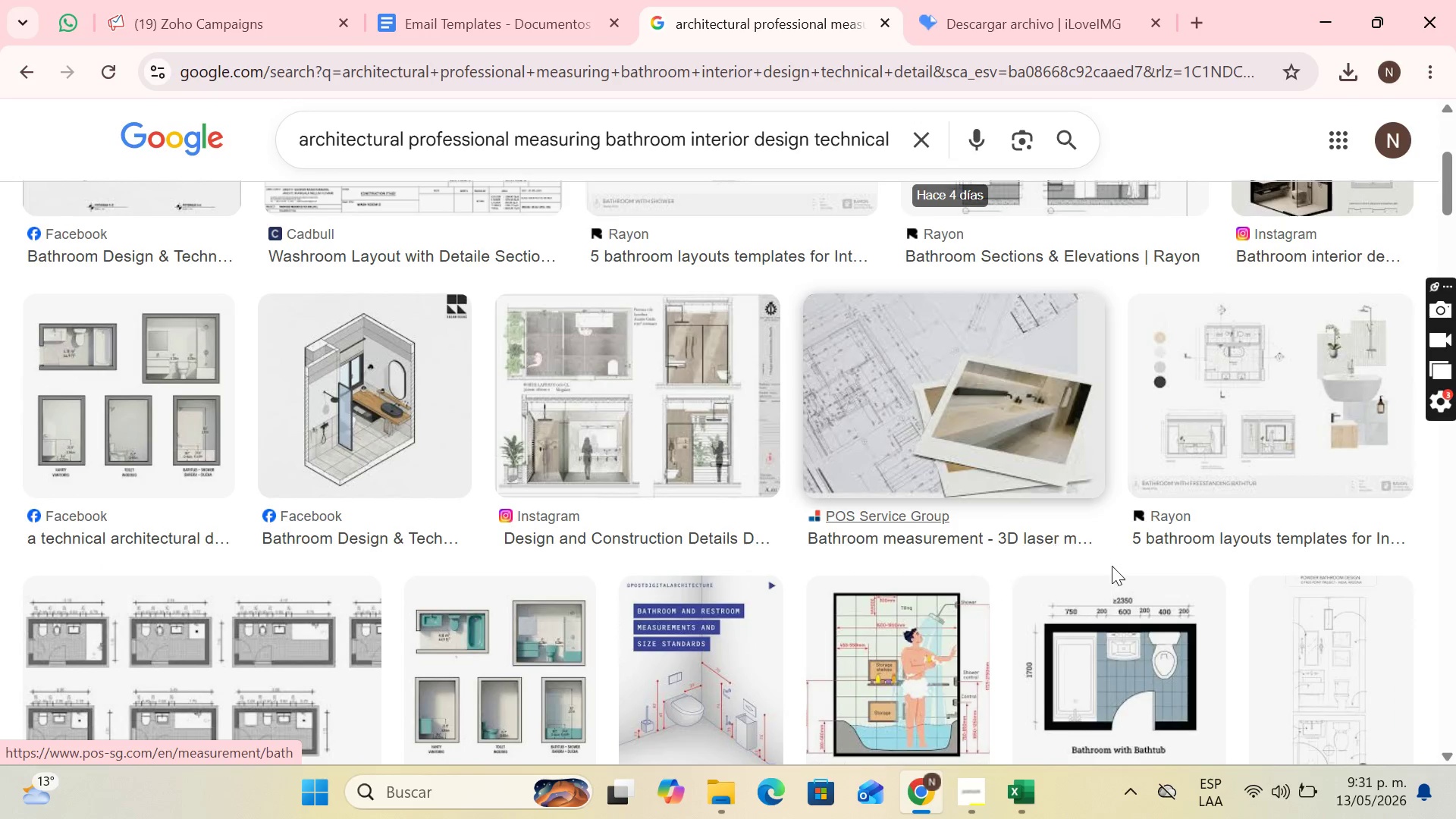 
scroll: coordinate [1122, 570], scroll_direction: up, amount: 4.0
 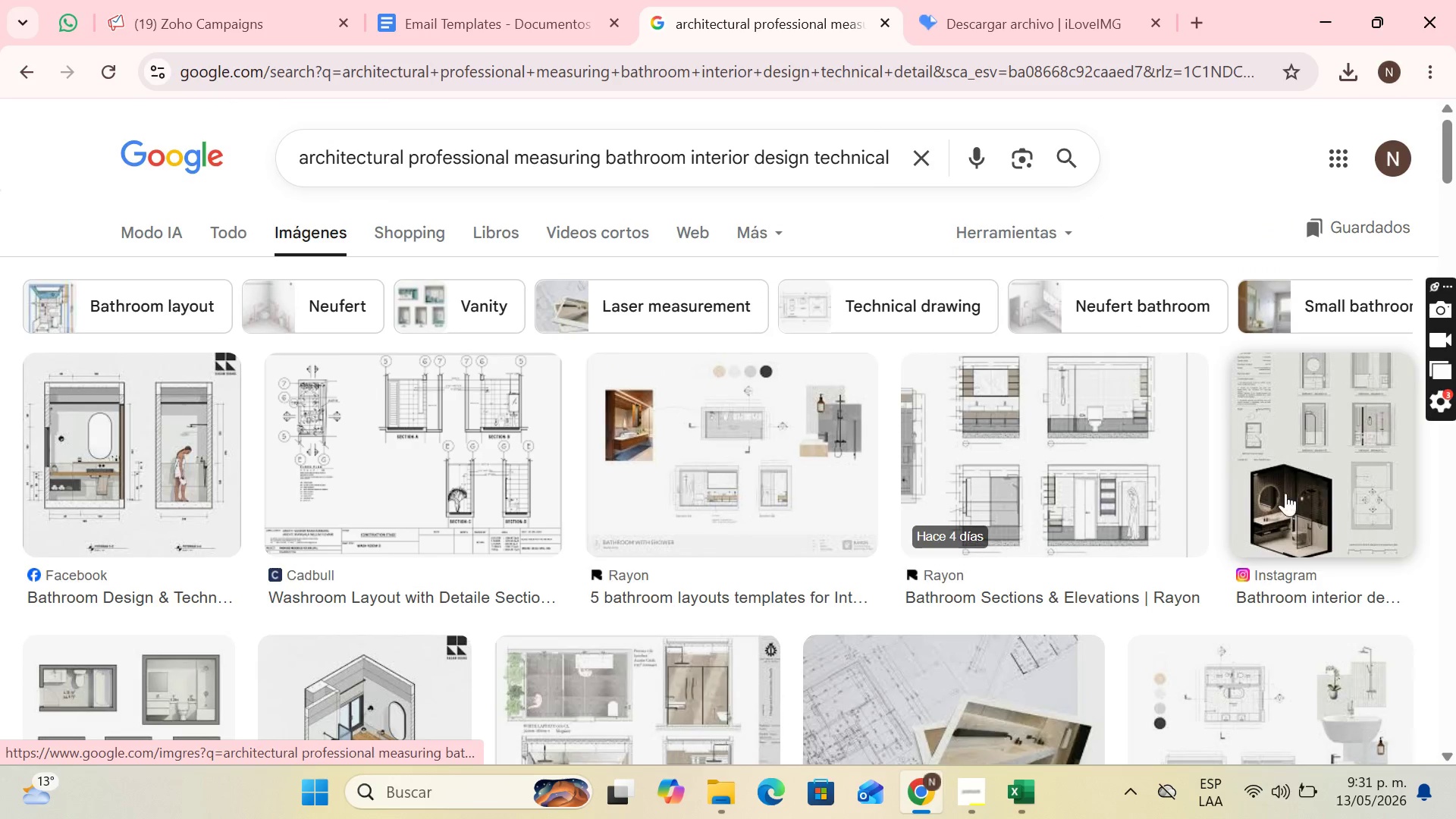 
scroll: coordinate [784, 470], scroll_direction: down, amount: 9.0
 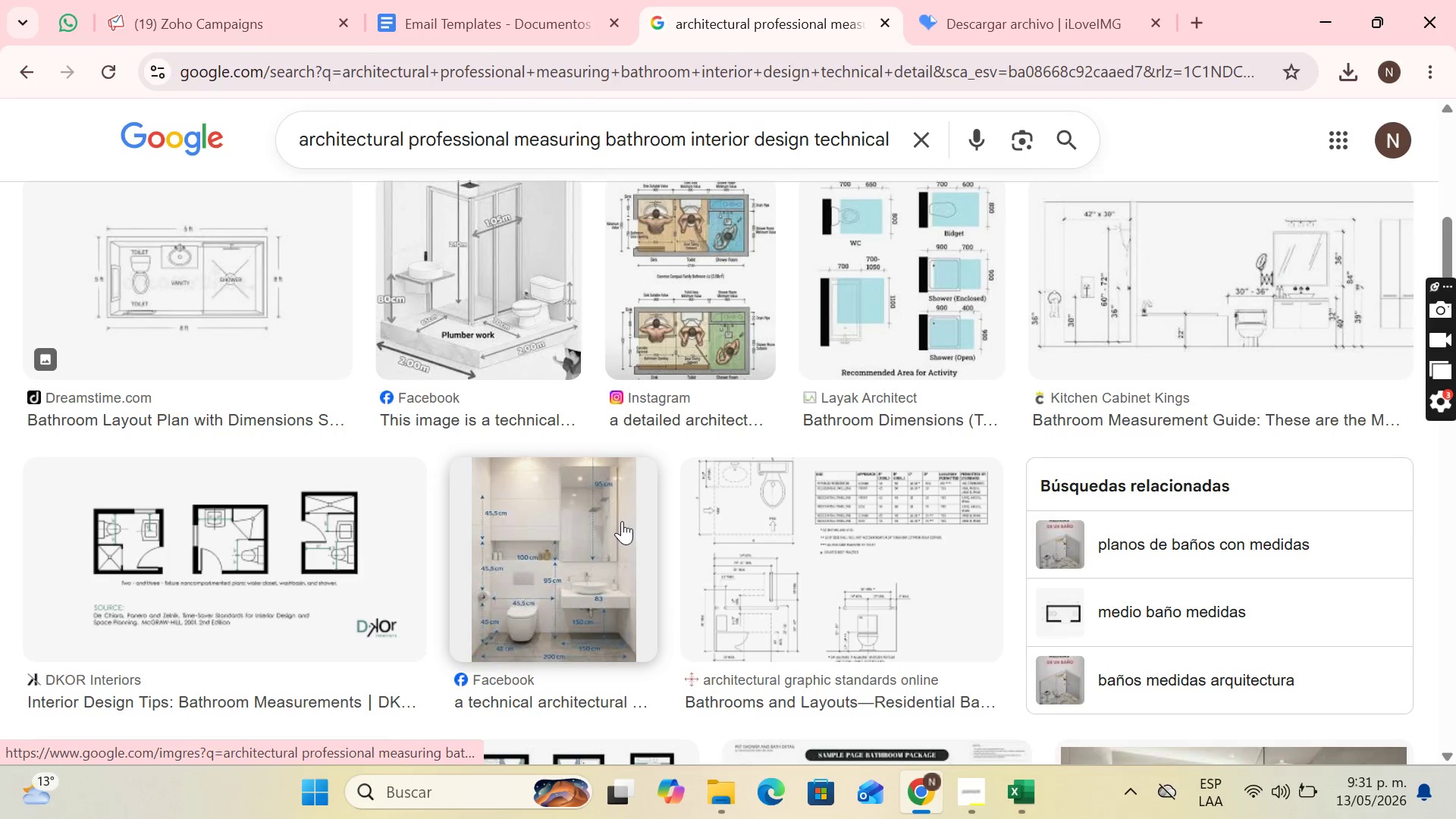 
left_click([622, 522])
 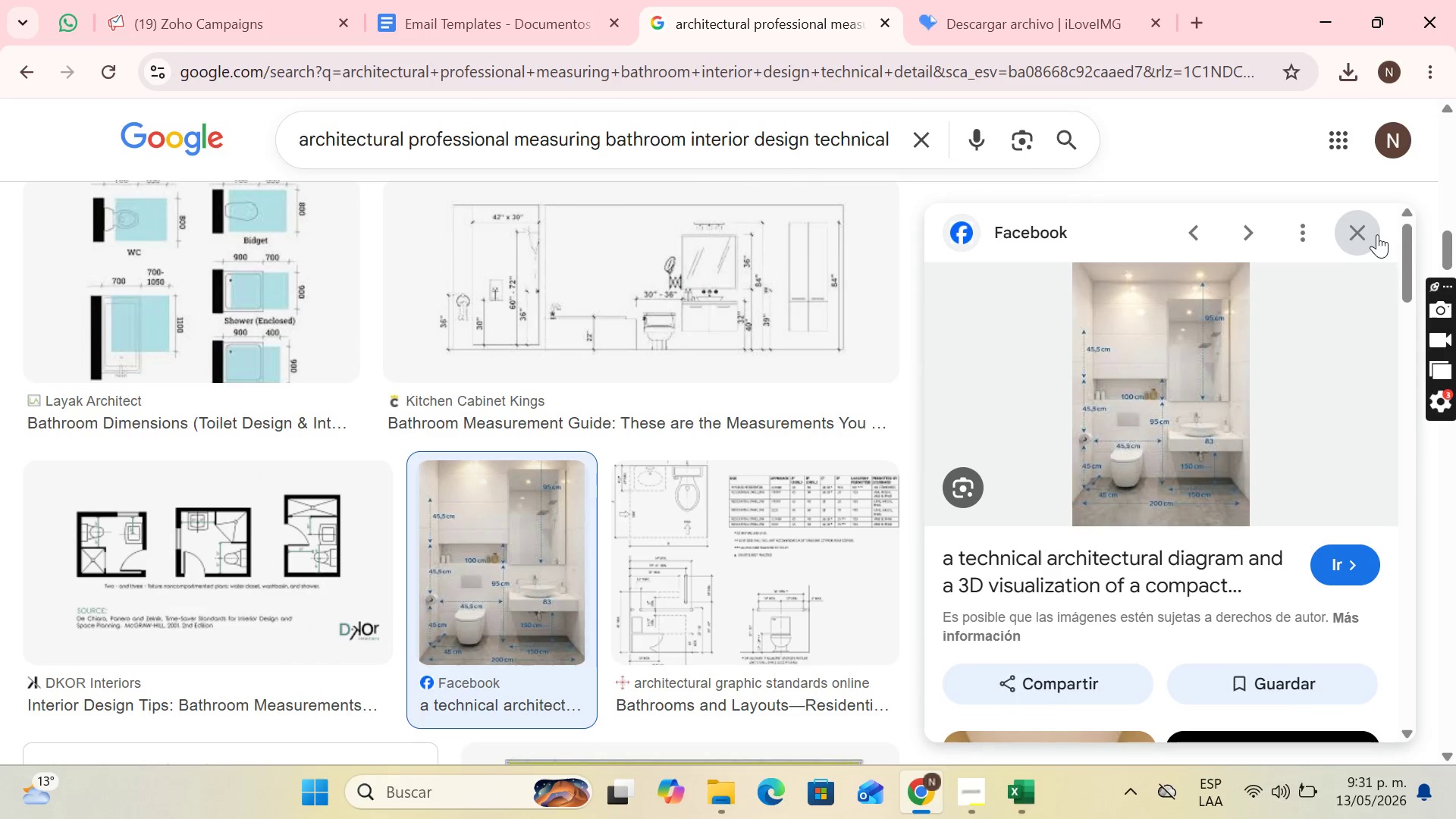 
left_click([1376, 234])
 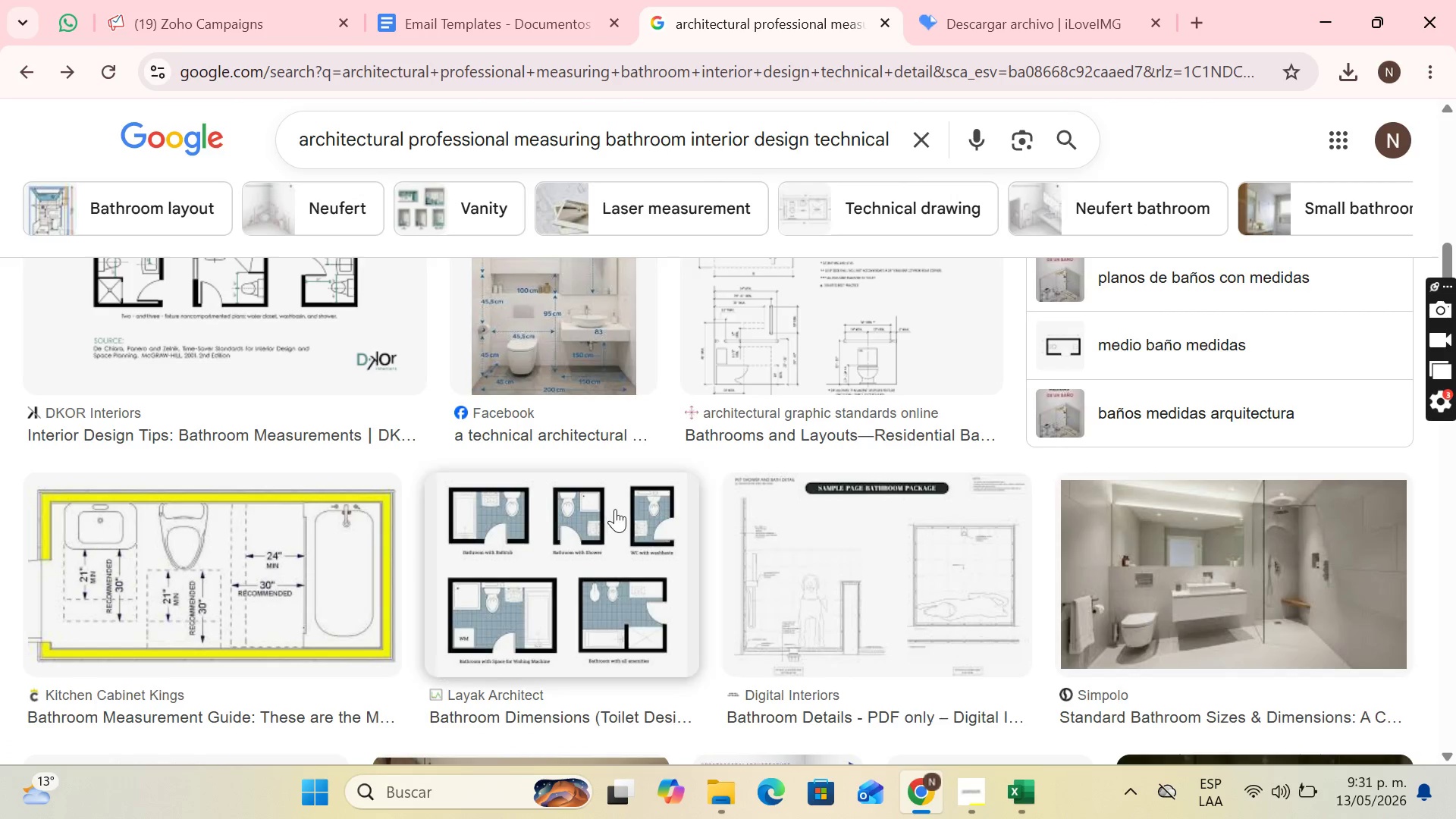 
scroll: coordinate [621, 510], scroll_direction: up, amount: 4.0
 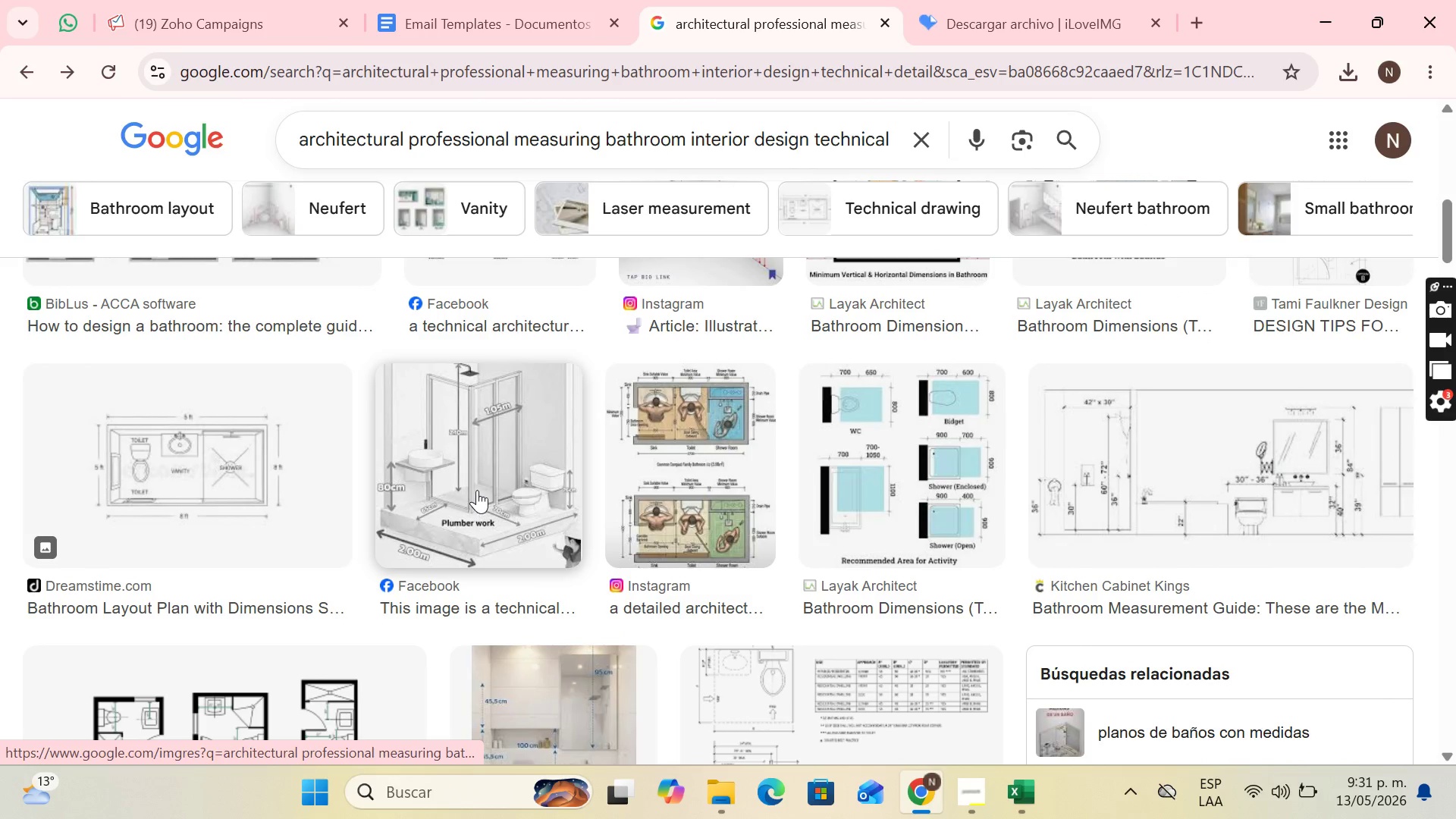 
left_click([479, 488])
 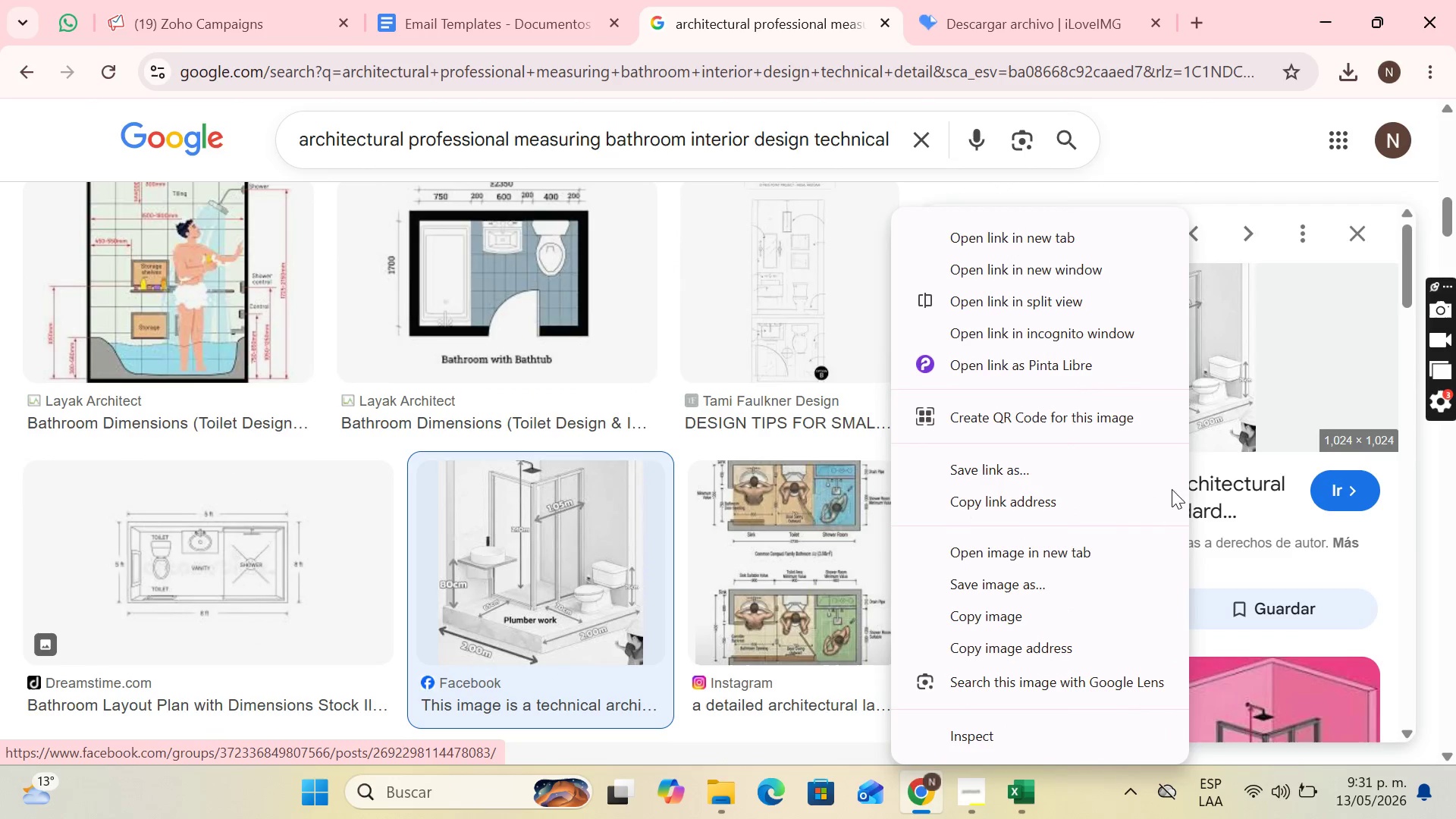 
left_click([1036, 587])
 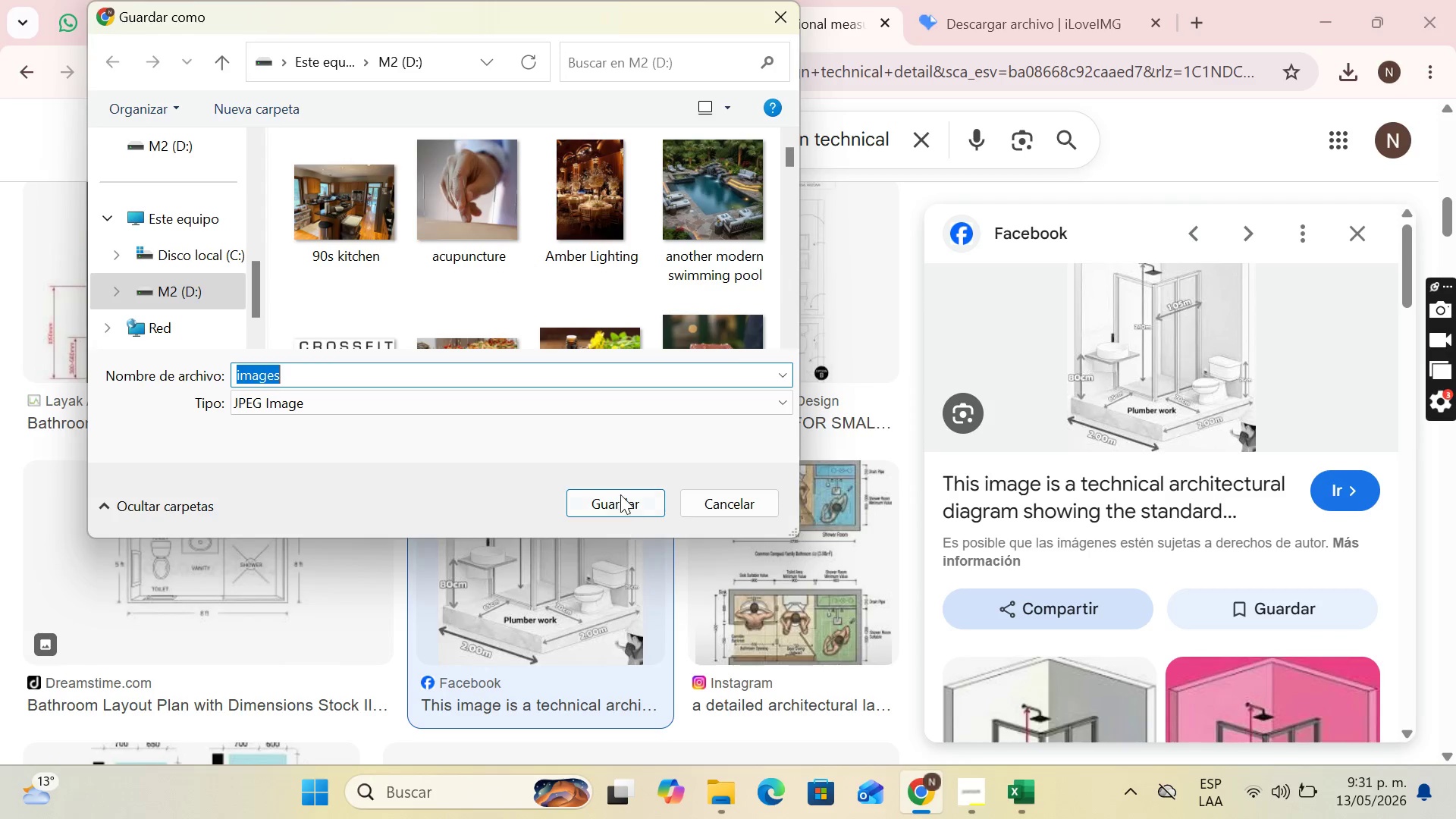 
type(acrchetectural)
 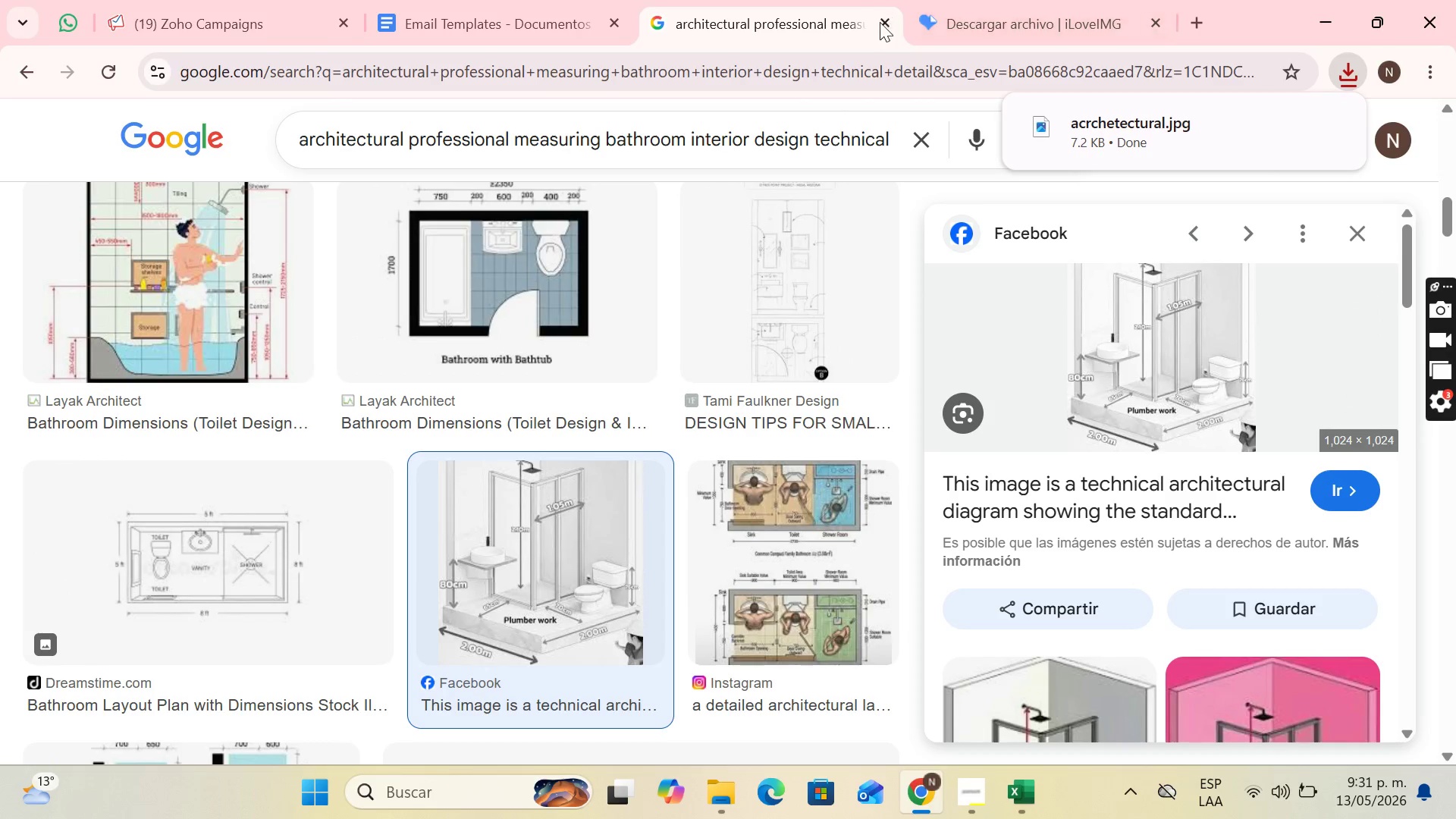 
left_click([457, 0])
 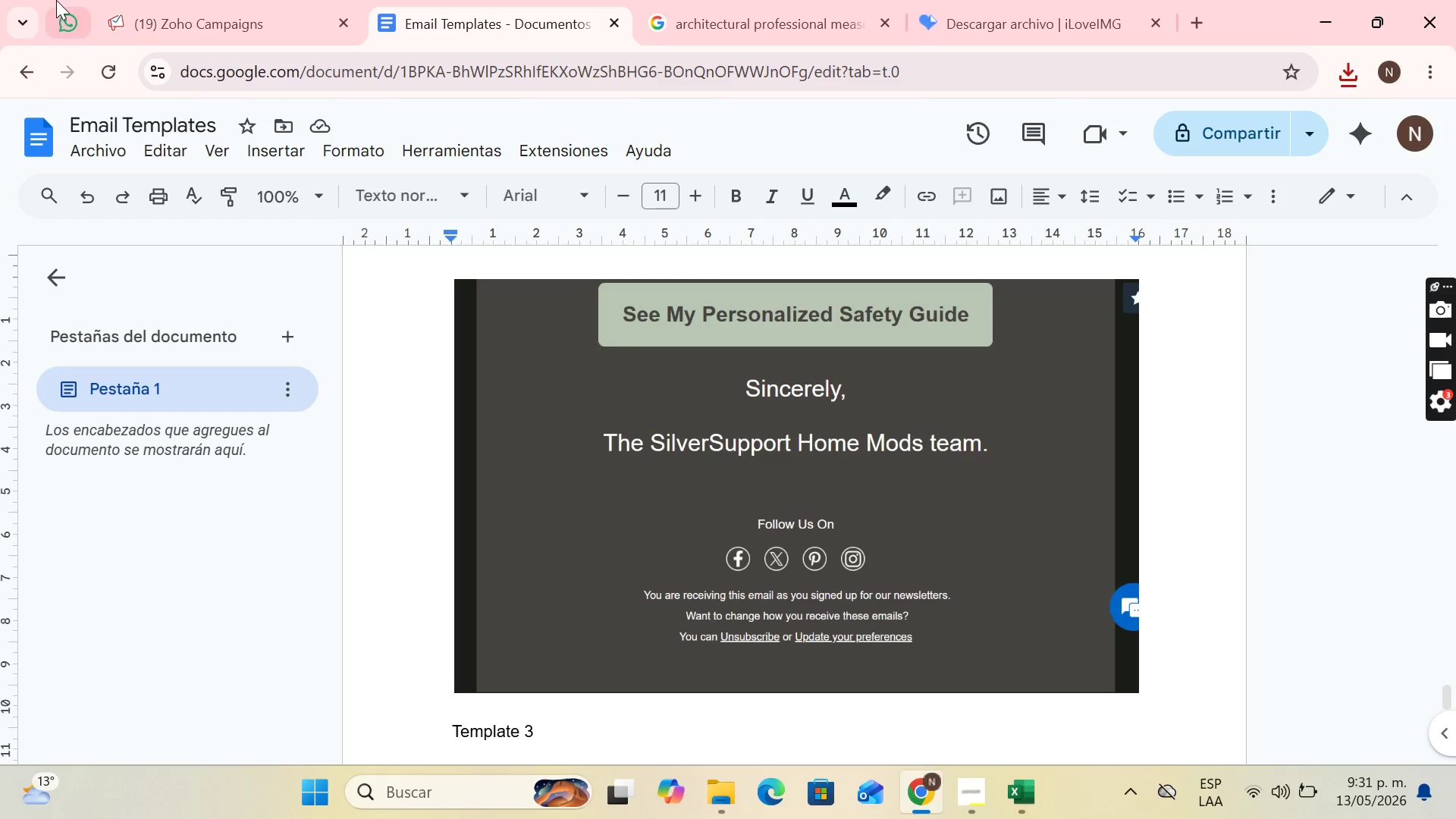 
left_click([229, 0])
 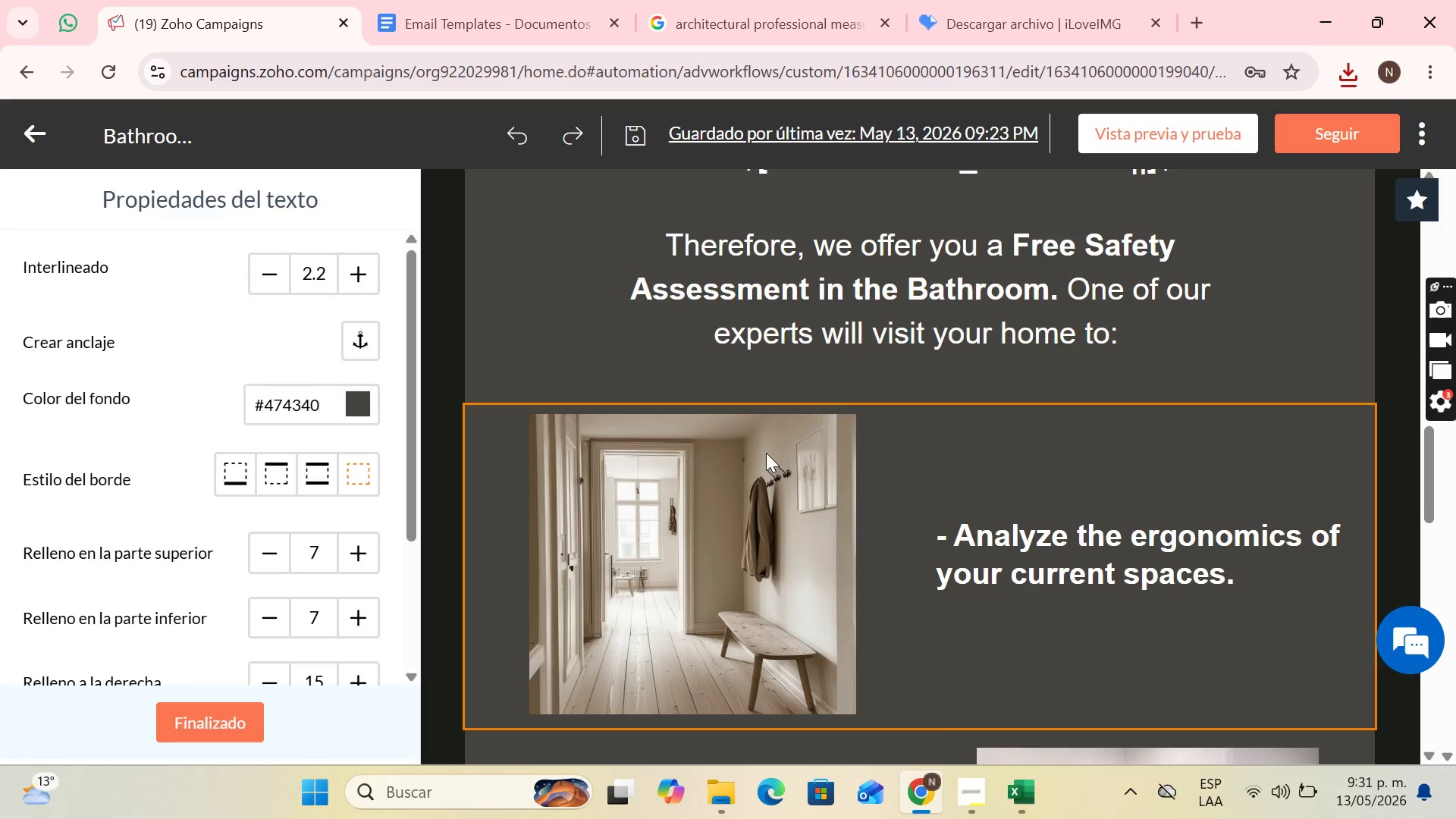 
left_click([707, 510])
 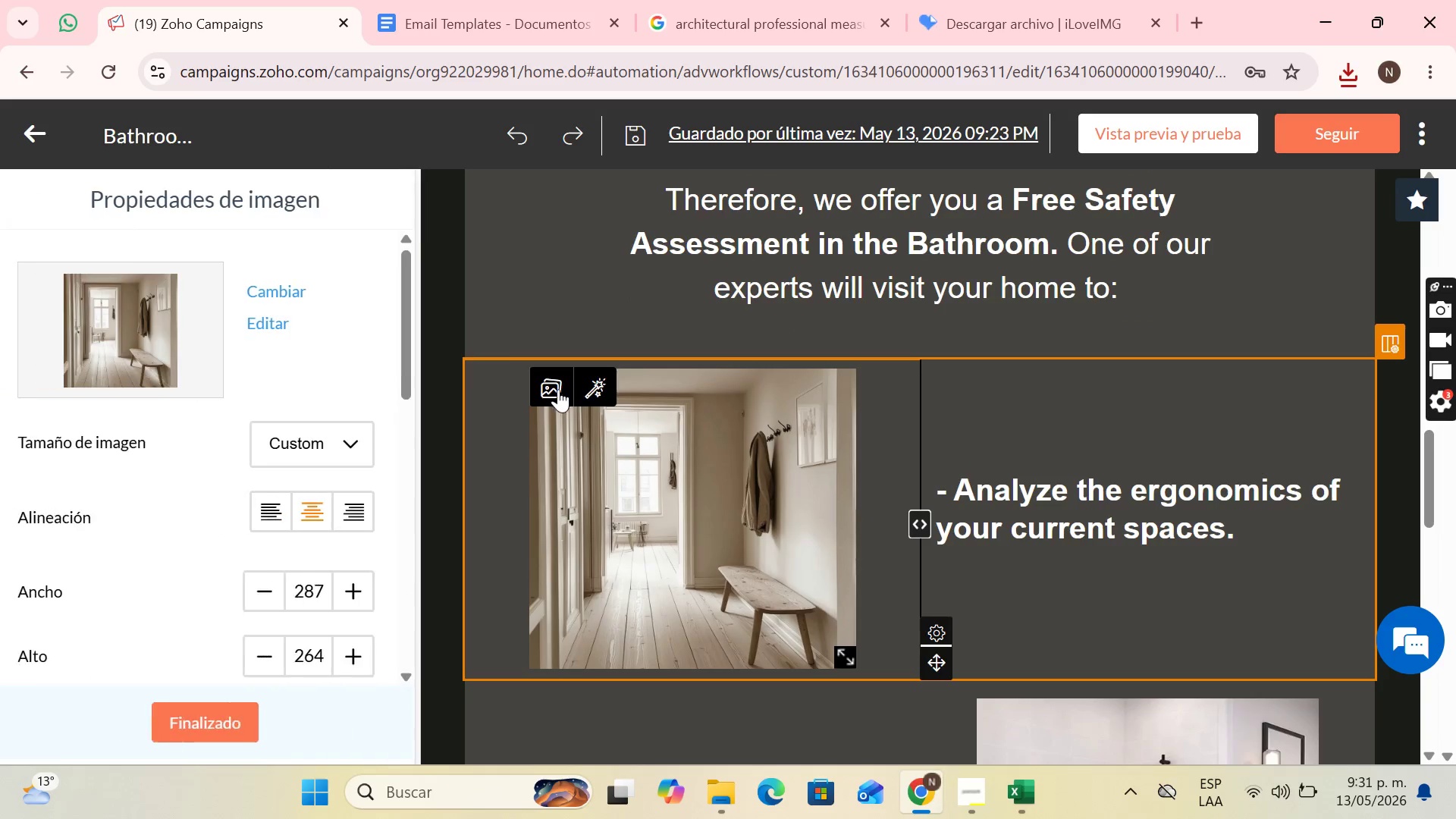 
left_click([553, 389])
 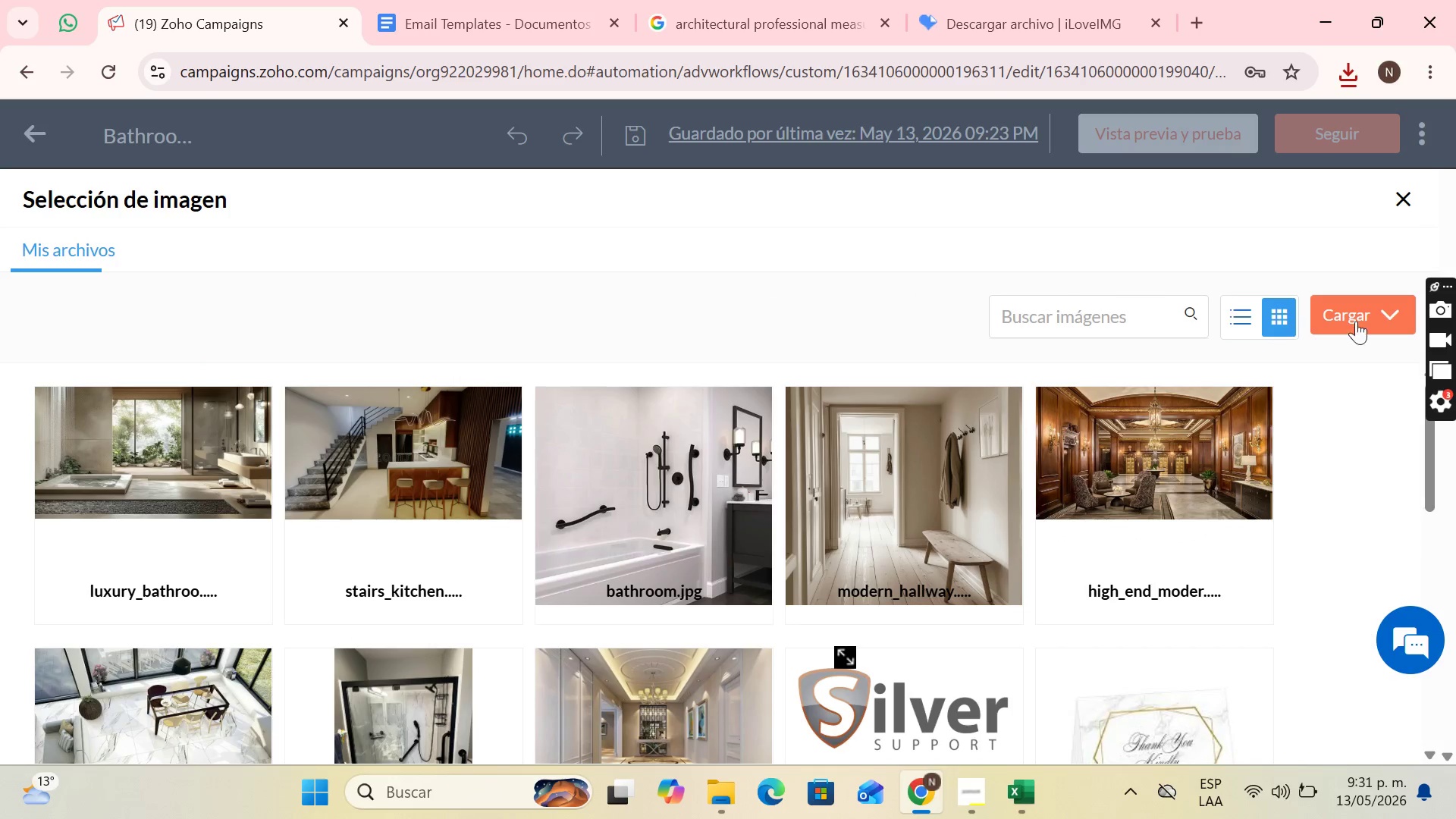 
left_click([1386, 309])
 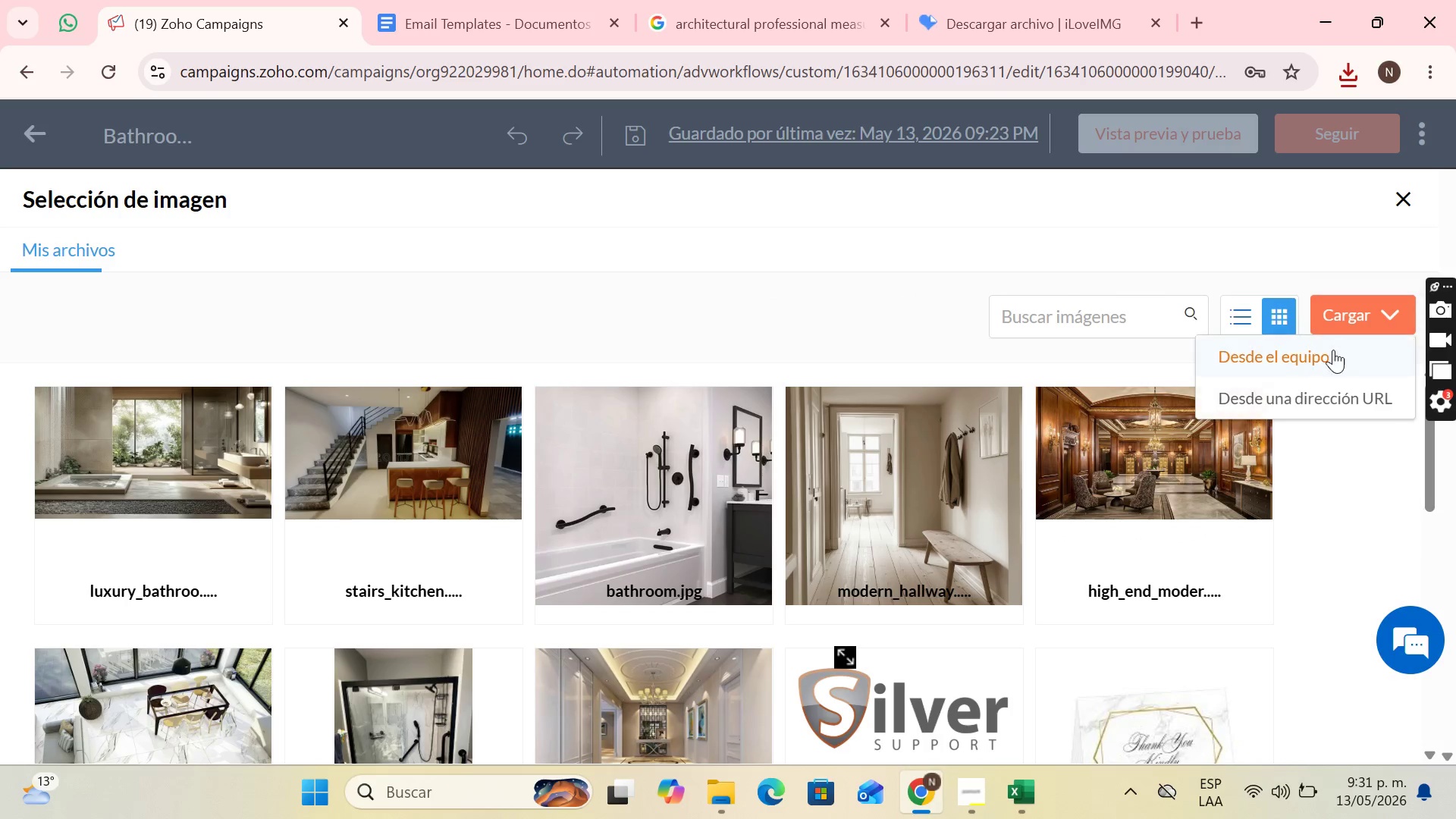 
left_click([1333, 350])
 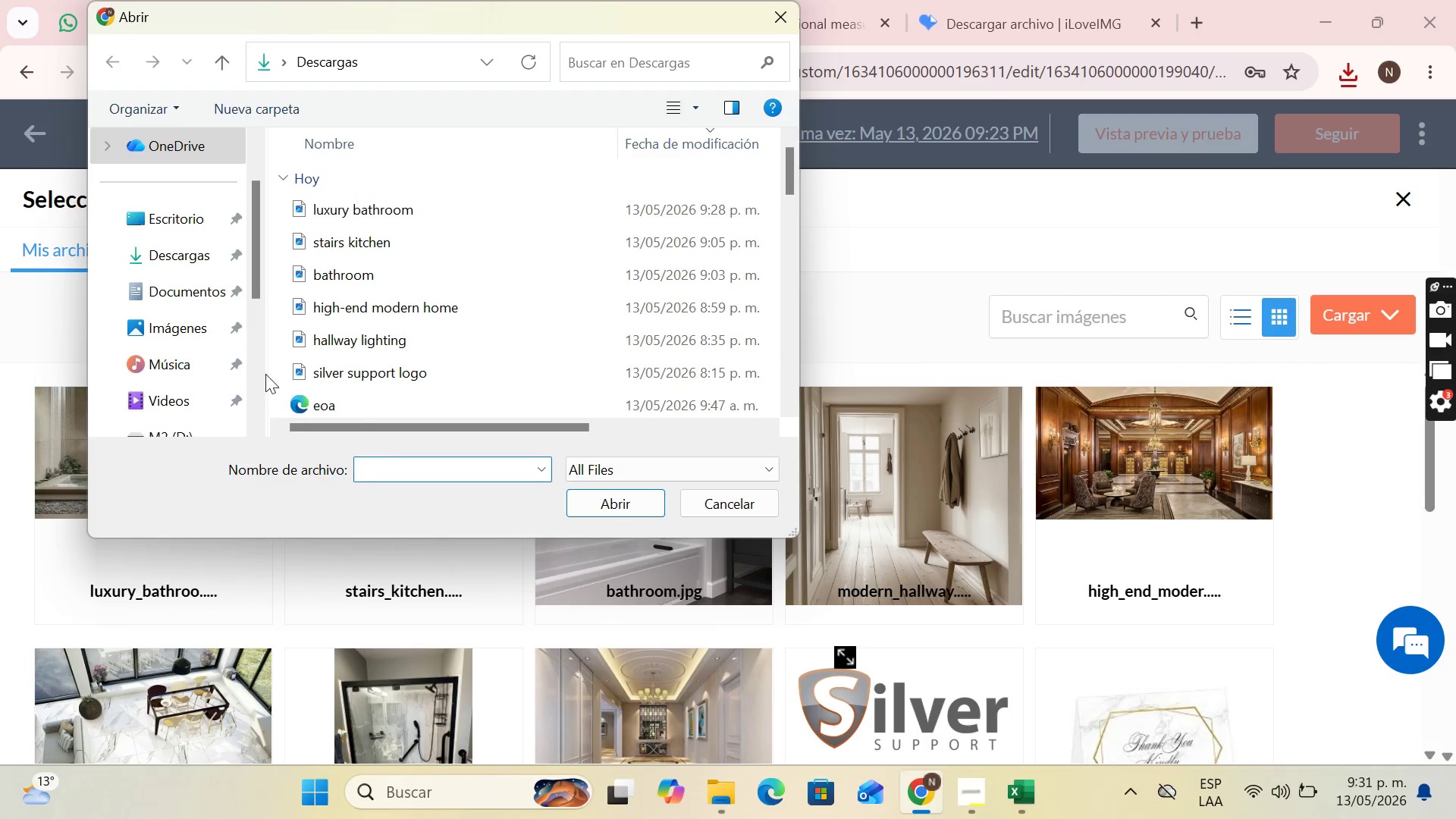 
scroll: coordinate [196, 285], scroll_direction: down, amount: 4.0
 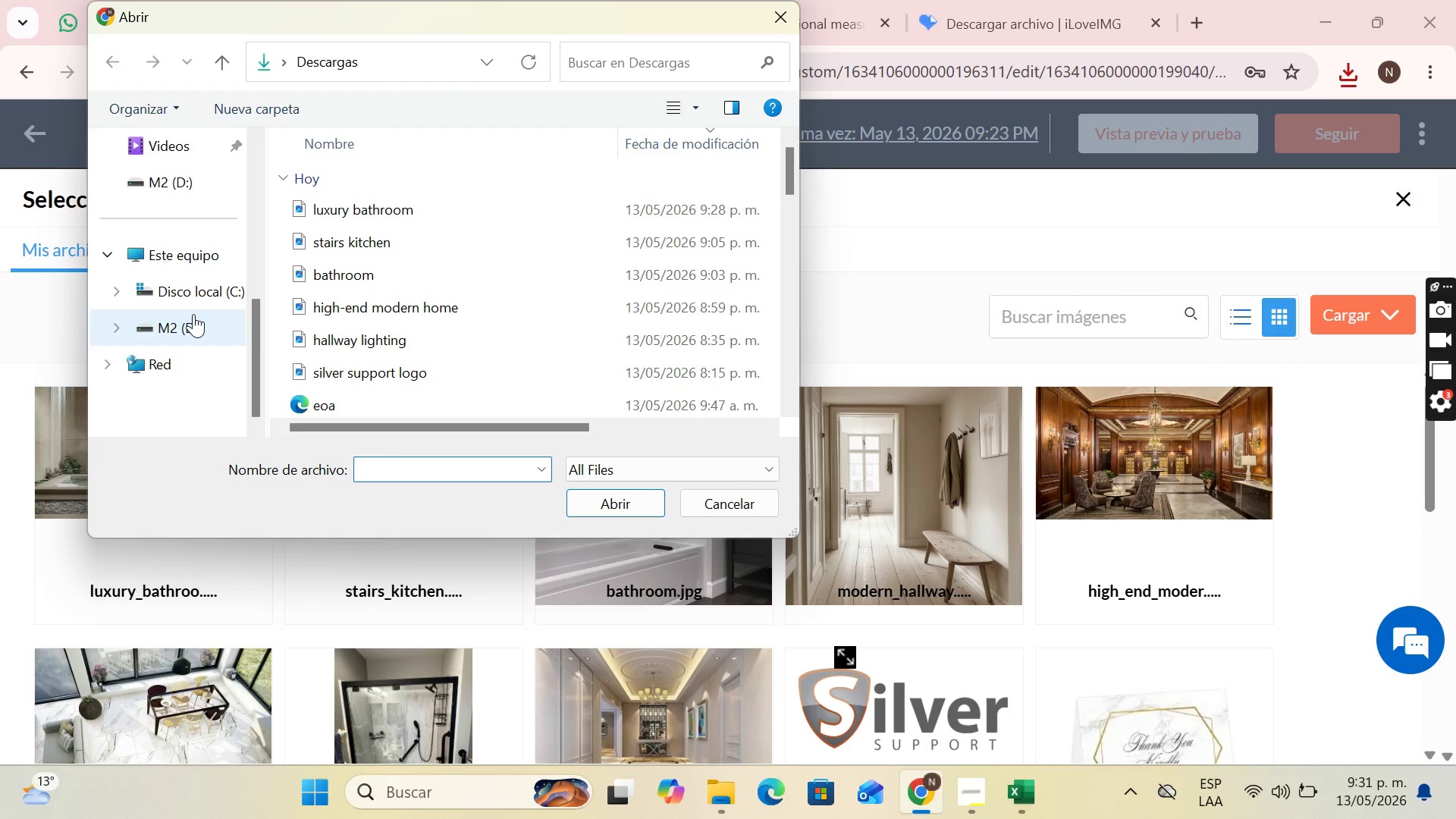 
left_click([193, 314])
 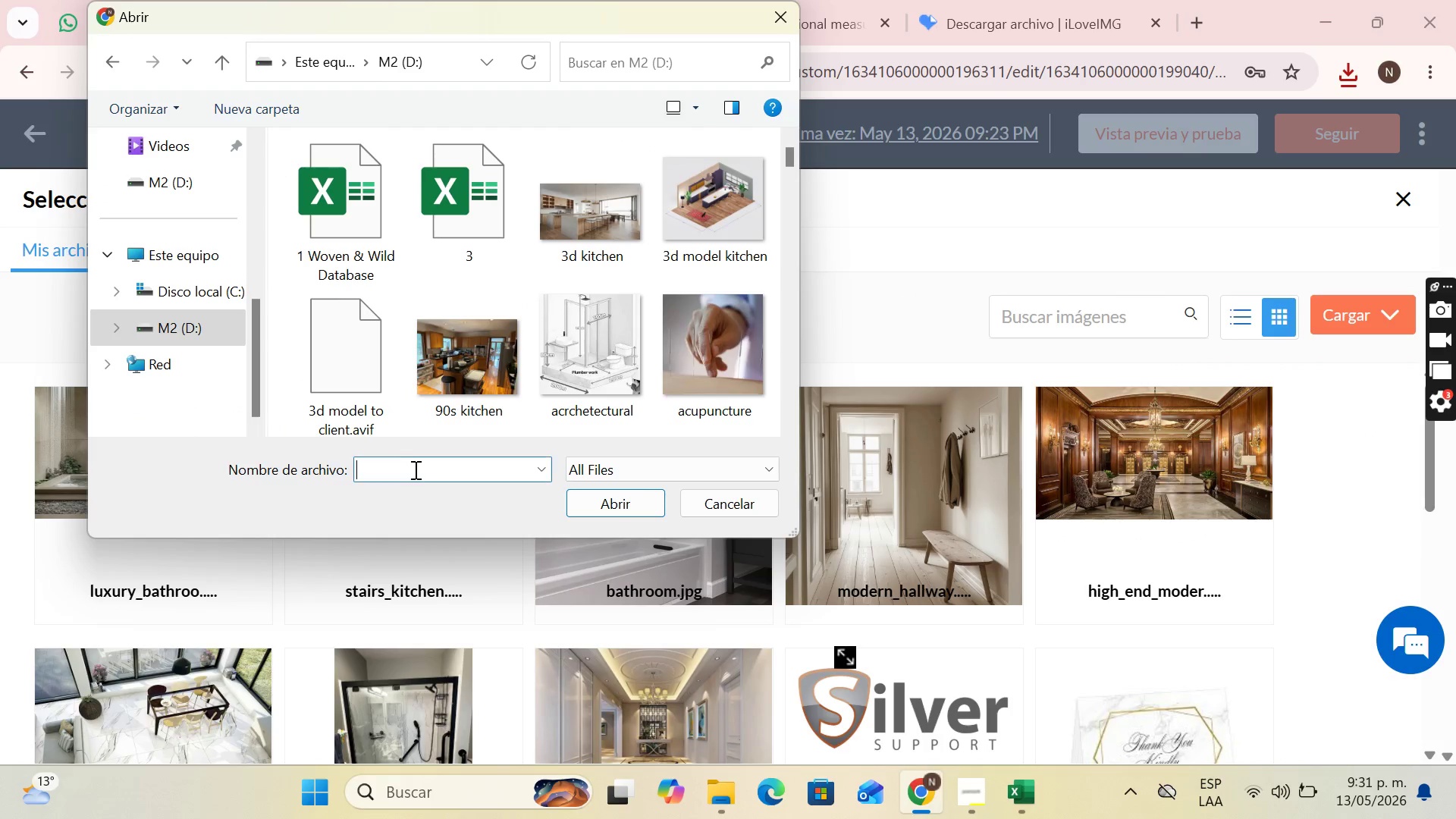 
type(arc)
key(Backspace)
 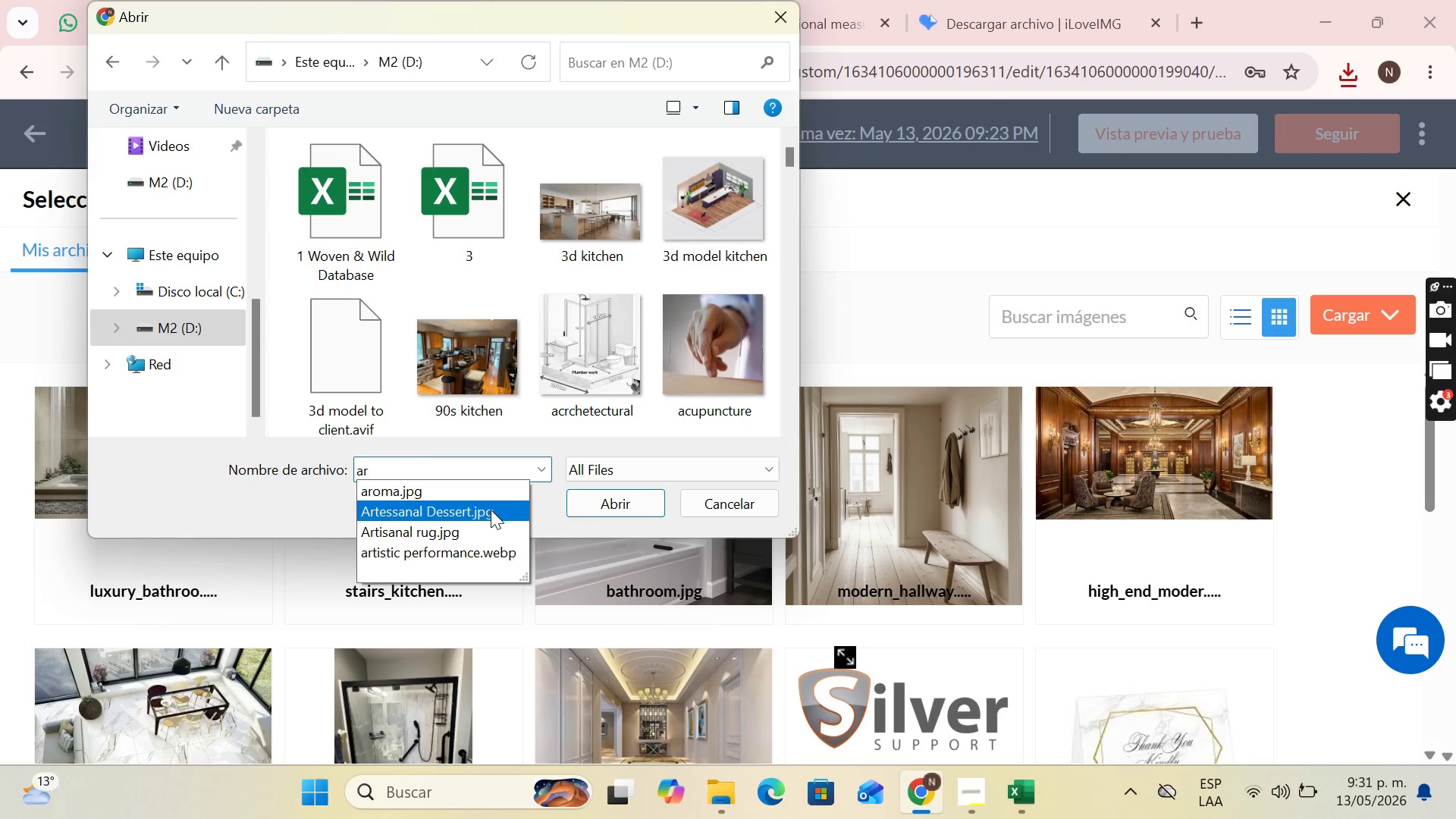 
key(Backspace)
 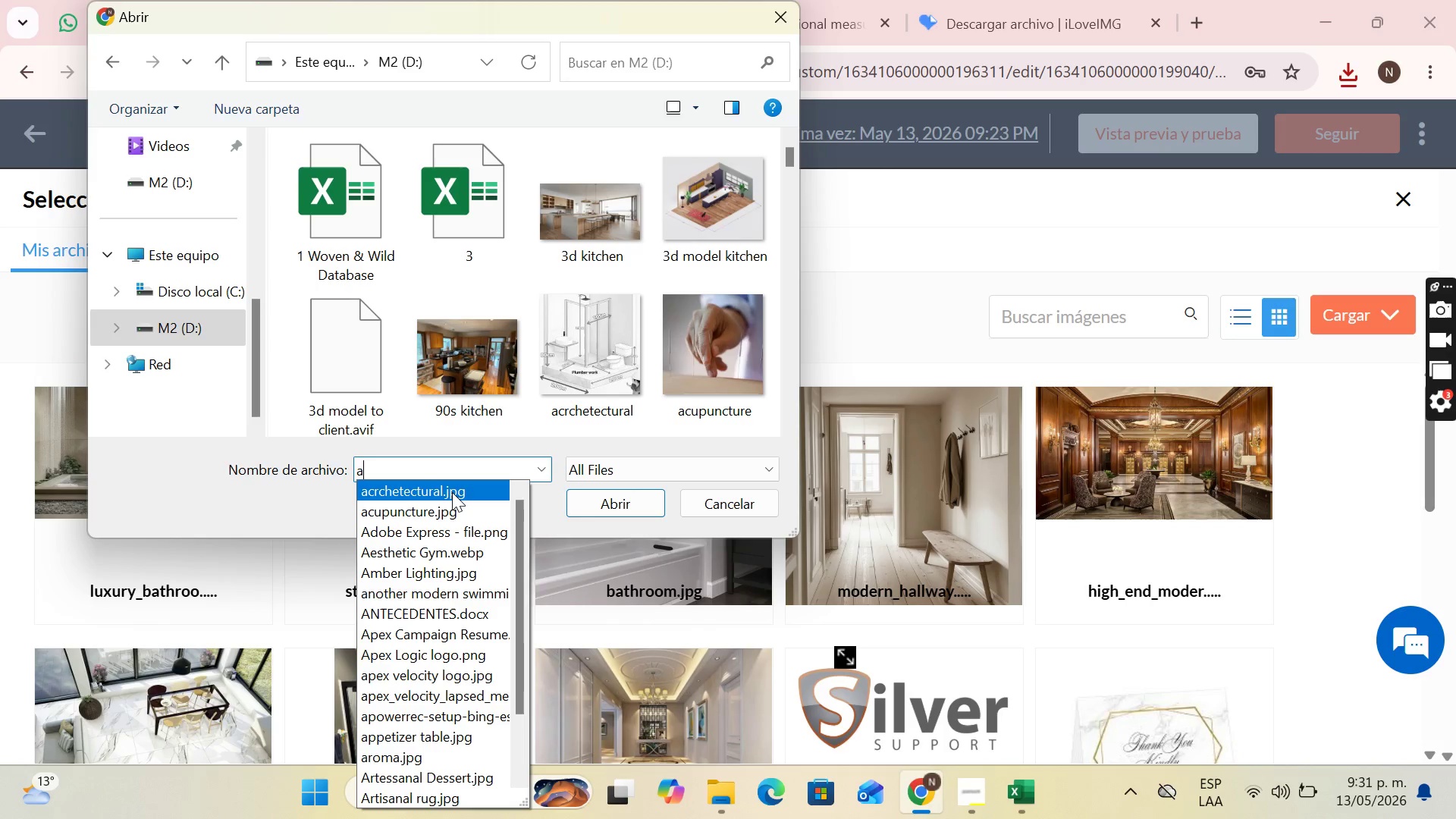 
double_click([452, 492])
 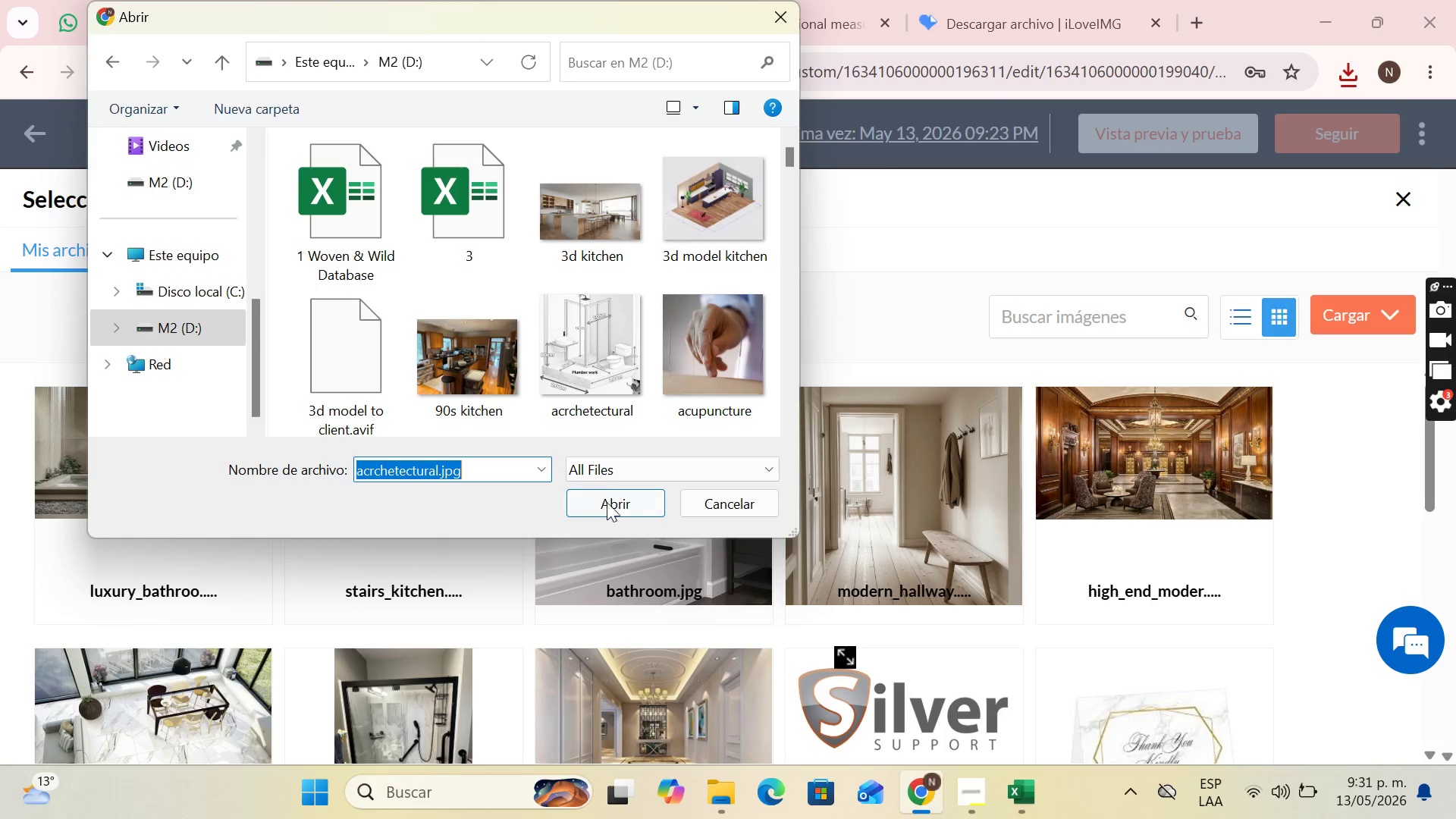 
left_click([612, 503])
 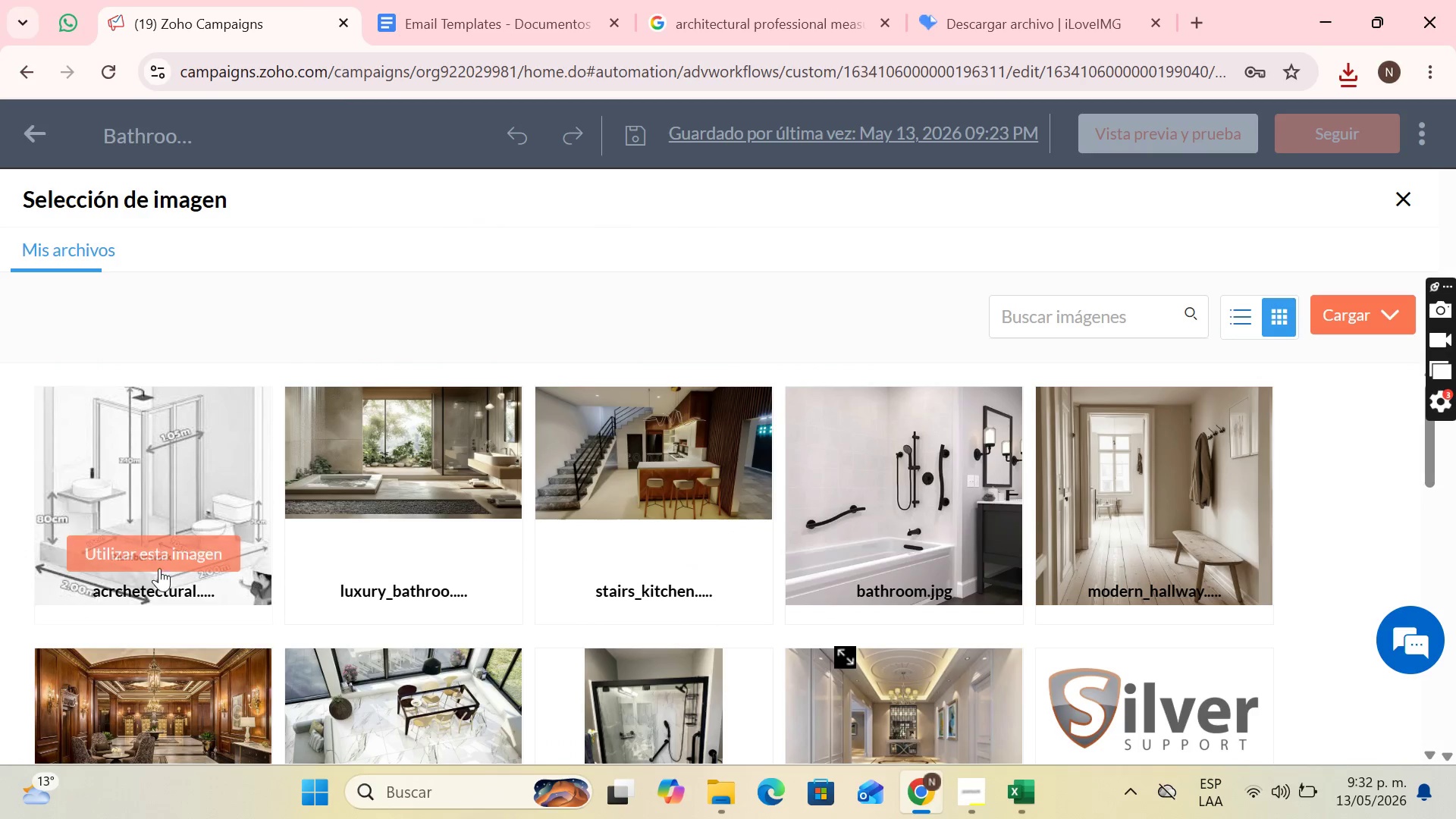 
left_click([162, 559])
 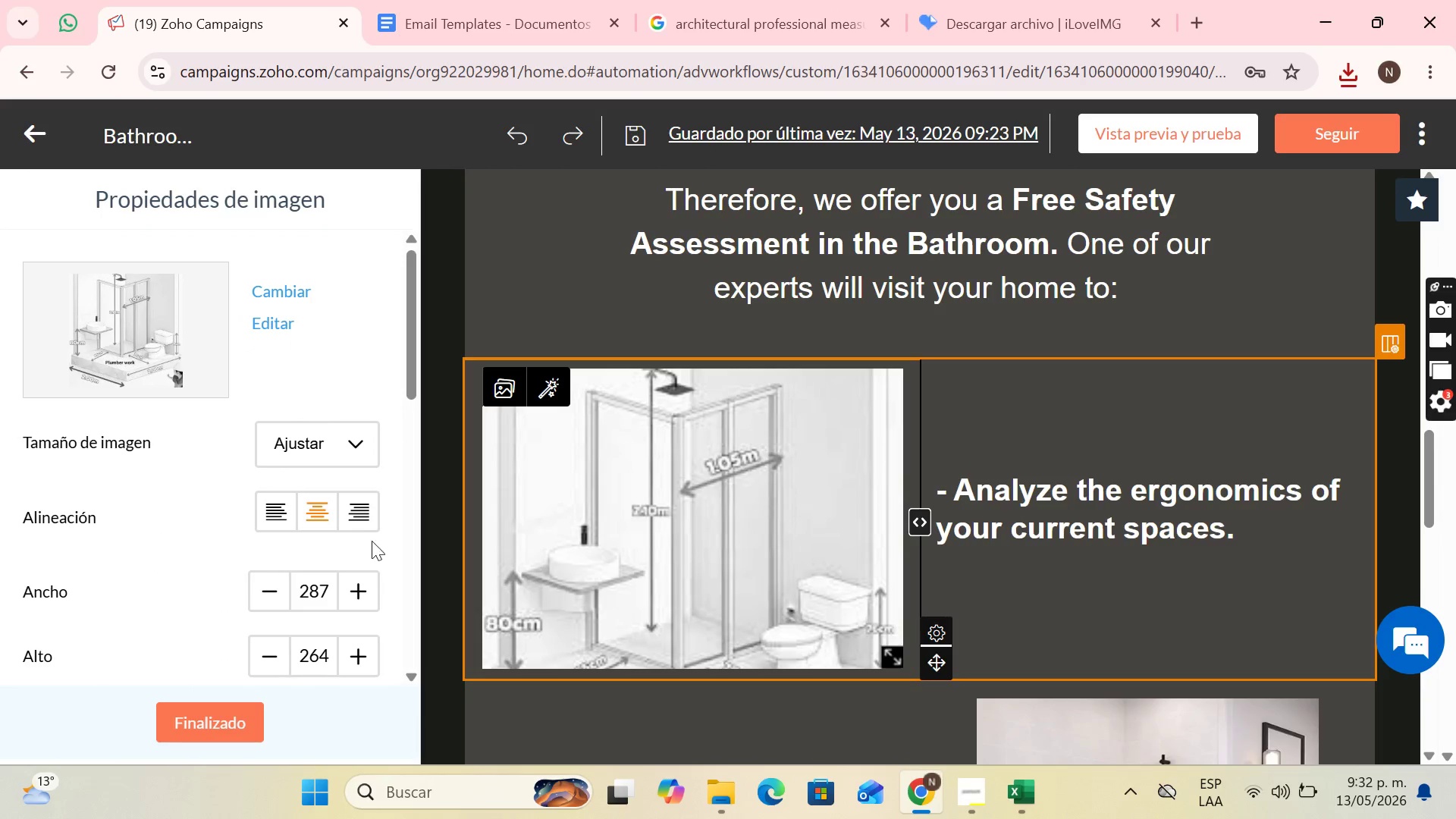 
left_click([334, 506])
 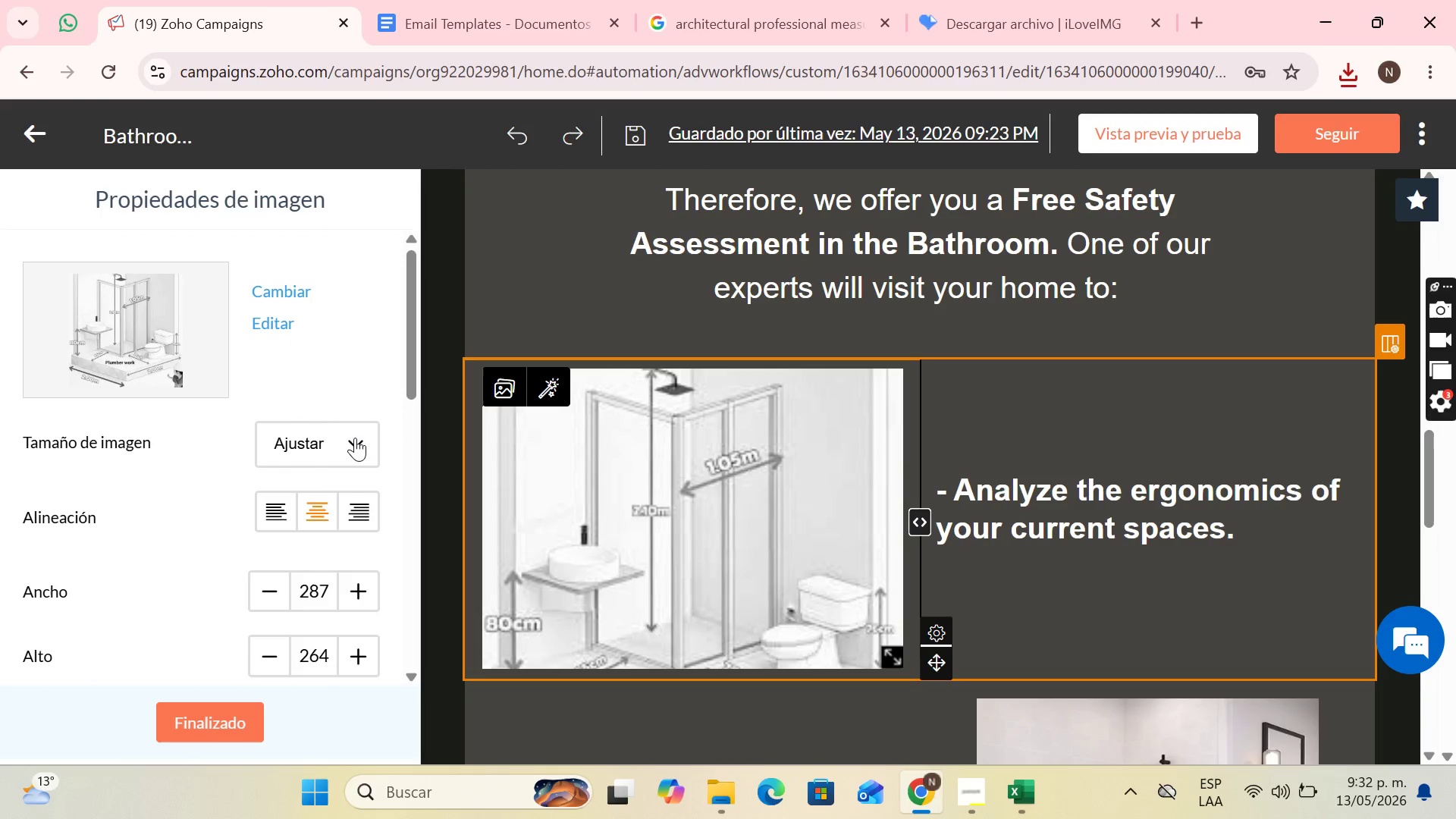 
left_click([355, 438])
 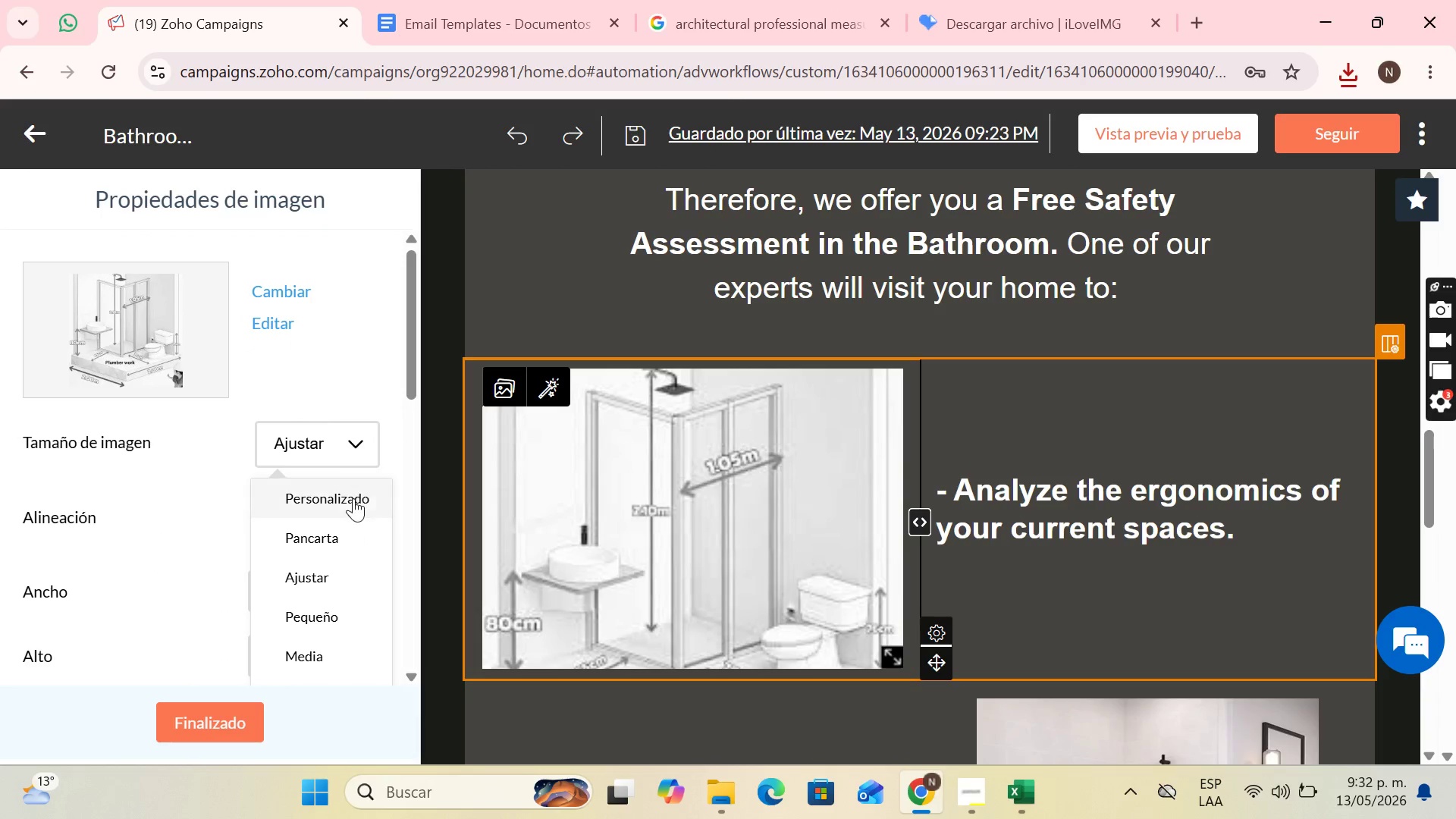 
left_click([353, 498])
 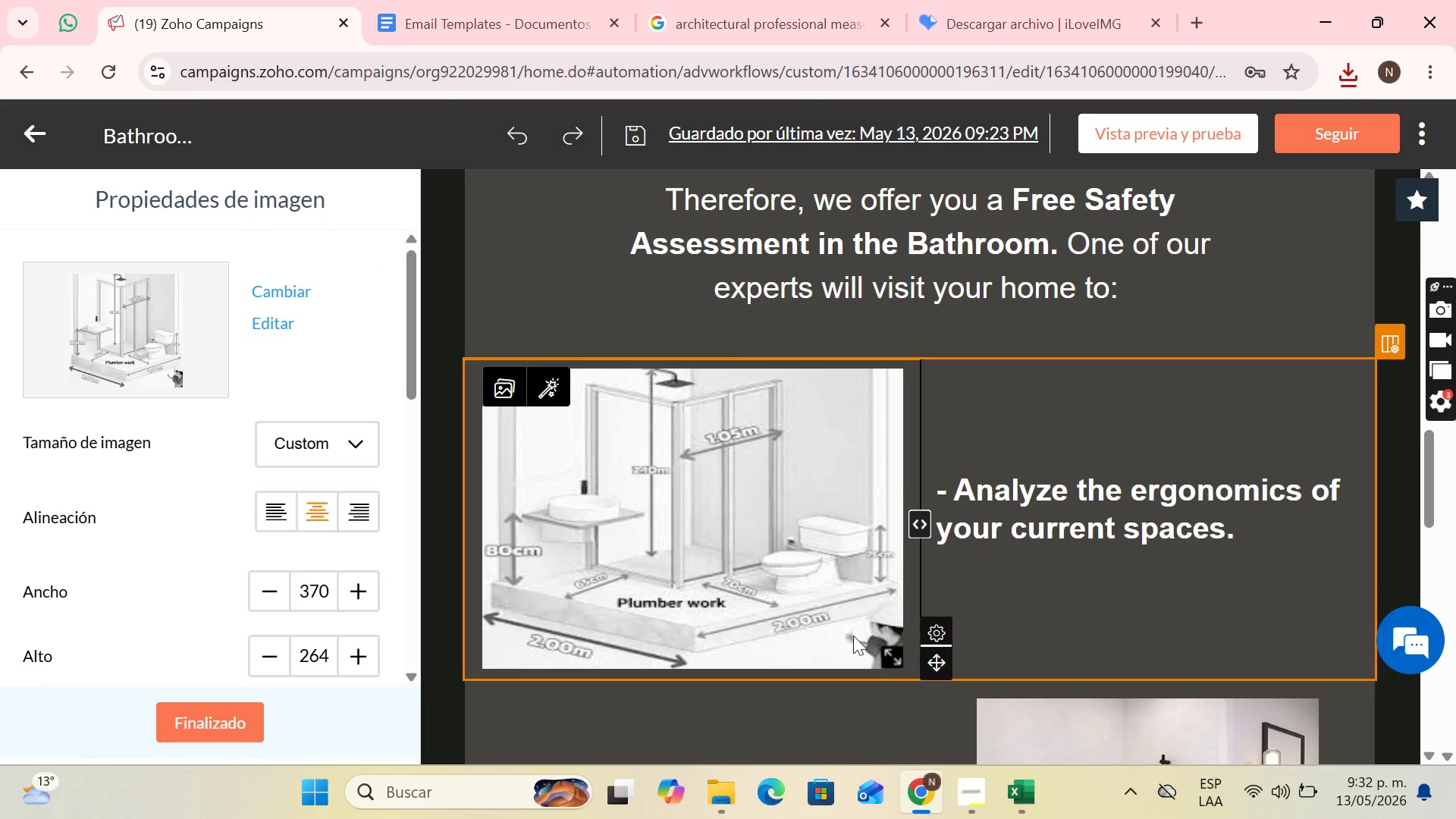 
left_click_drag(start_coordinate=[887, 654], to_coordinate=[770, 630])
 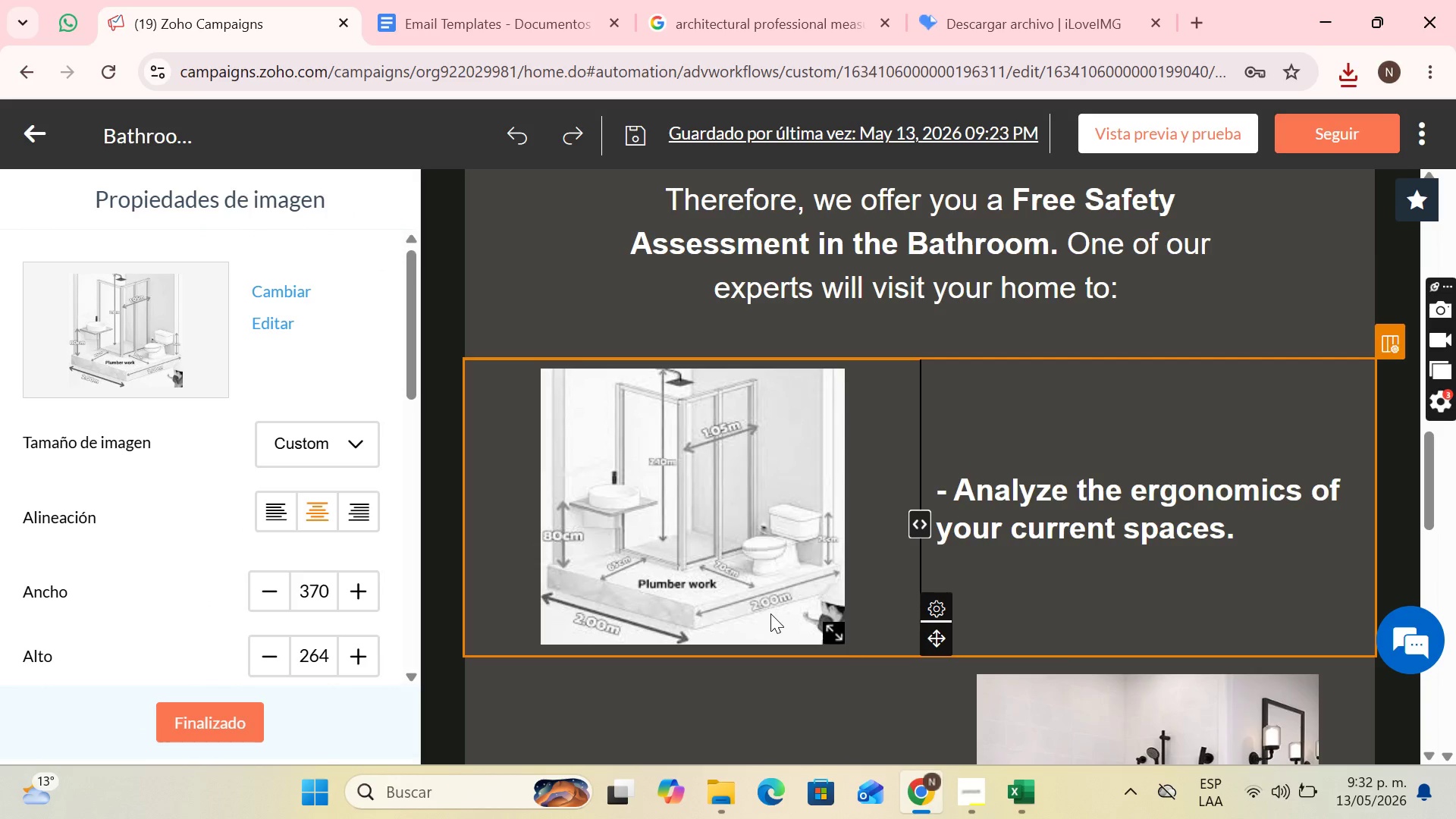 
scroll: coordinate [914, 592], scroll_direction: down, amount: 2.0
 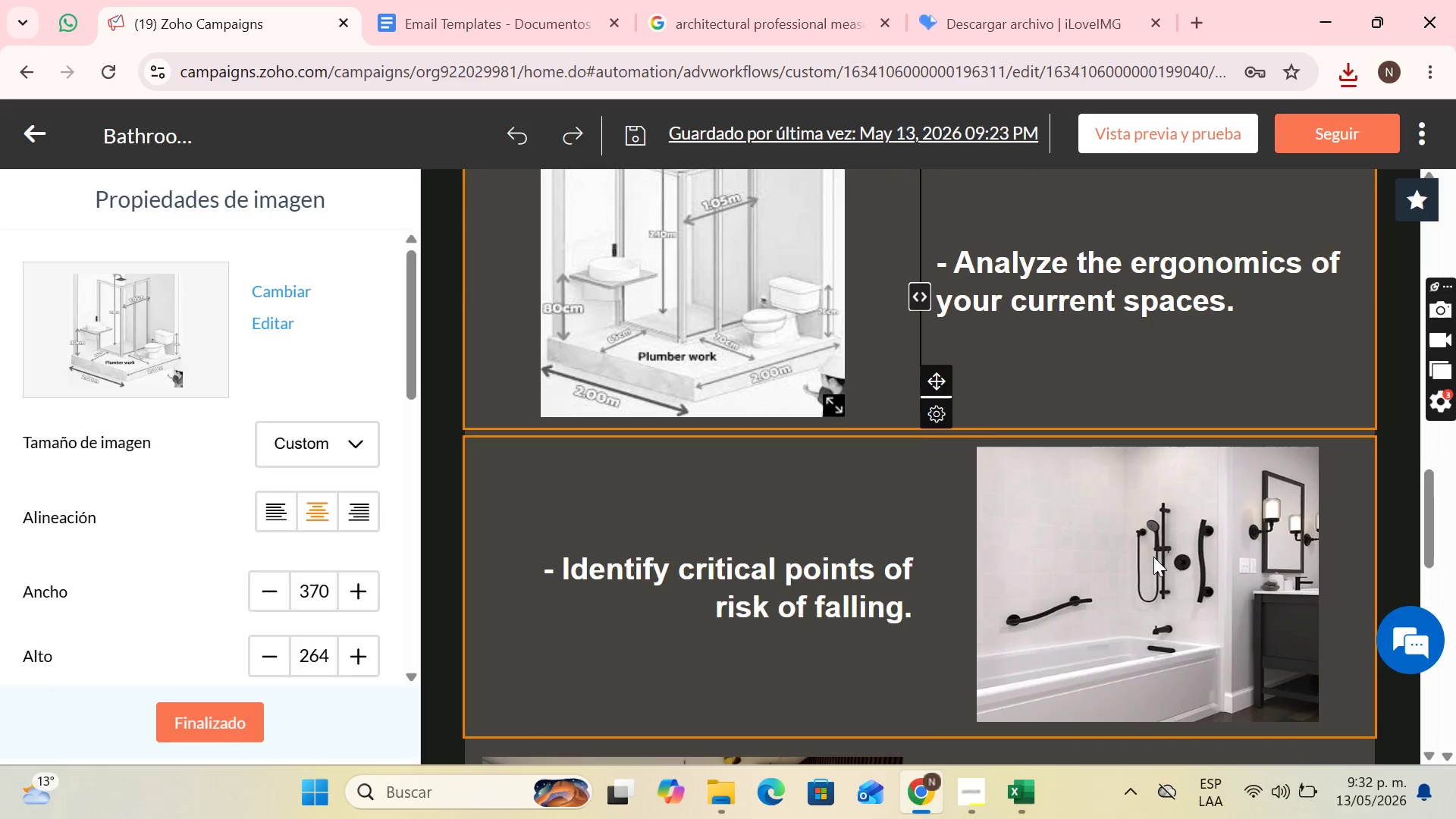 
left_click([1171, 534])
 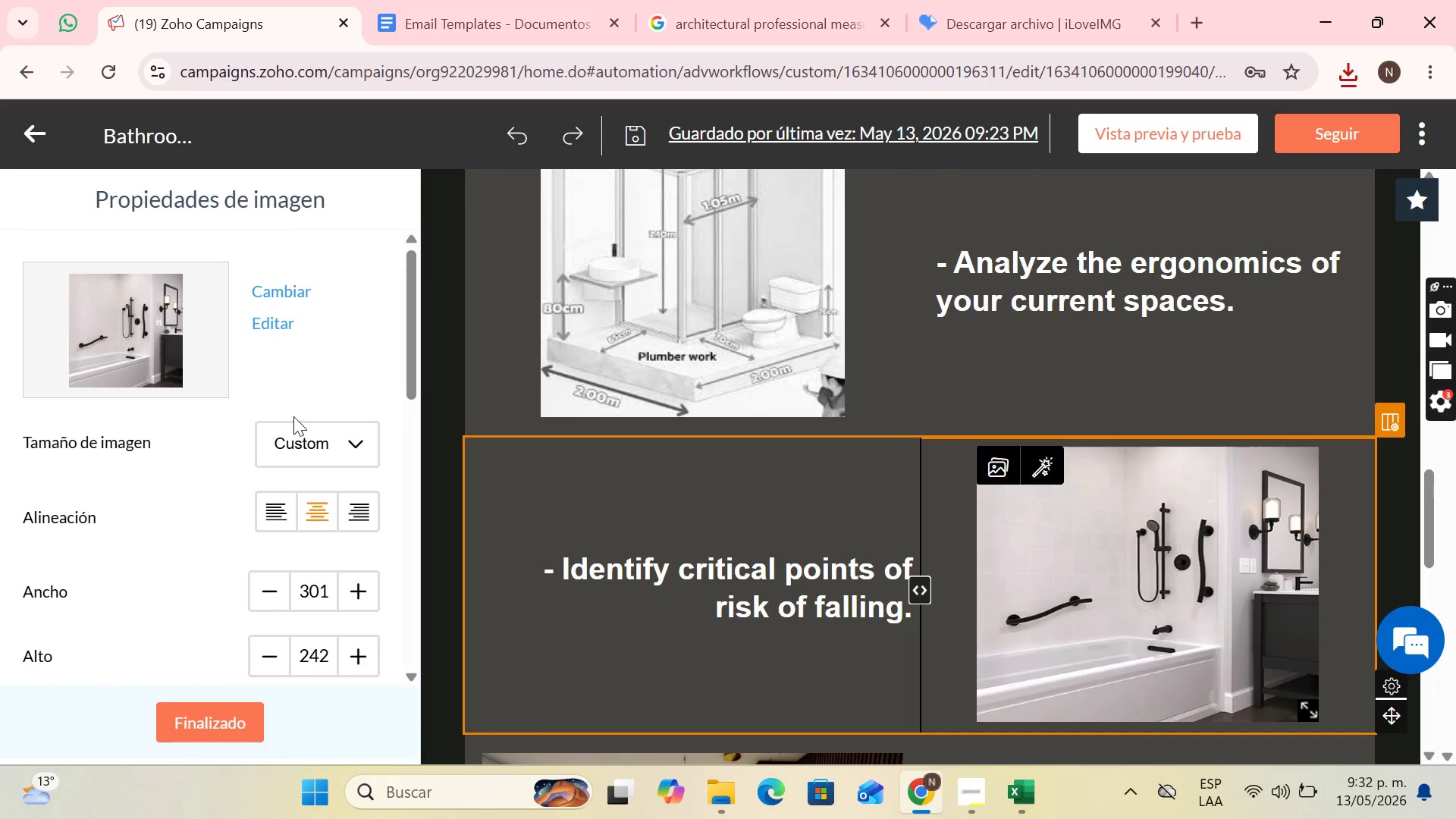 
wait(11.11)
 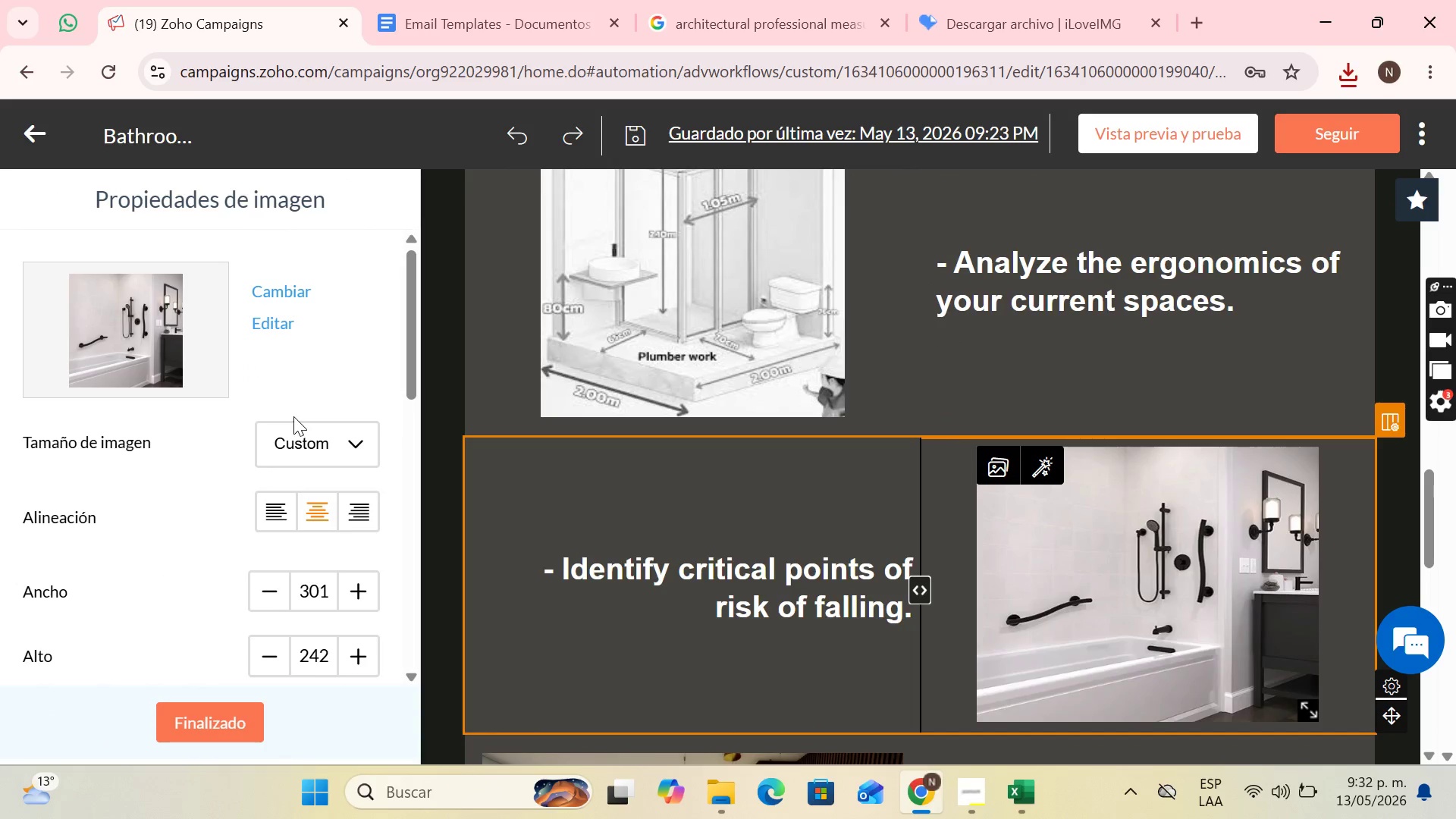 
left_click([745, 0])
 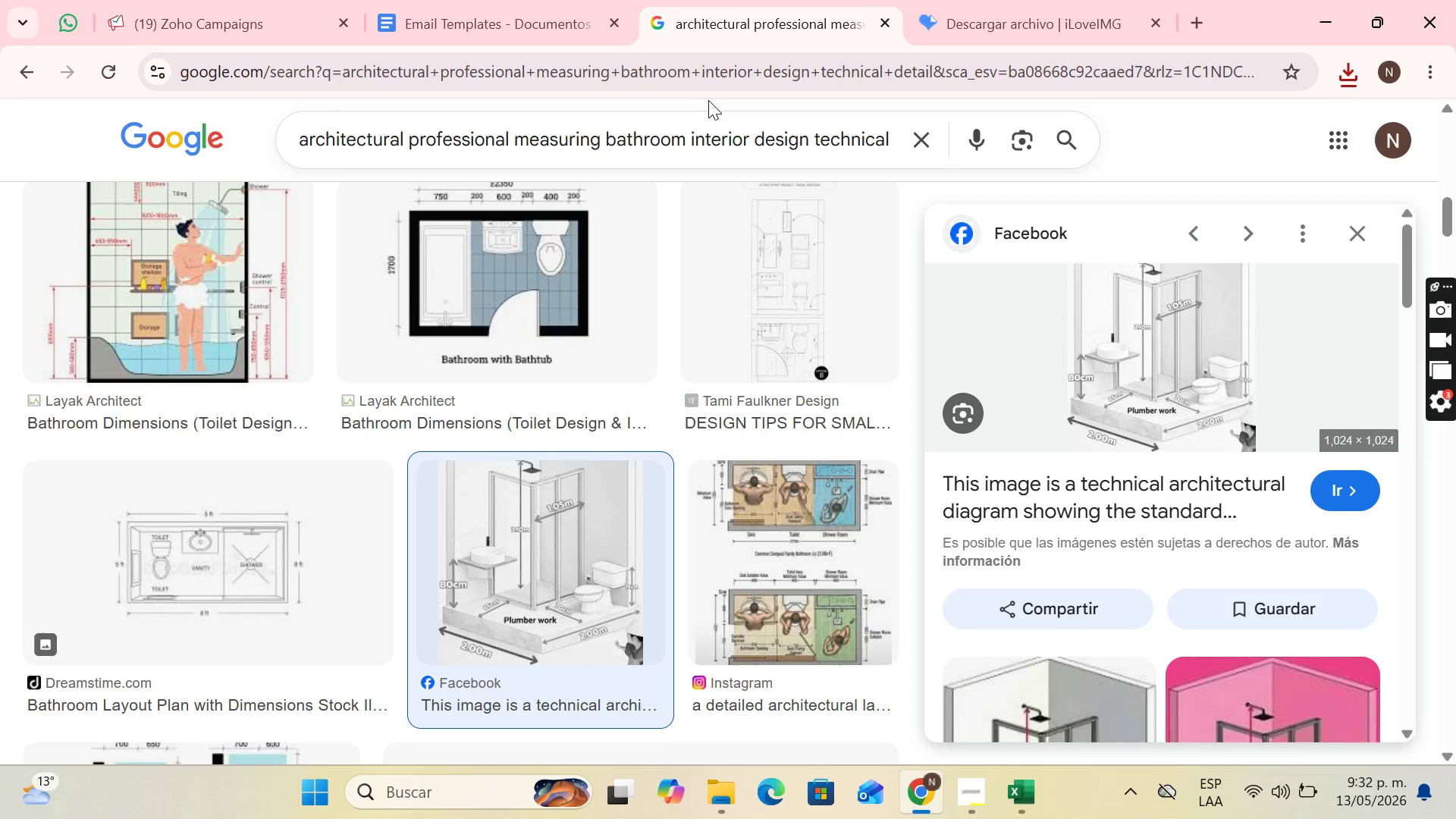 
wait(5.77)
 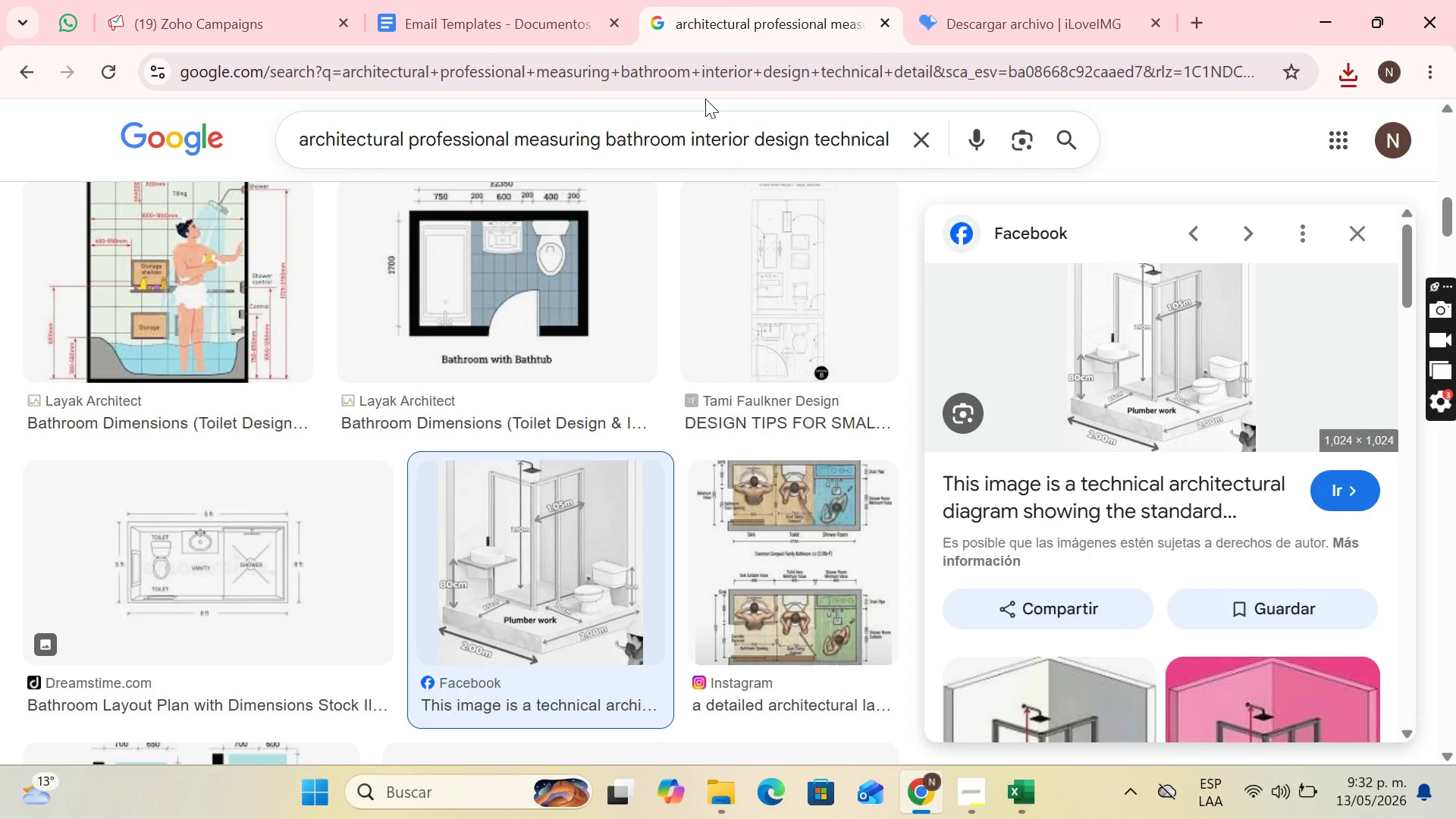 
left_click([932, 136])
 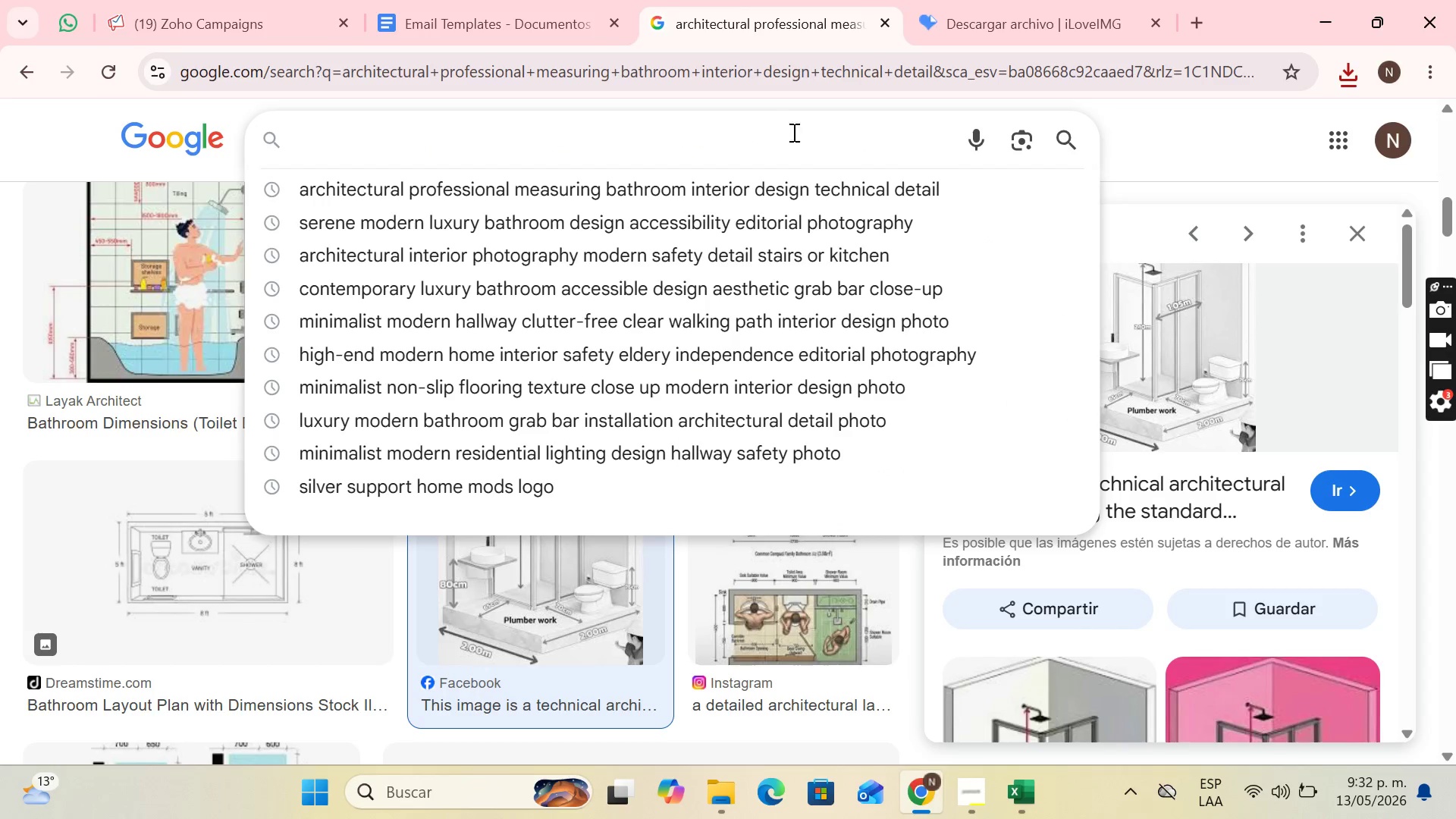 
left_click([768, 121])
 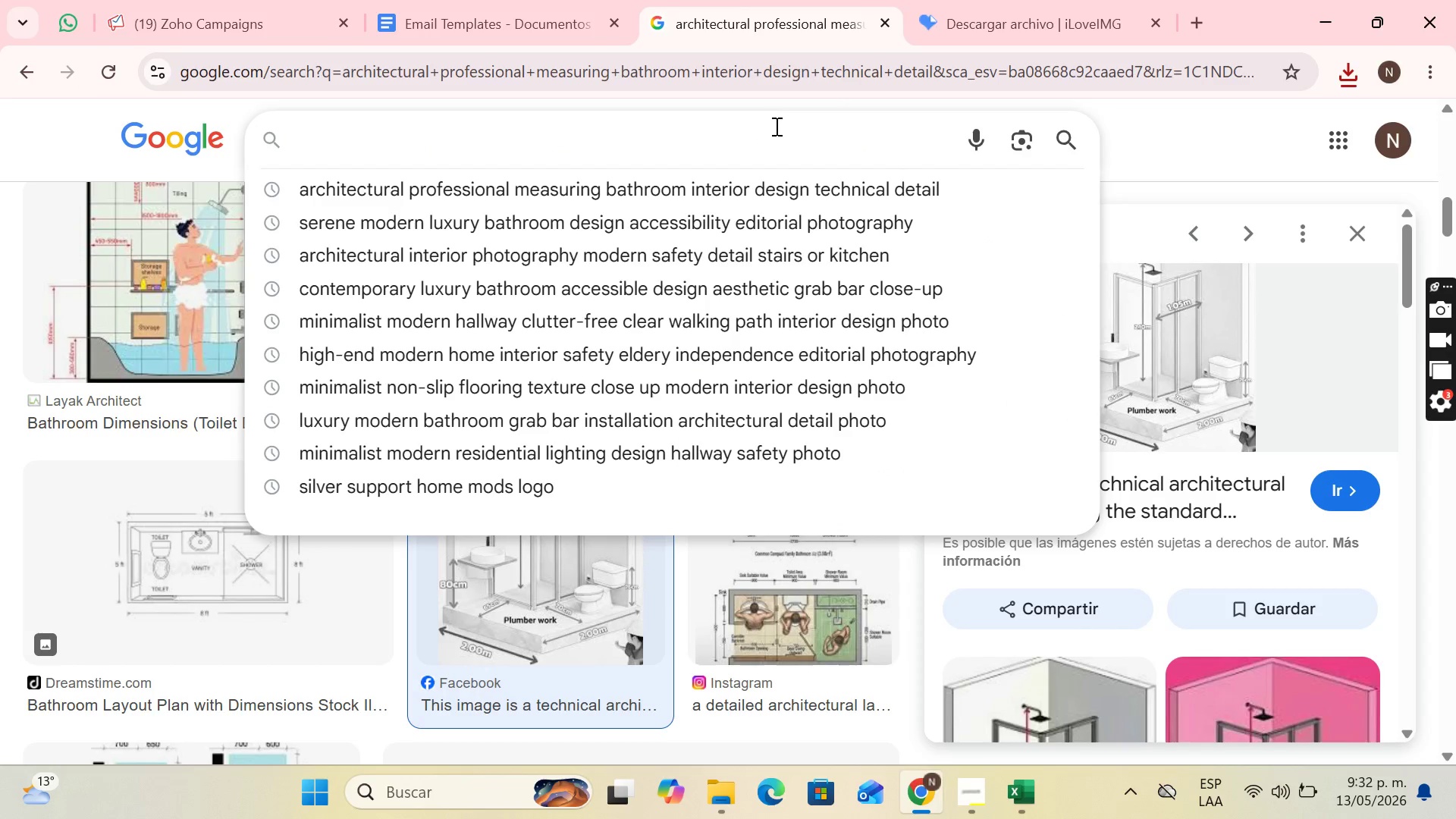 
type(close up modern bathroom floor t)
 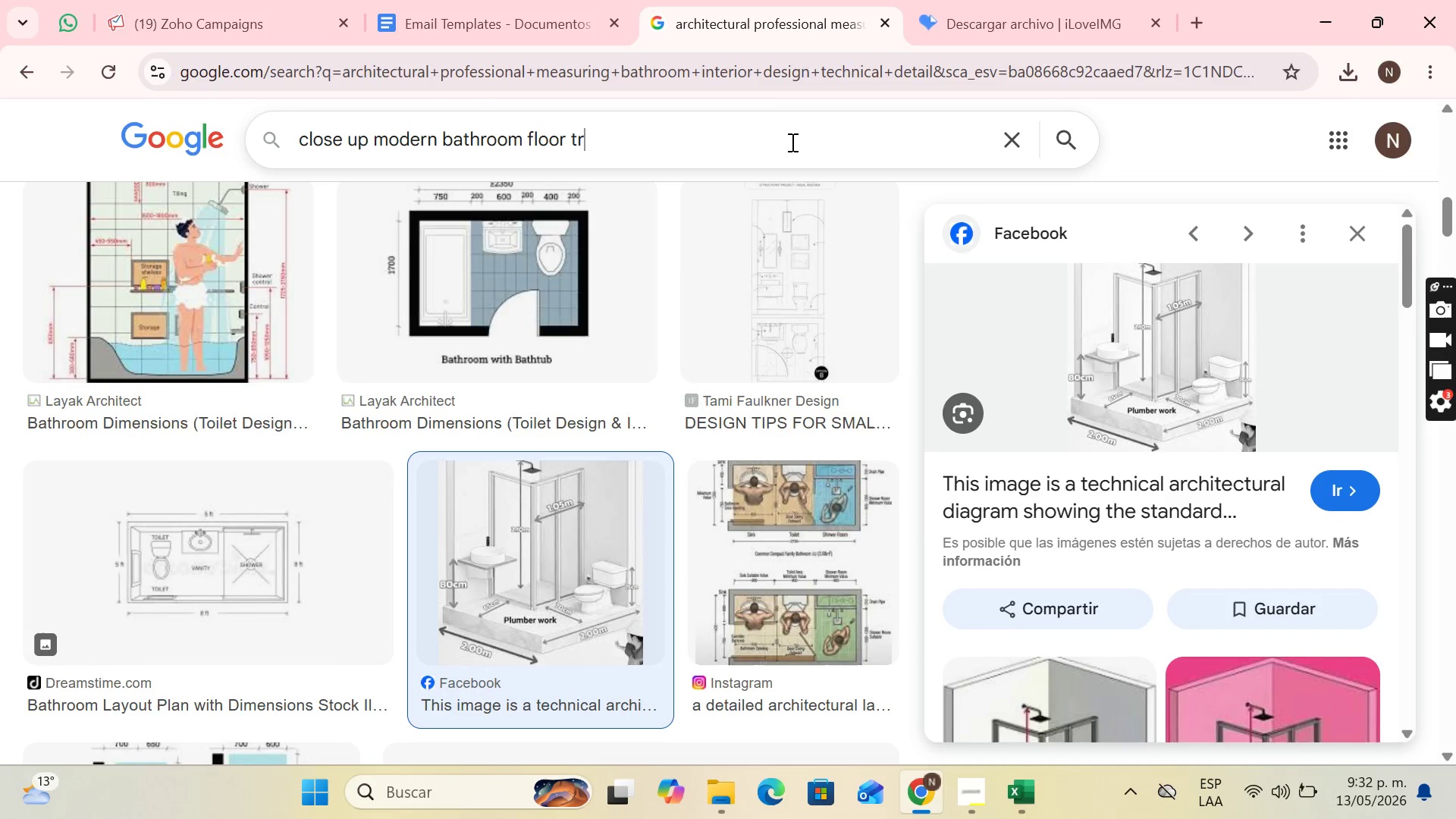 
type(ransition safety architectural photograph)
 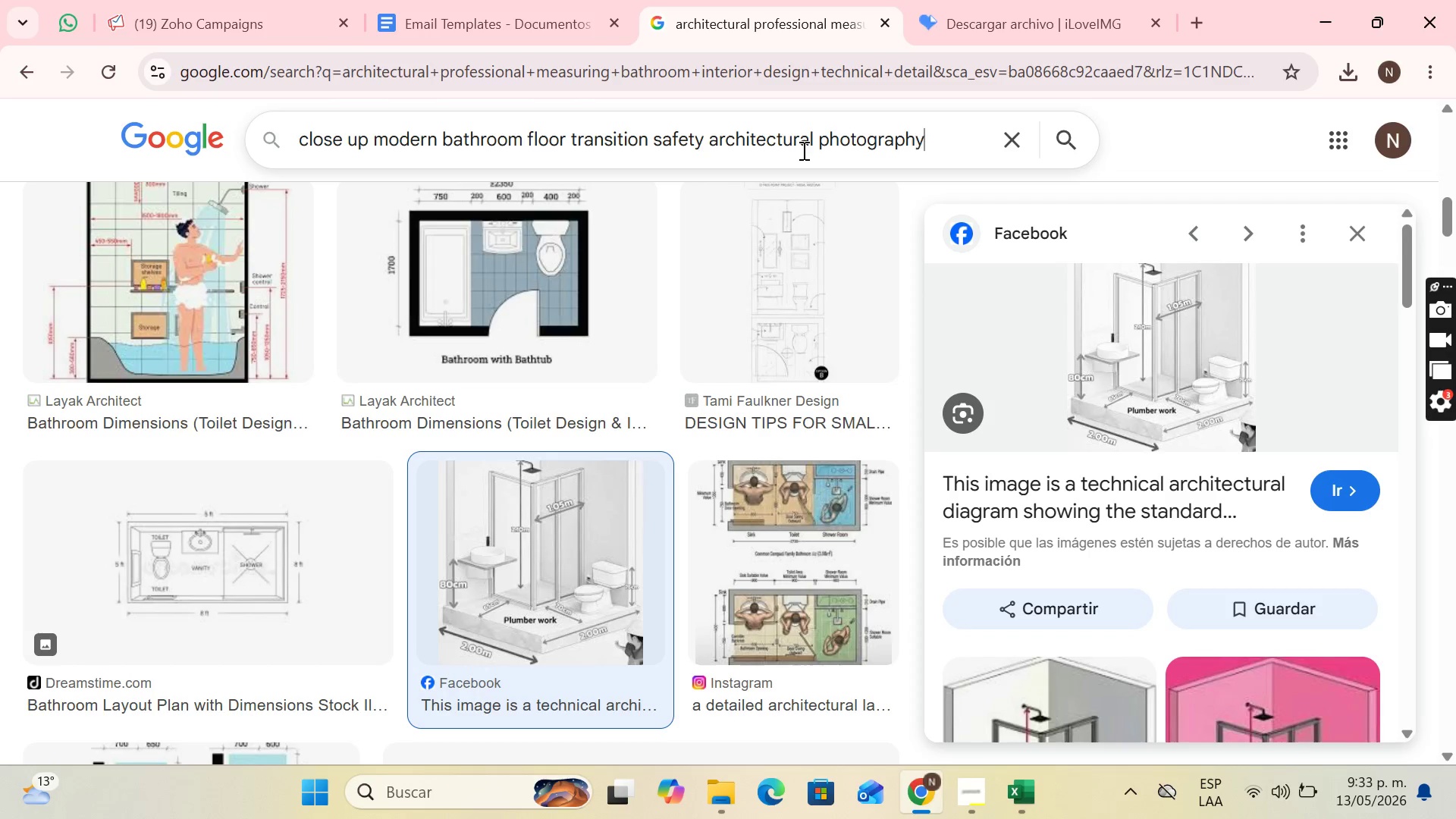 
key(Y)
 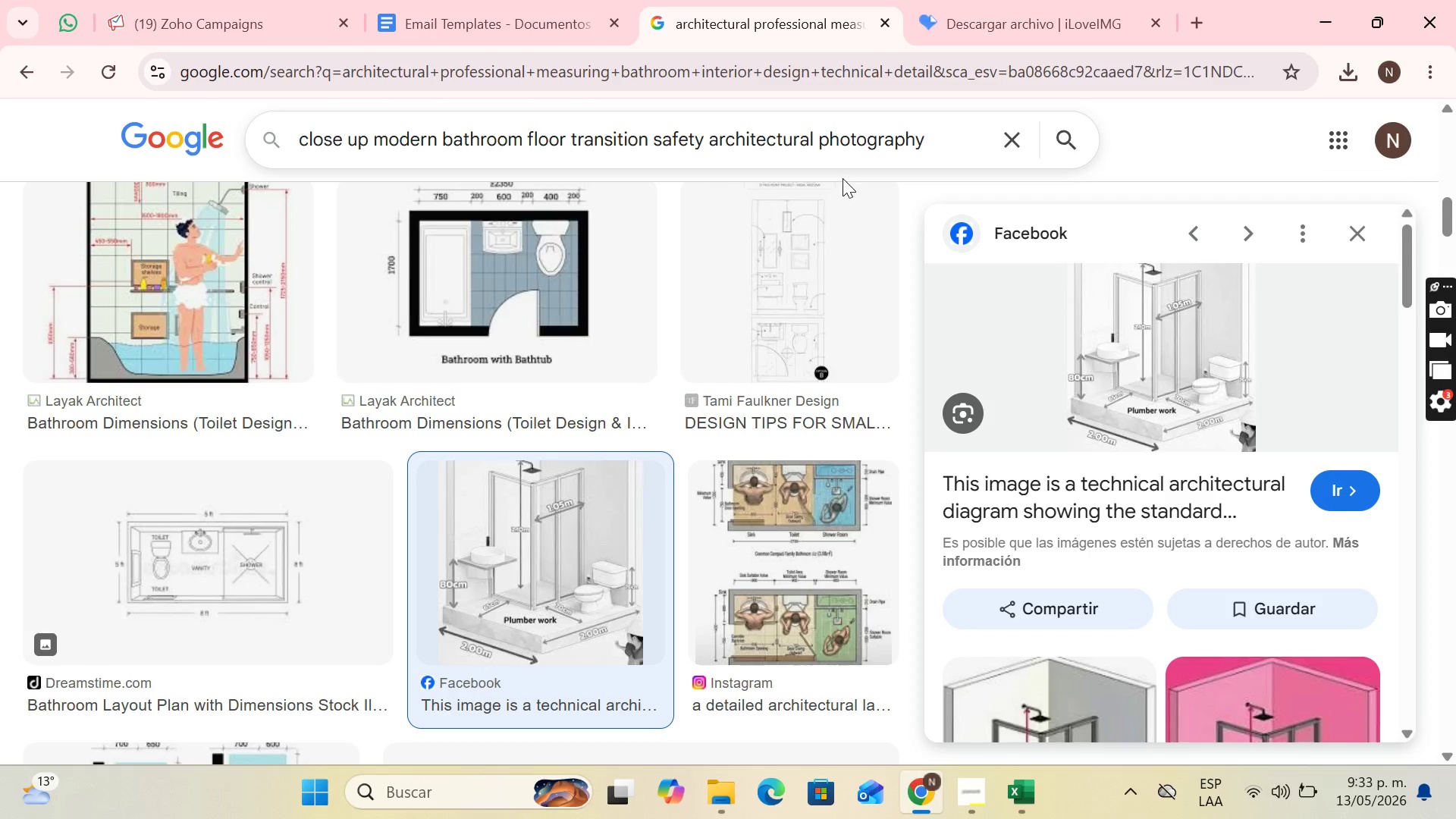 
key(Enter)
 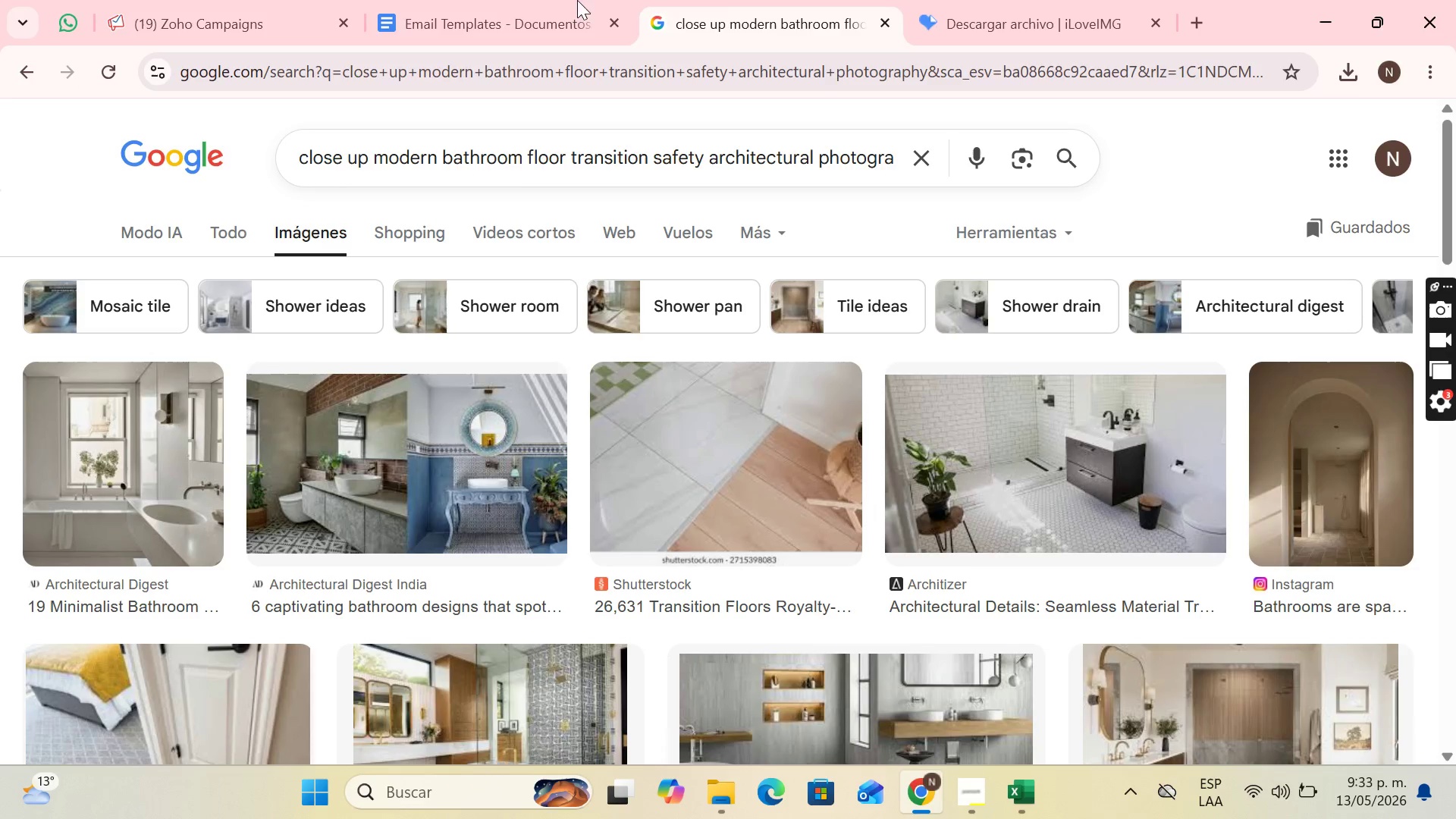 
scroll: coordinate [871, 309], scroll_direction: down, amount: 2.0
 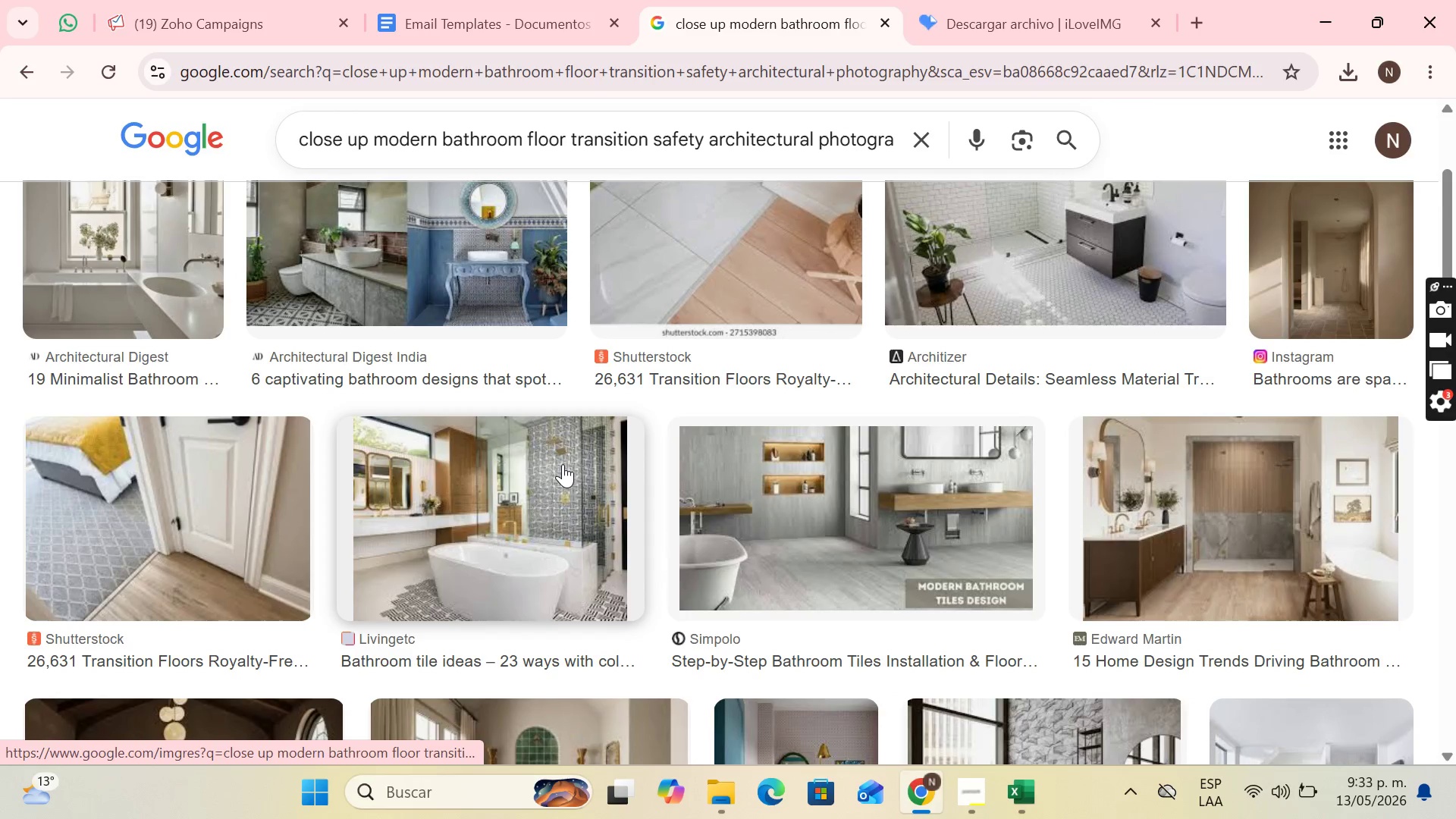 
left_click([563, 464])
 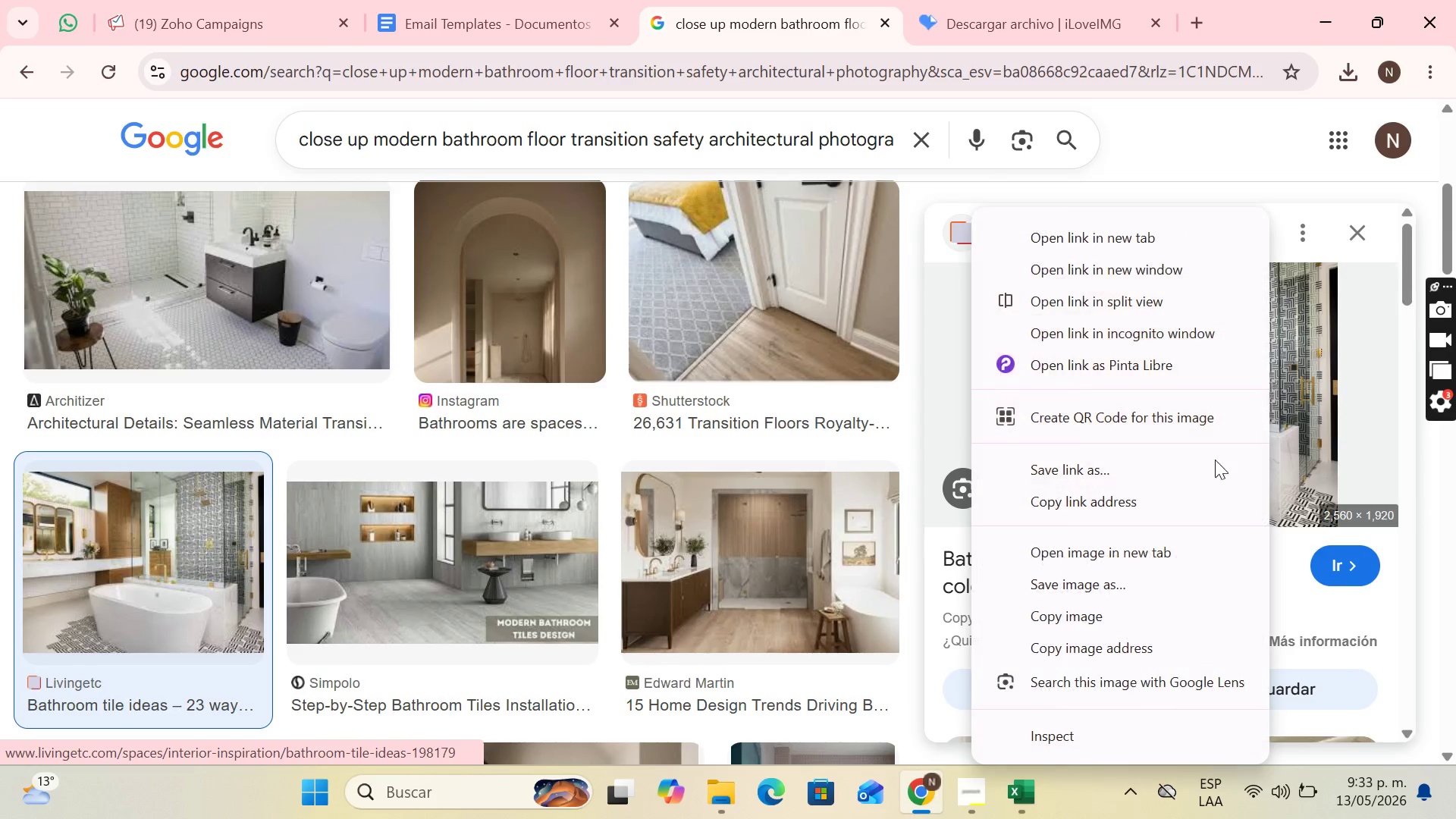 
left_click([1122, 579])
 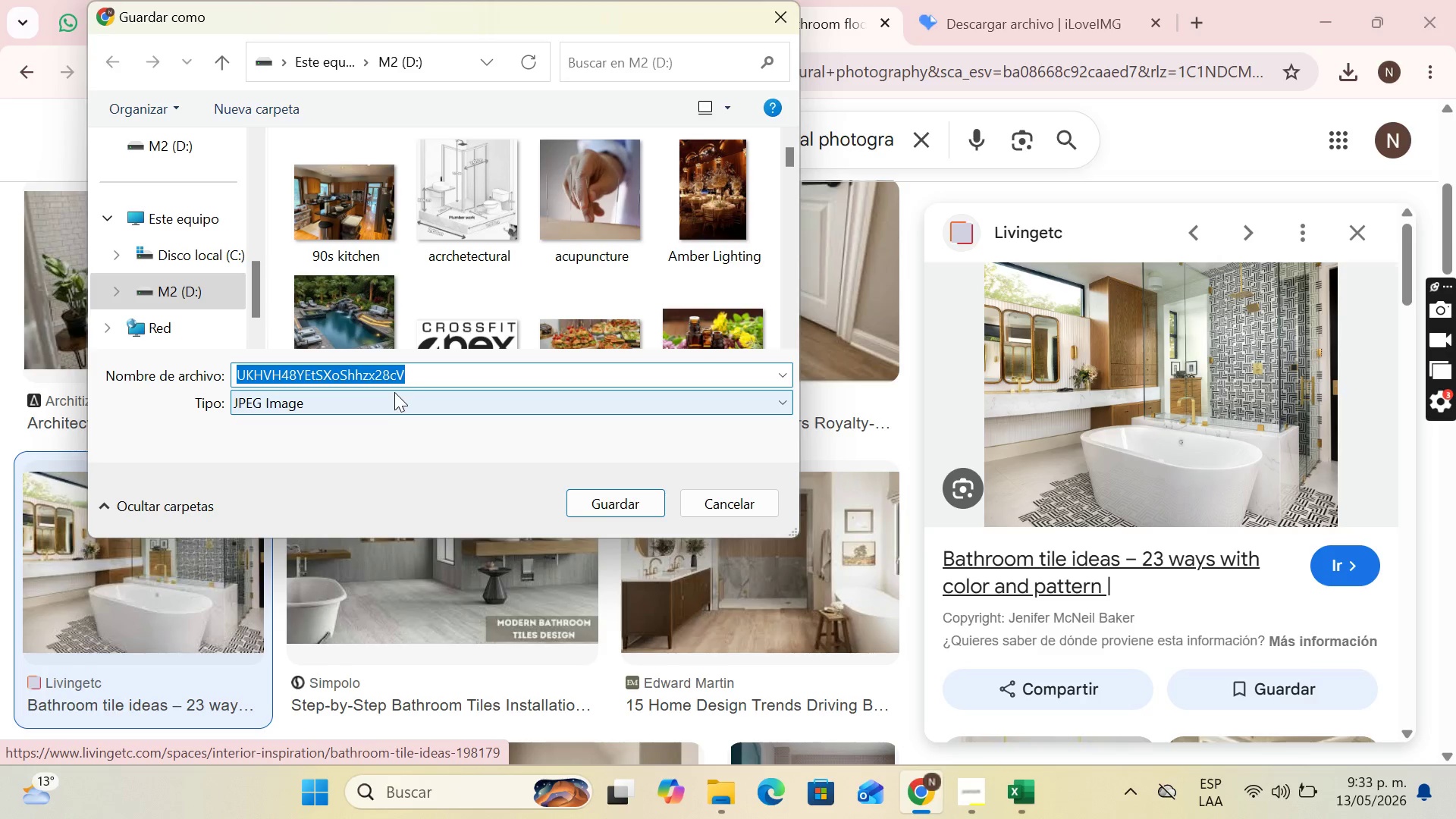 
type(bea)
key(Backspace)
key(Backspace)
type(athrro)
key(Backspace)
key(Backspace)
type(oom cl)
 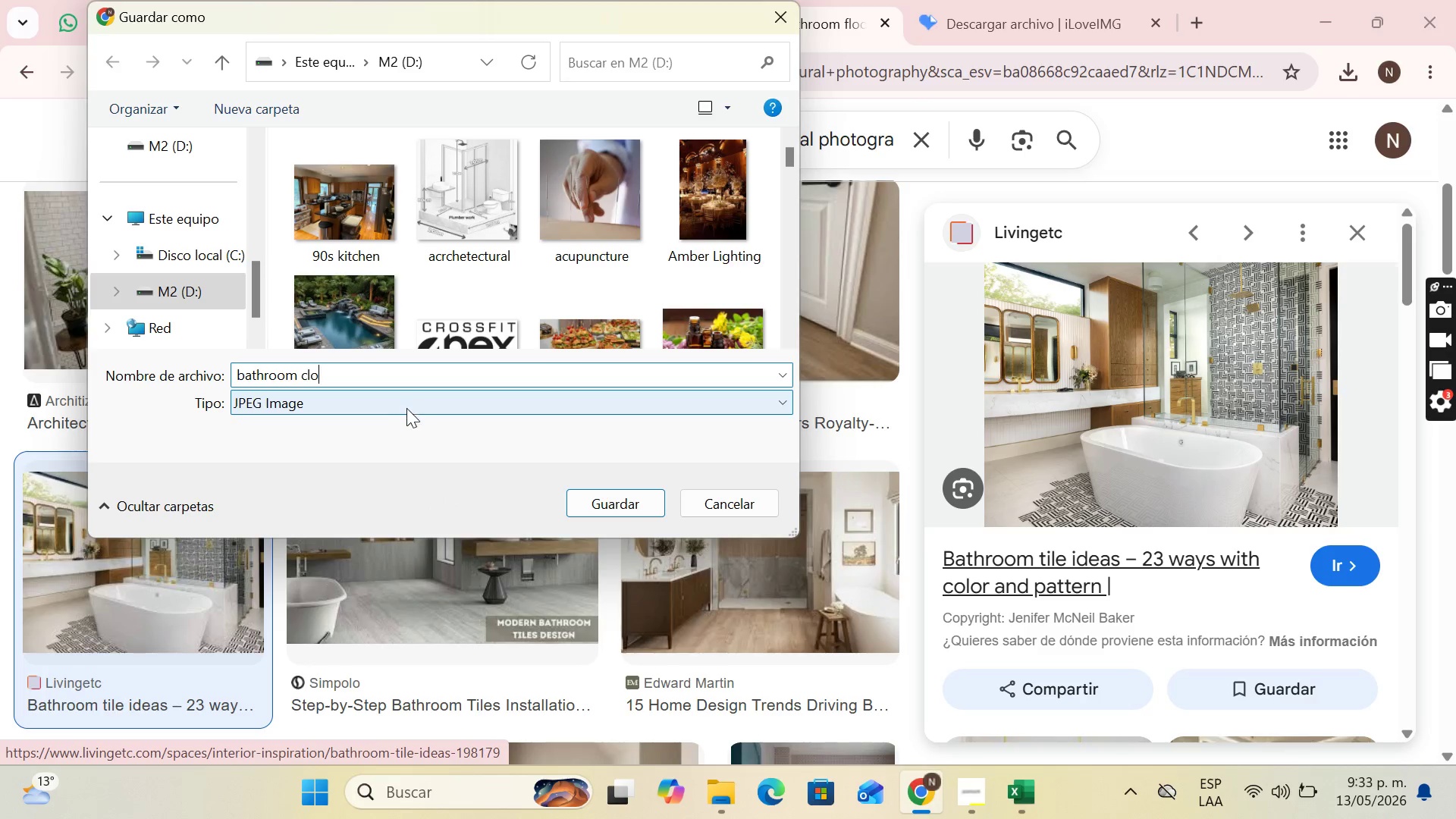 
type(ose up)
 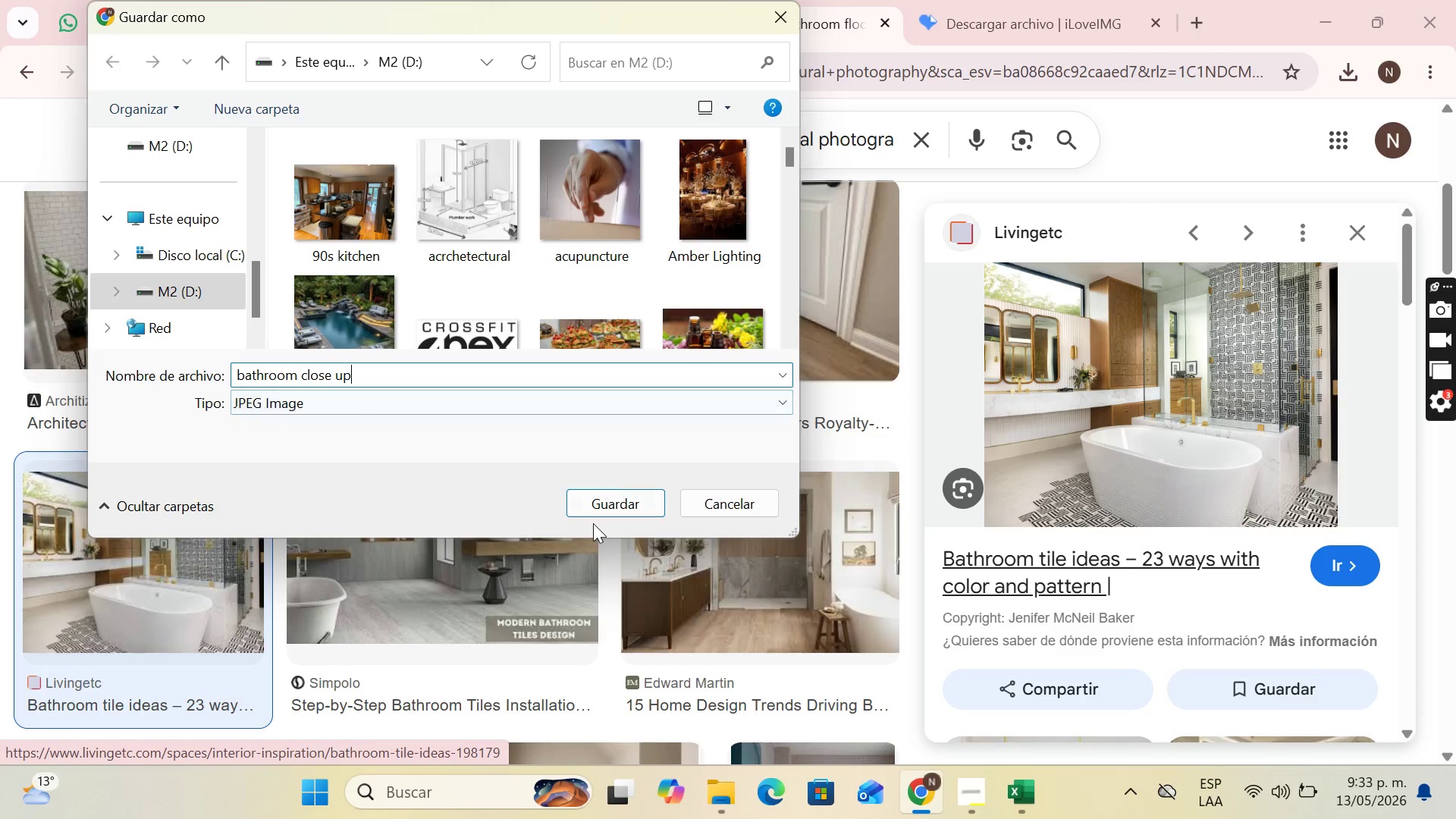 
left_click([610, 506])
 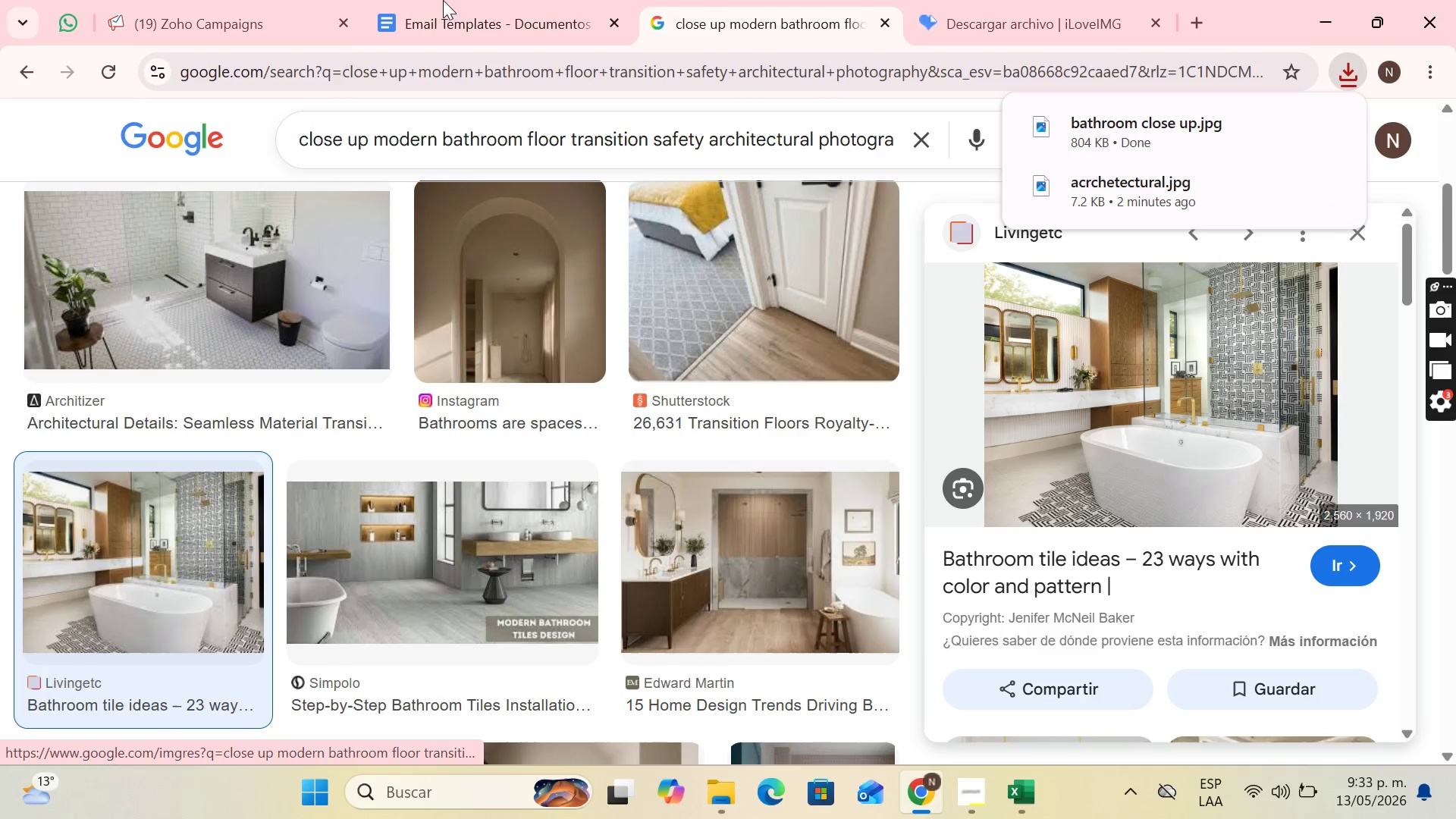 
left_click([236, 0])
 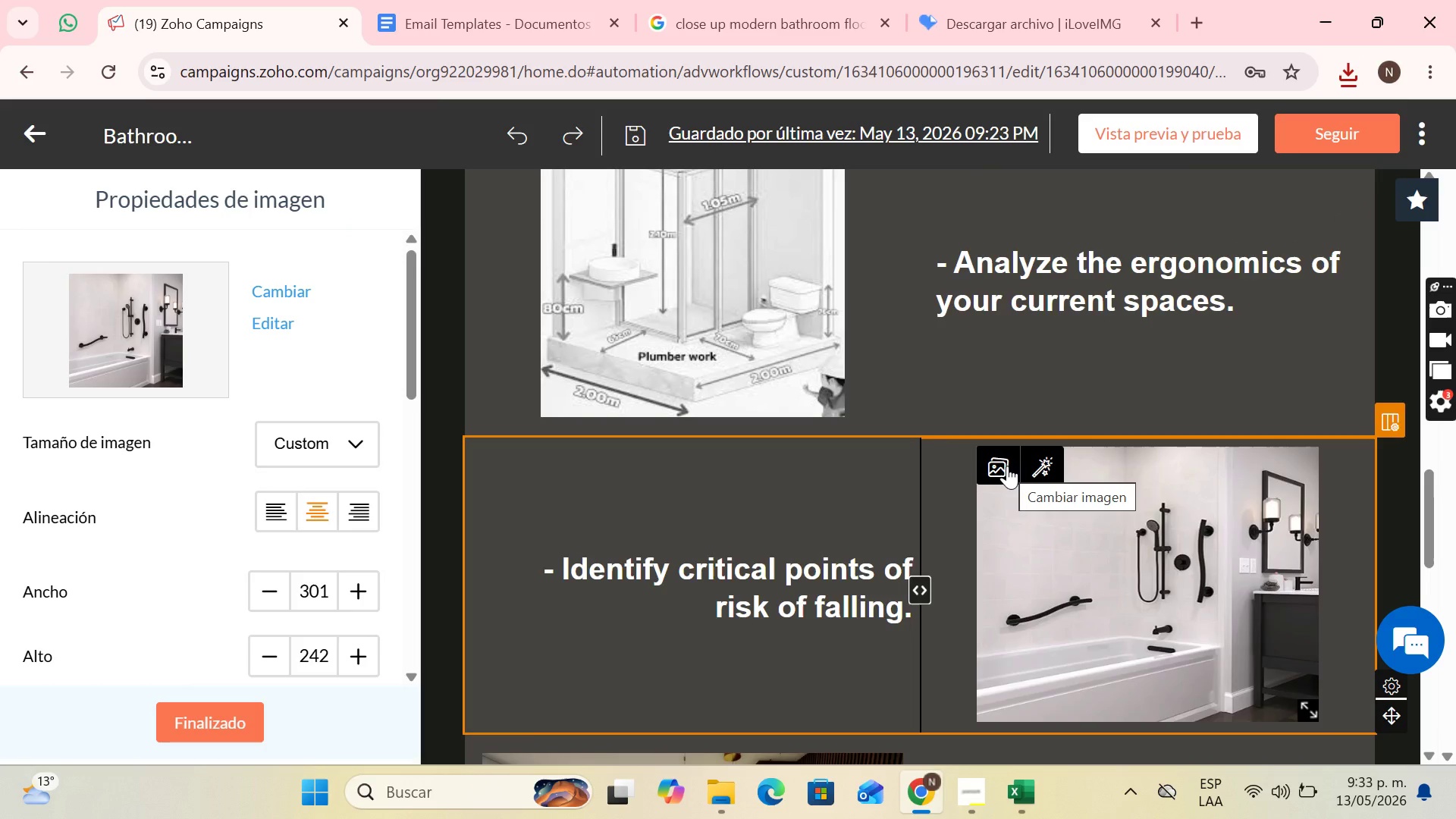 
left_click([1007, 466])
 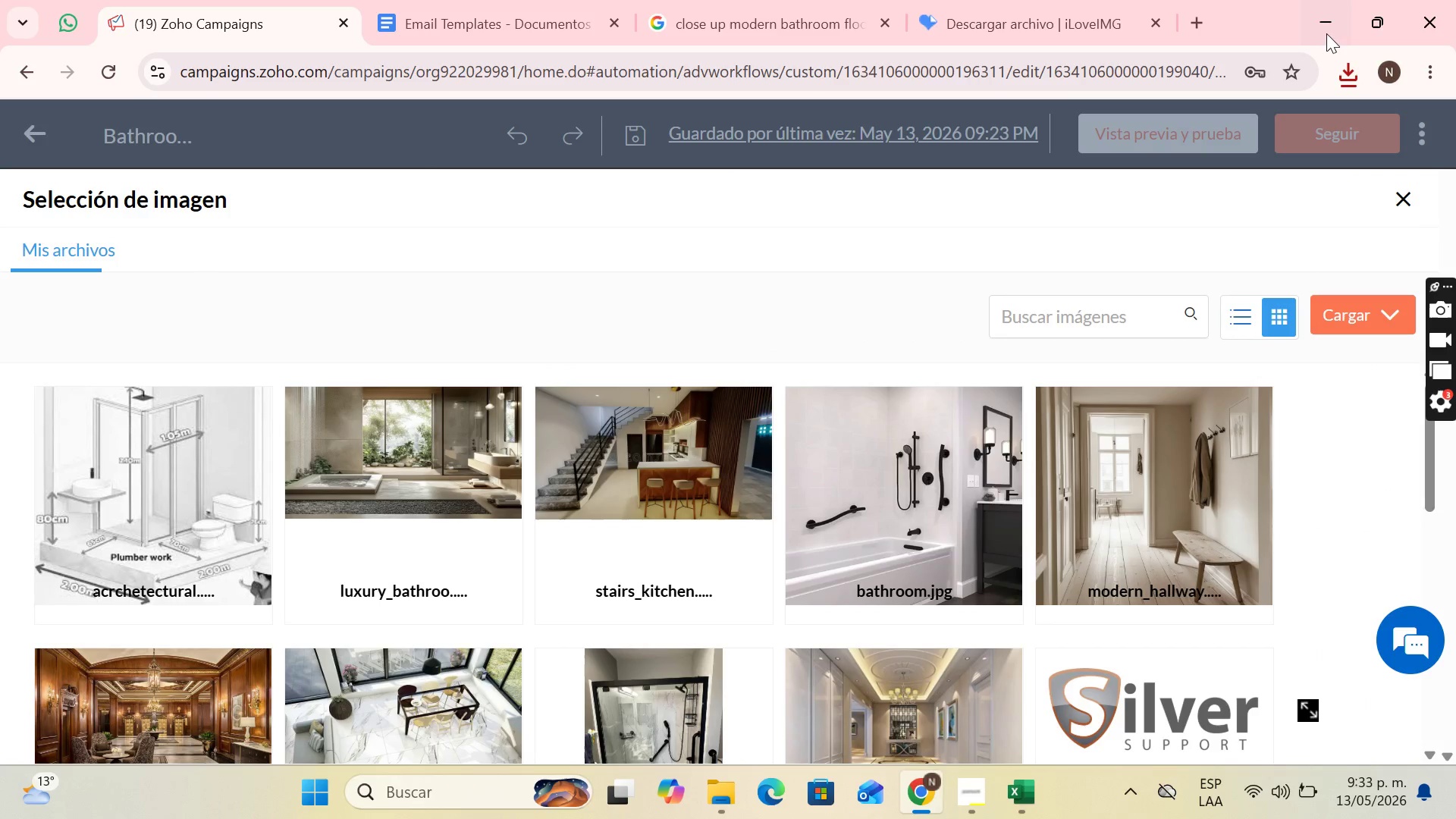 
left_click([1350, 62])
 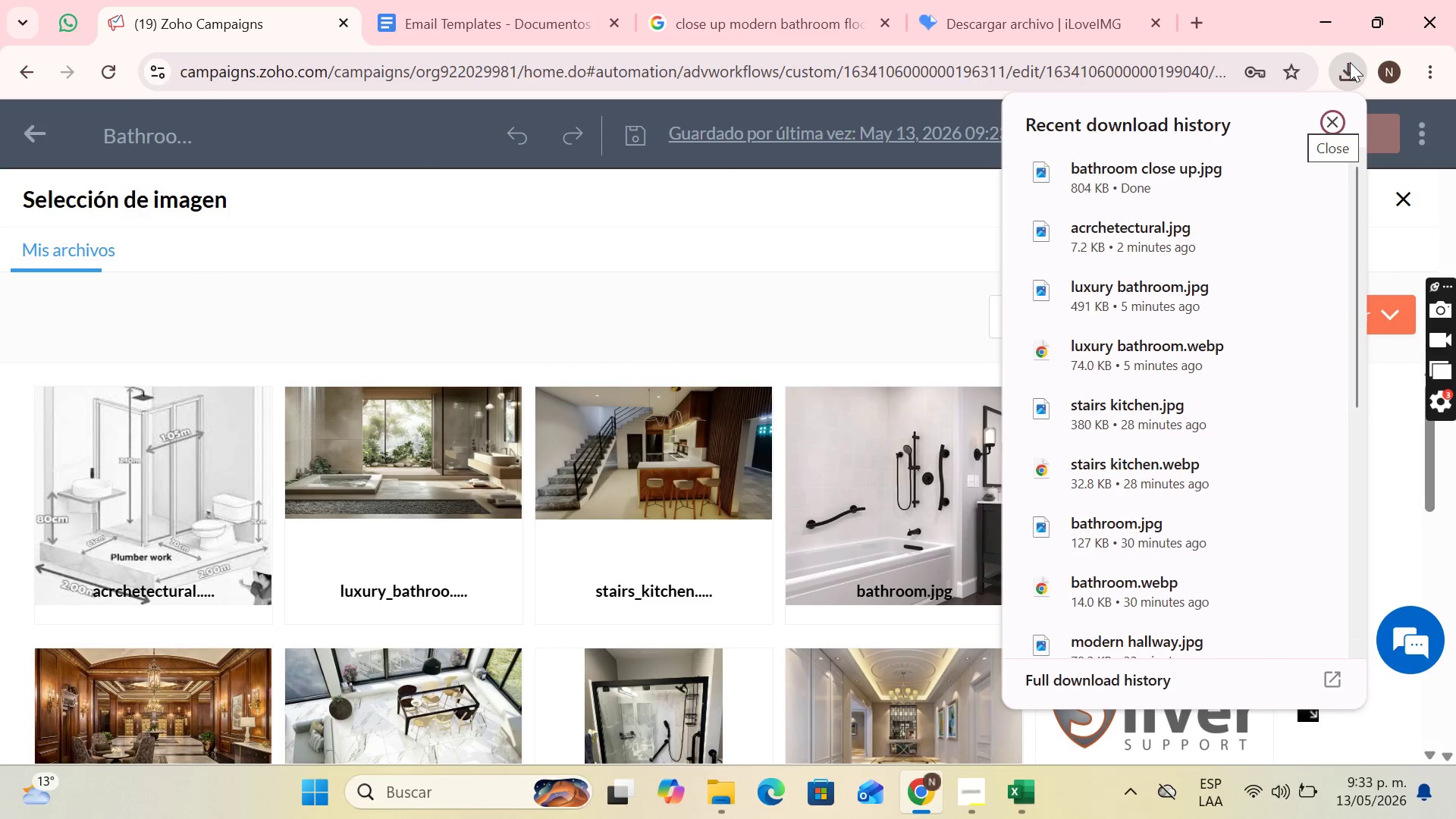 
left_click([1350, 62])
 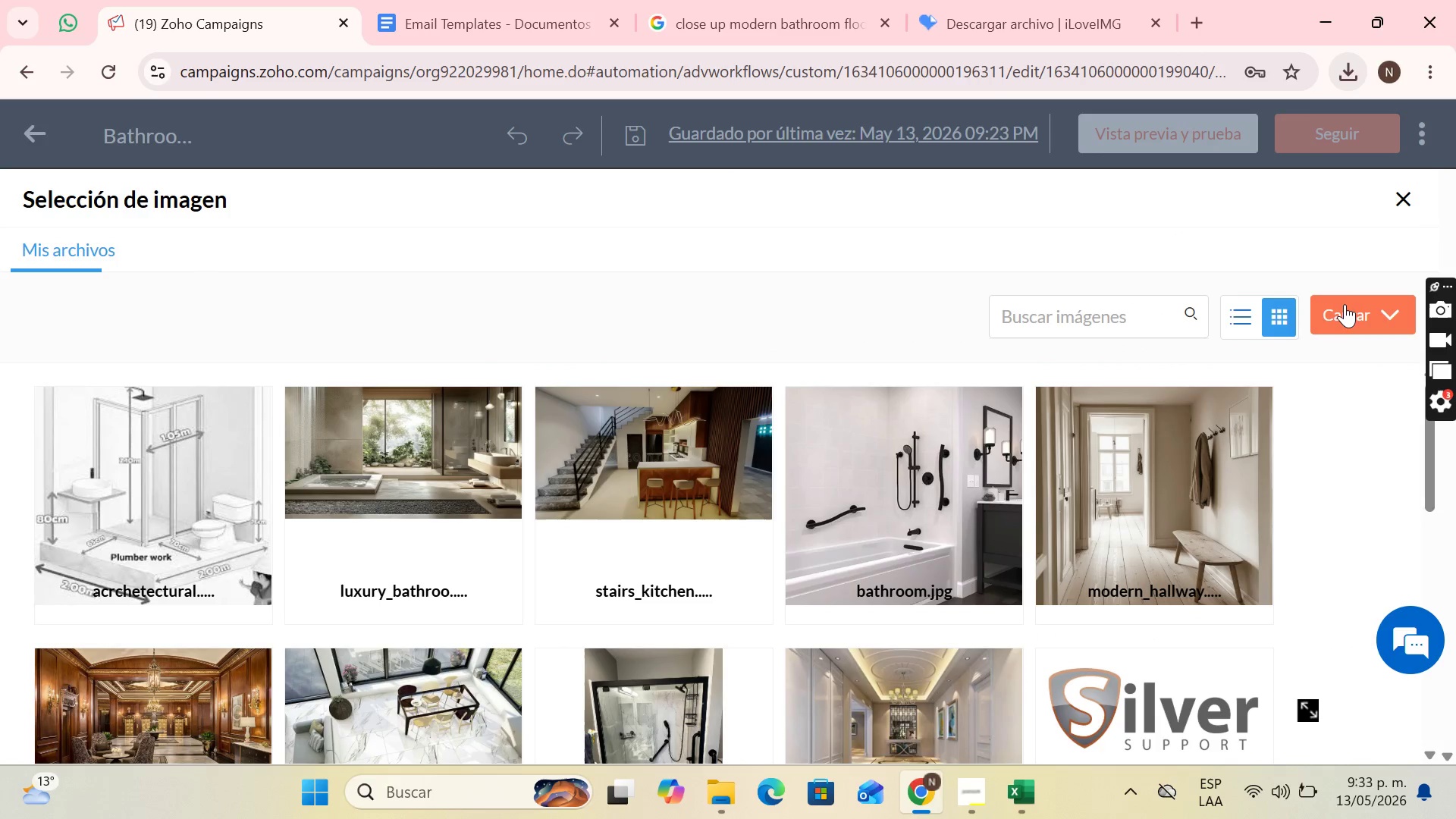 
left_click([1345, 305])
 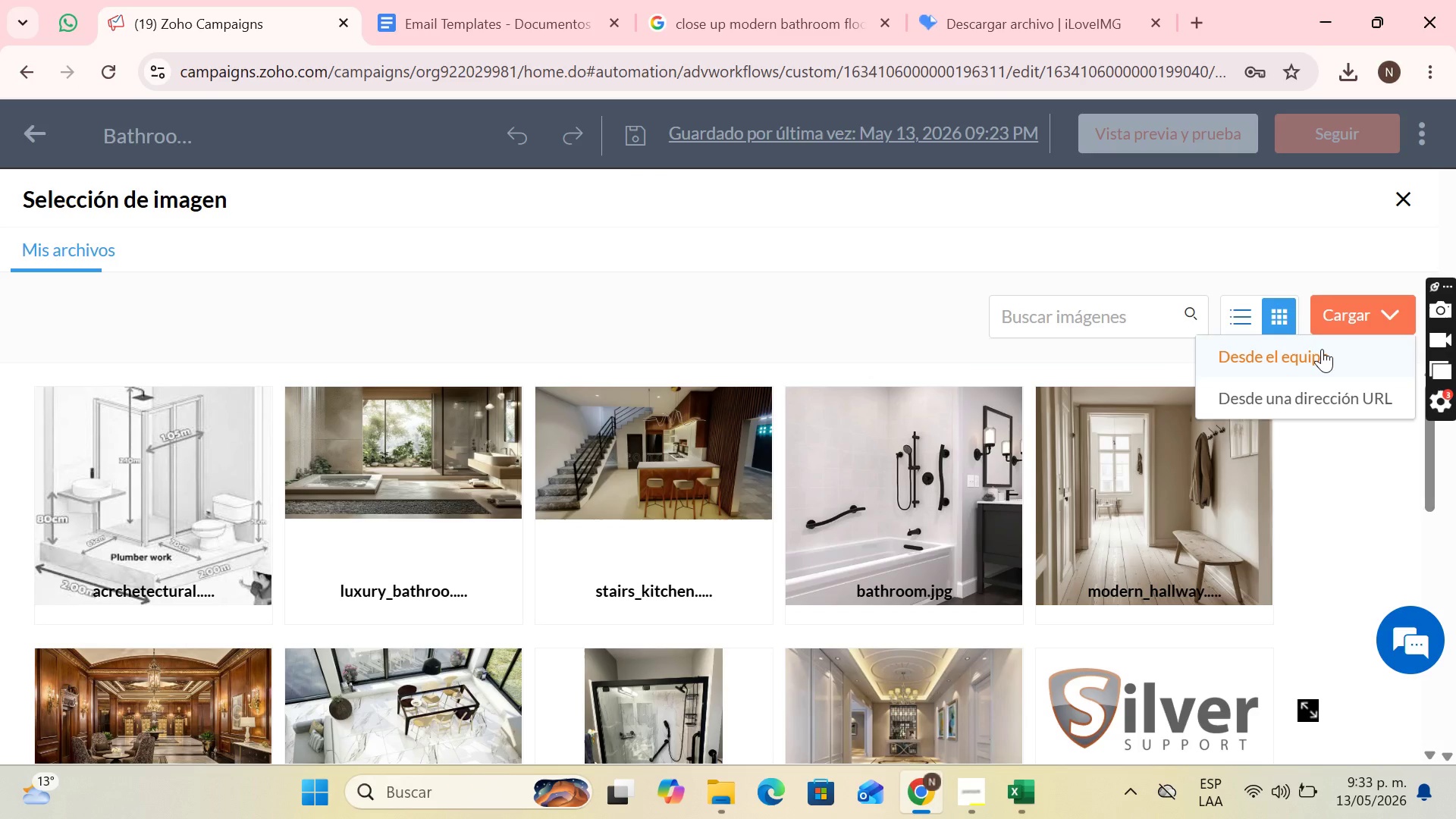 
left_click([1322, 349])
 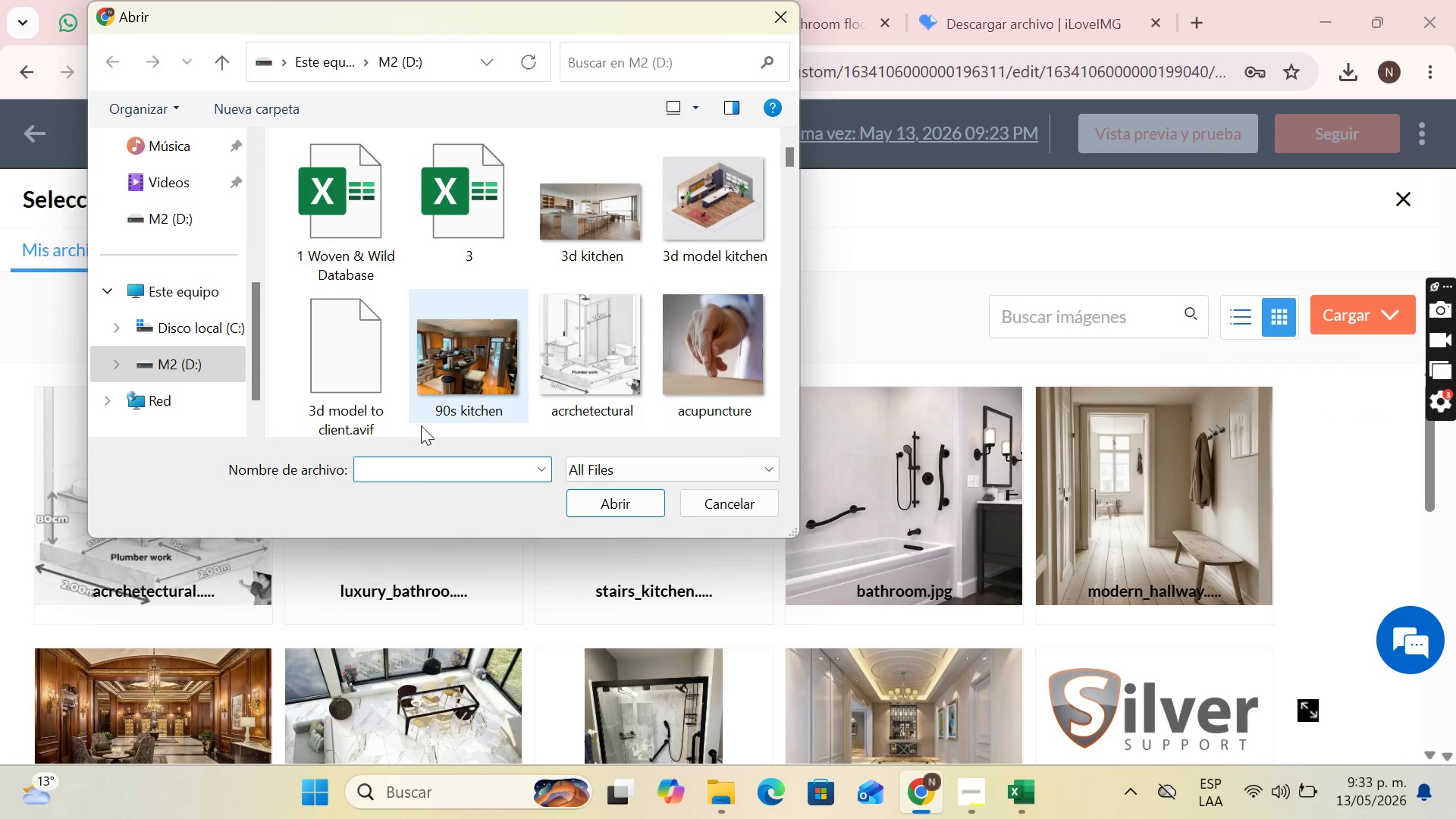 
left_click([427, 474])
 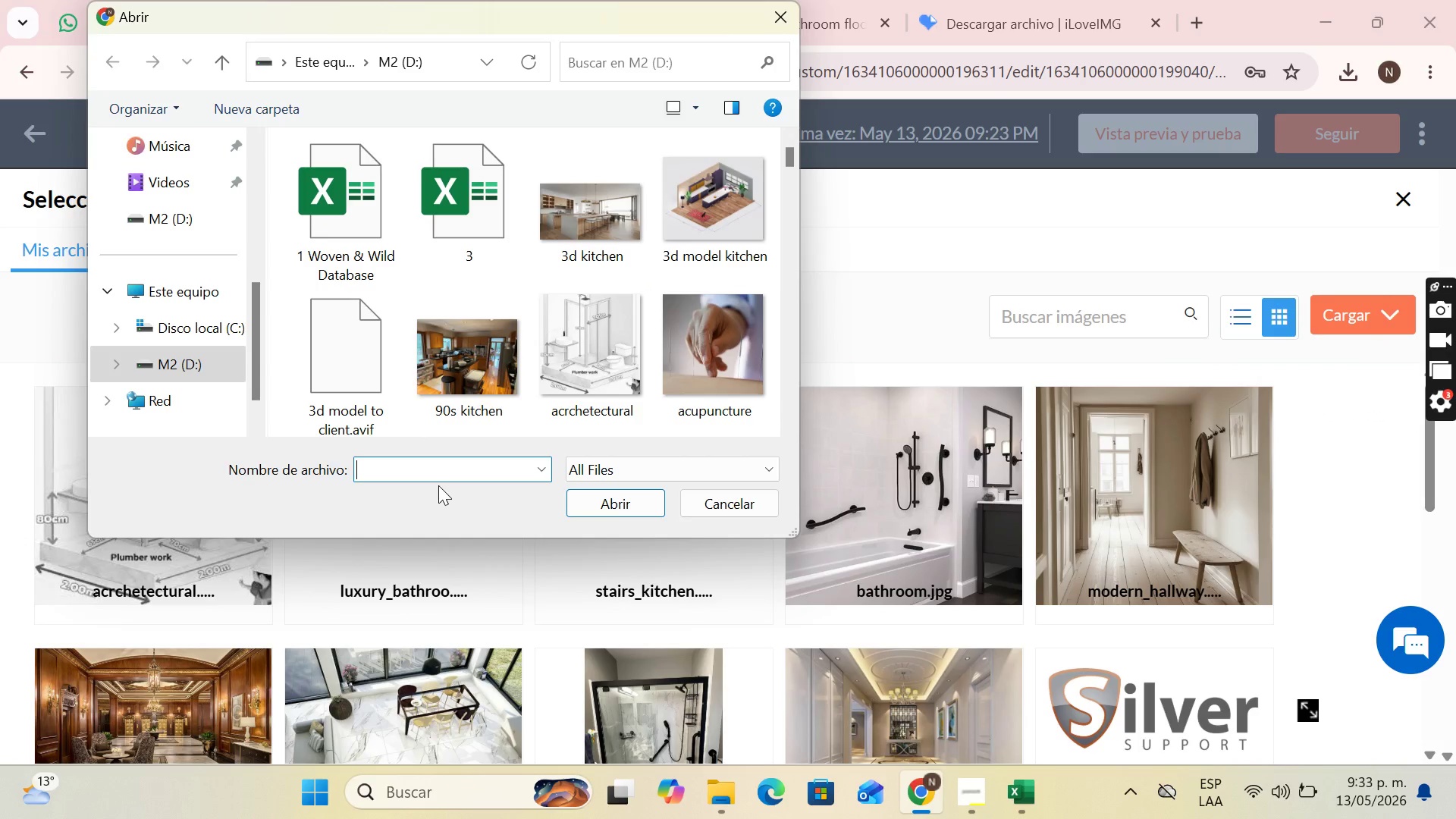 
type(bath)
 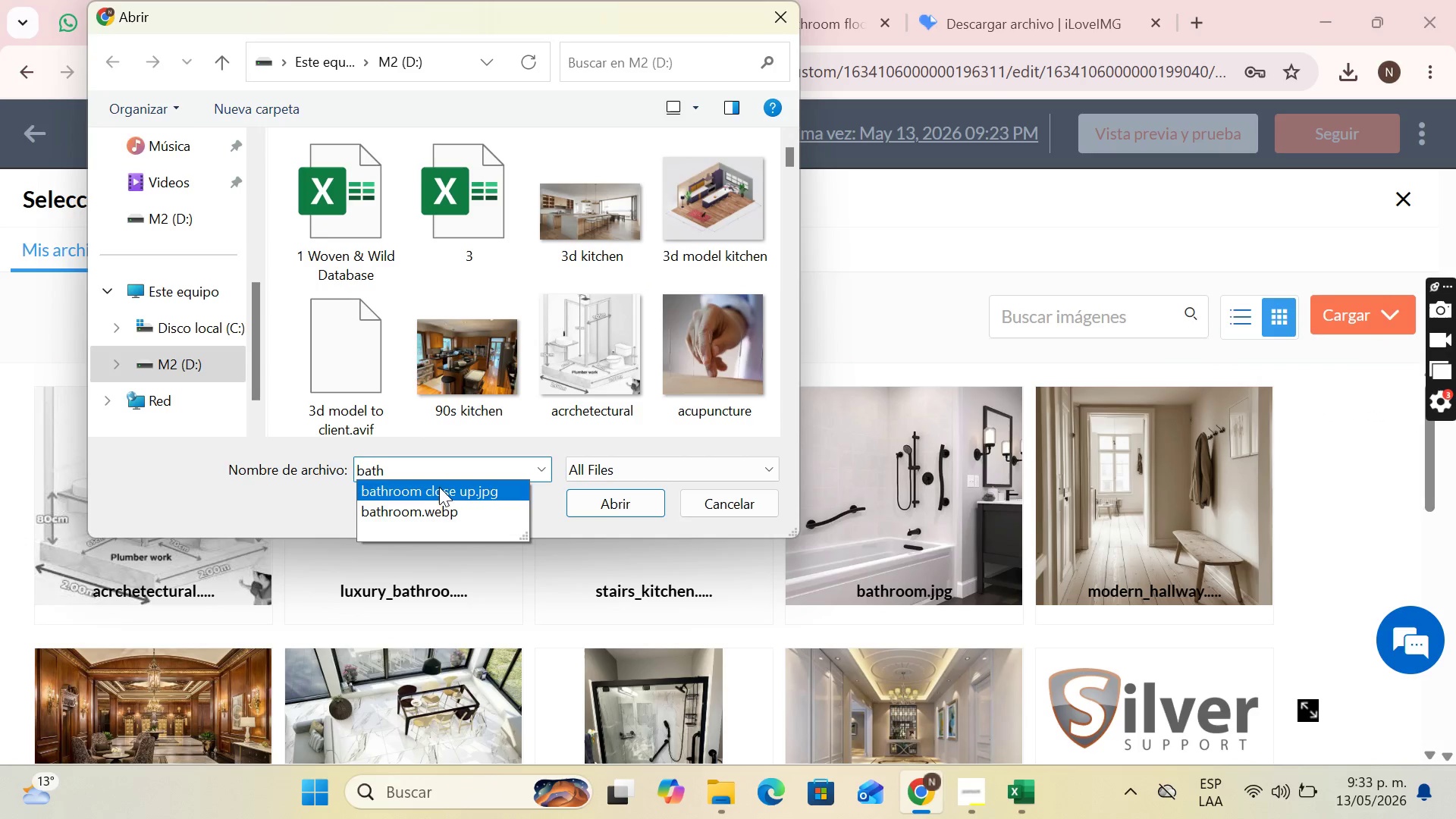 
left_click([463, 509])
 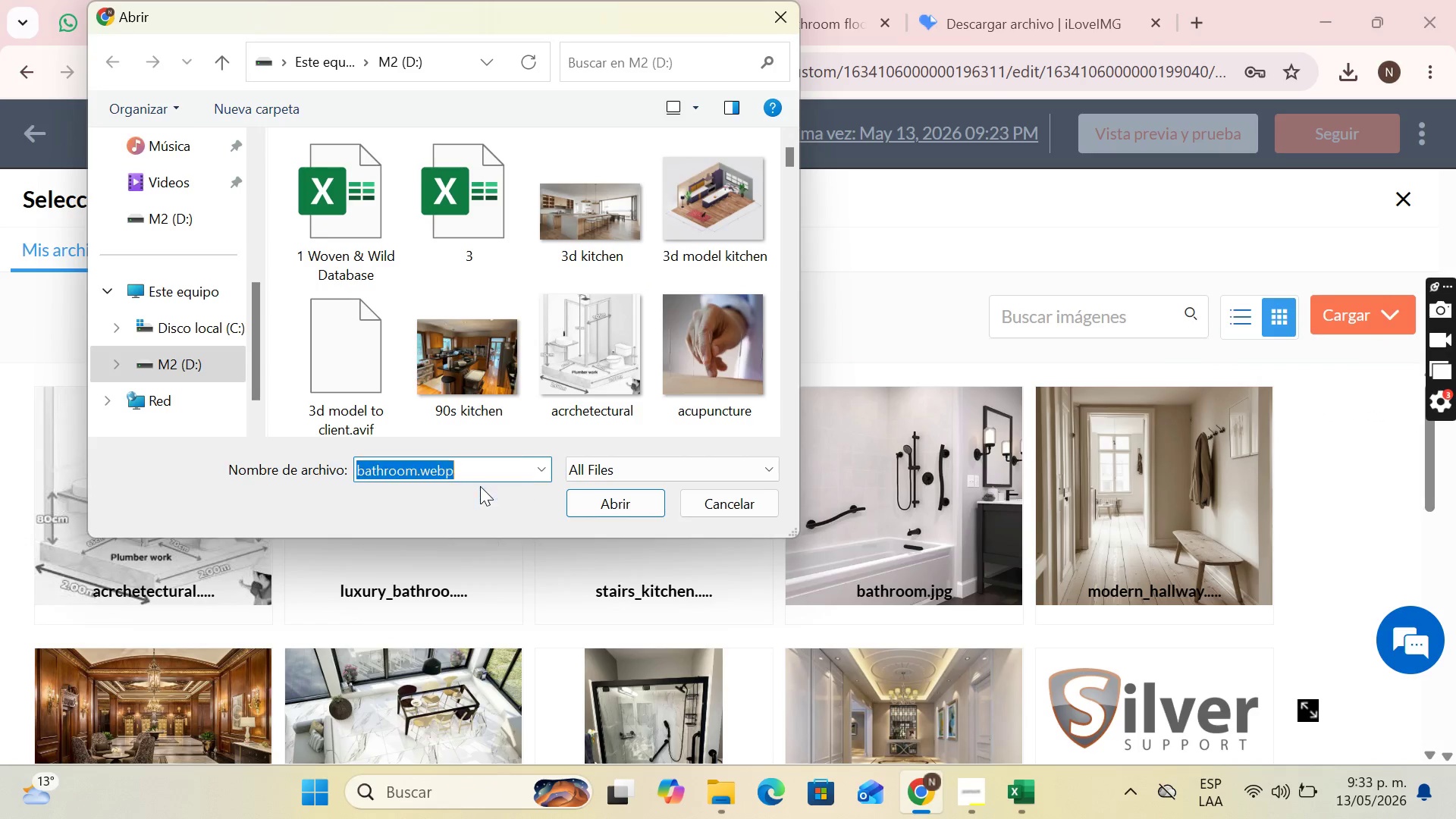 
double_click([480, 486])
 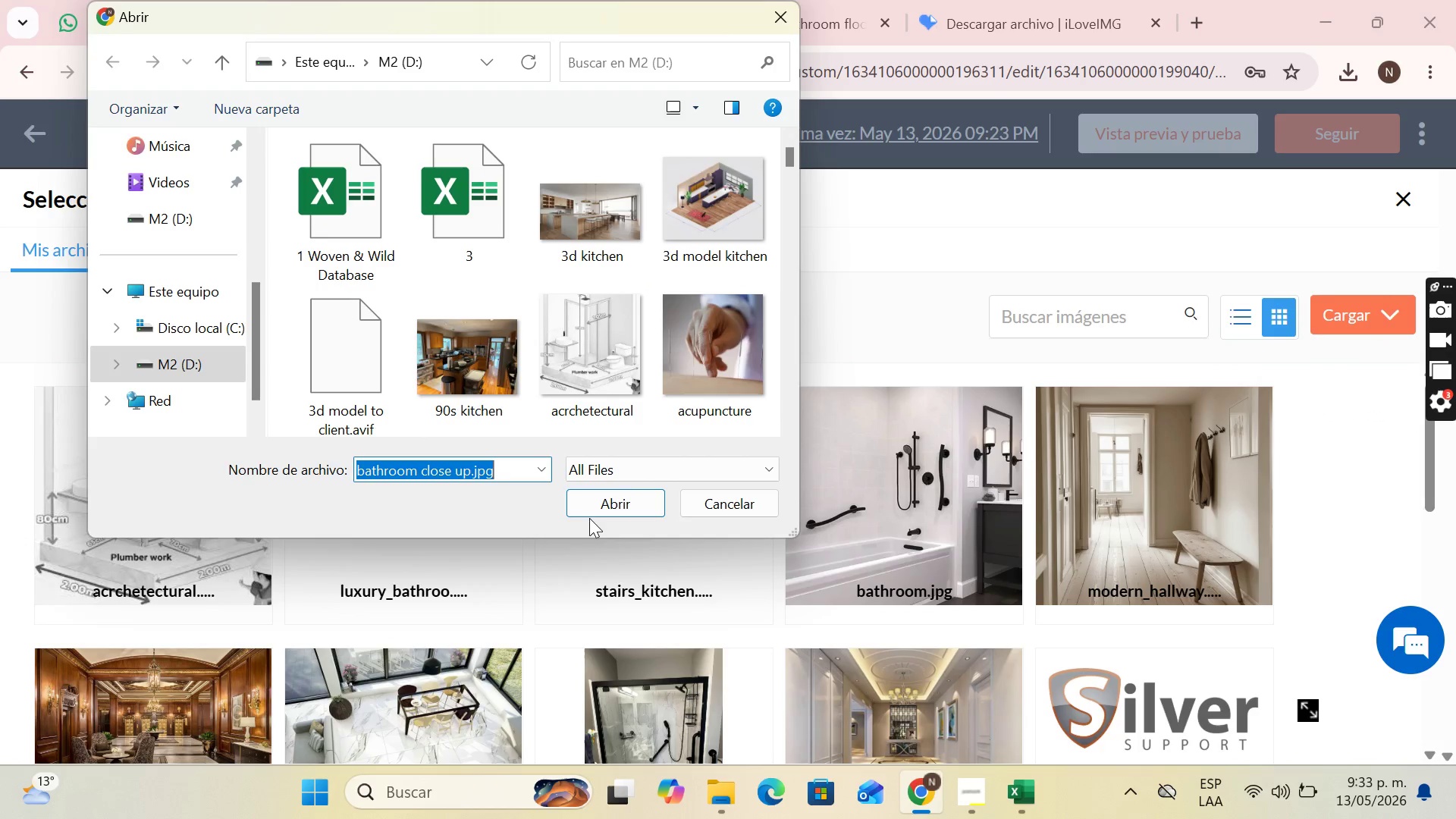 
left_click([606, 504])
 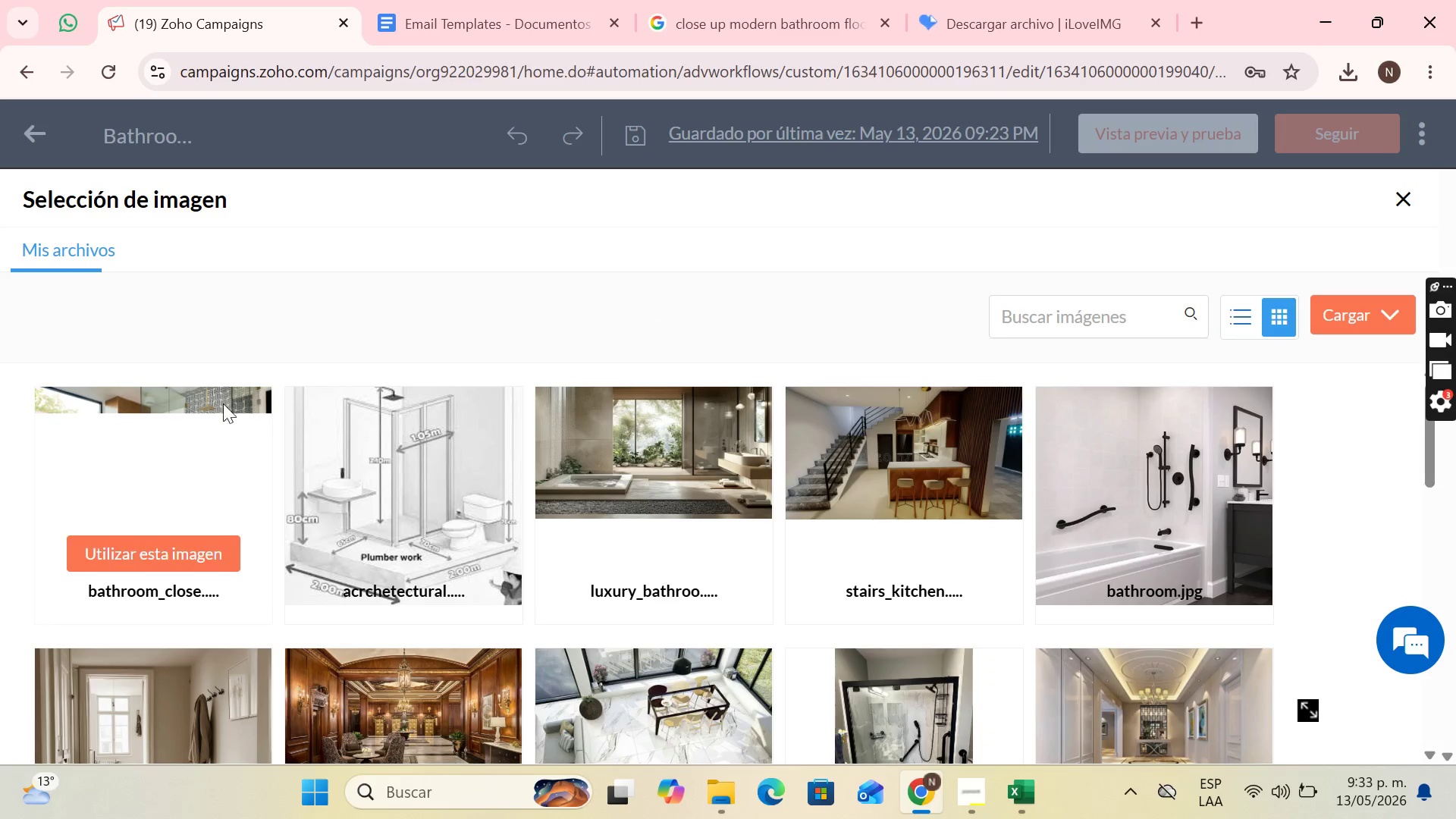 
wait(10.7)
 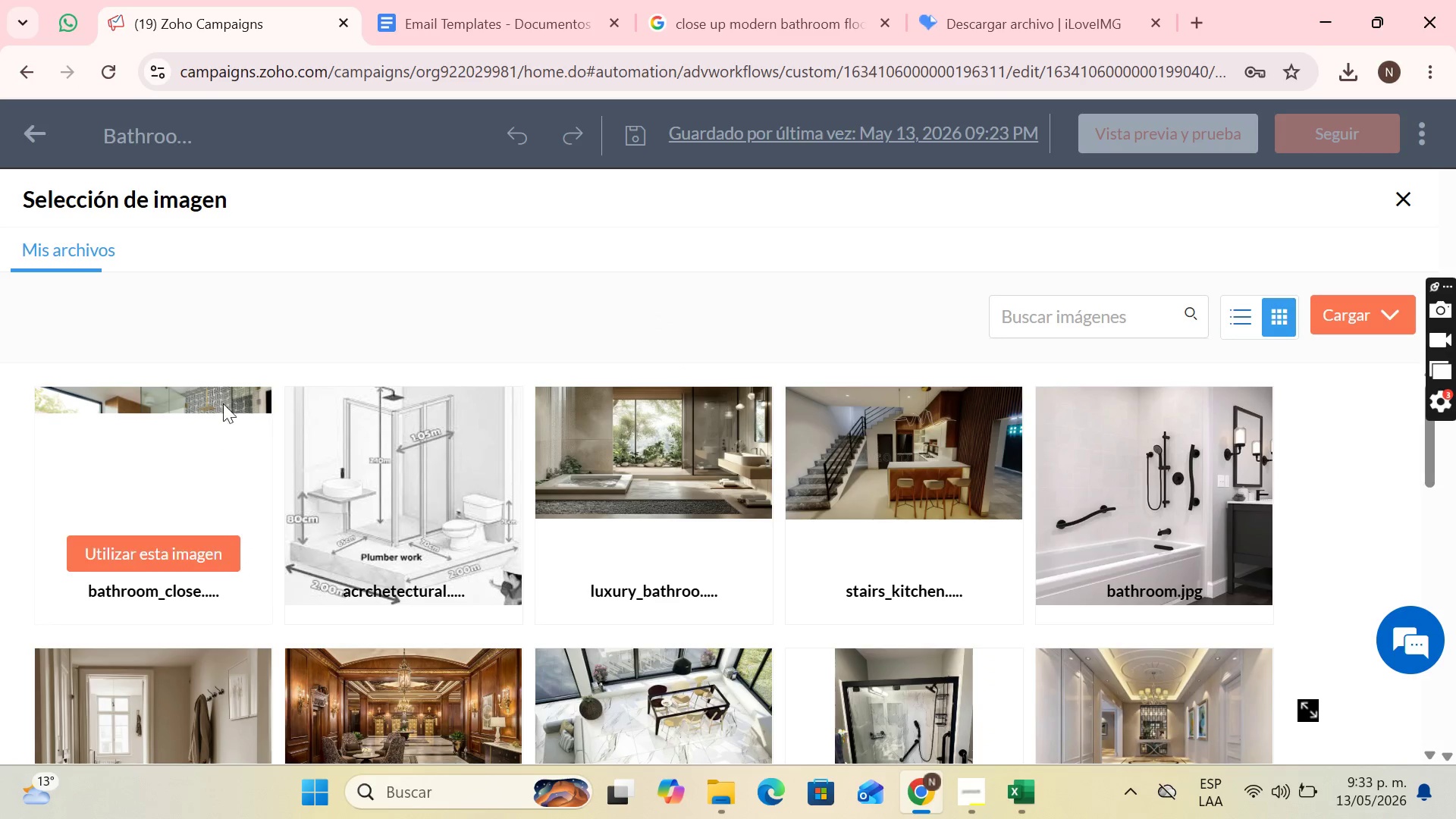 
left_click([213, 563])
 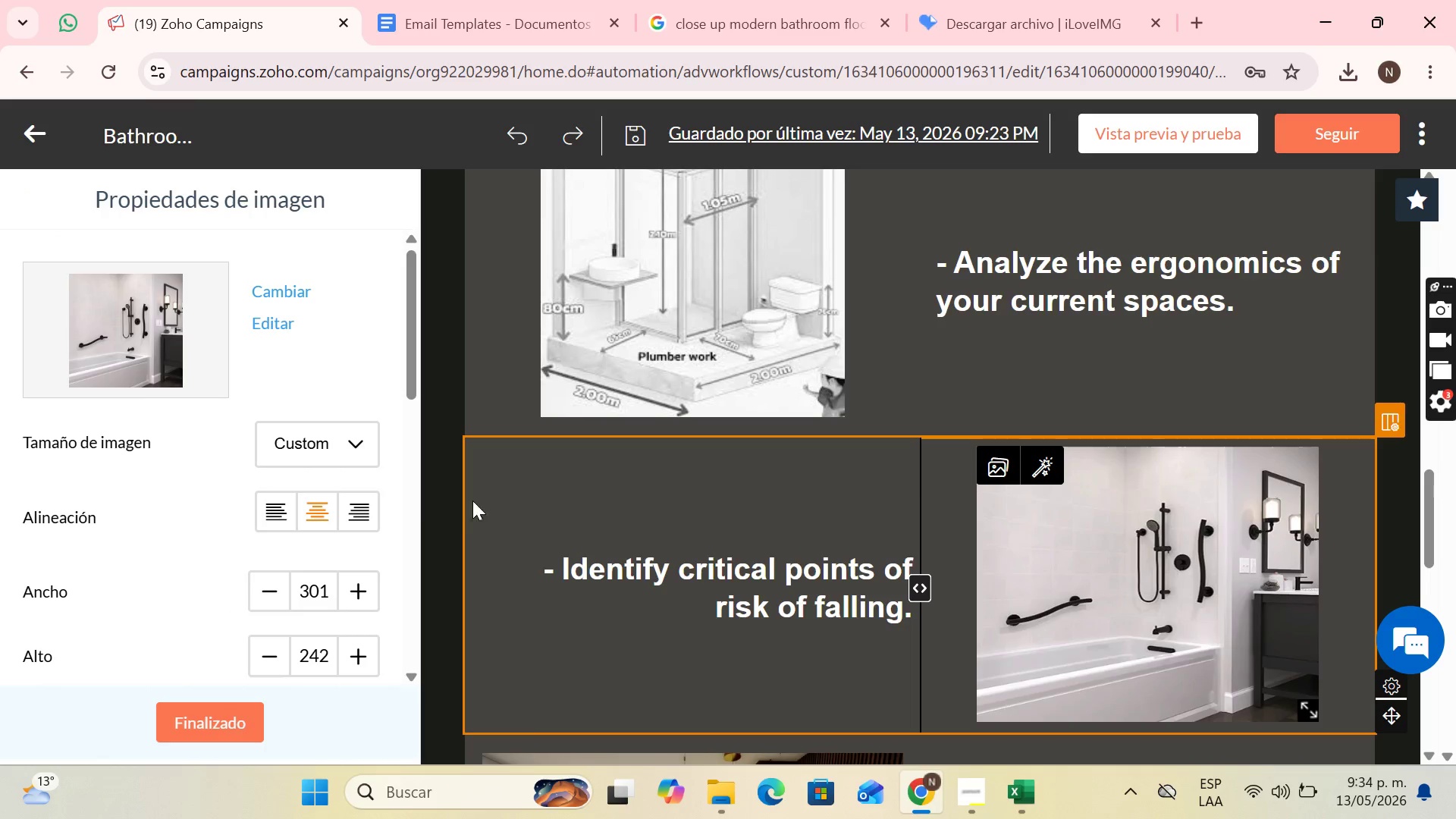 
wait(12.03)
 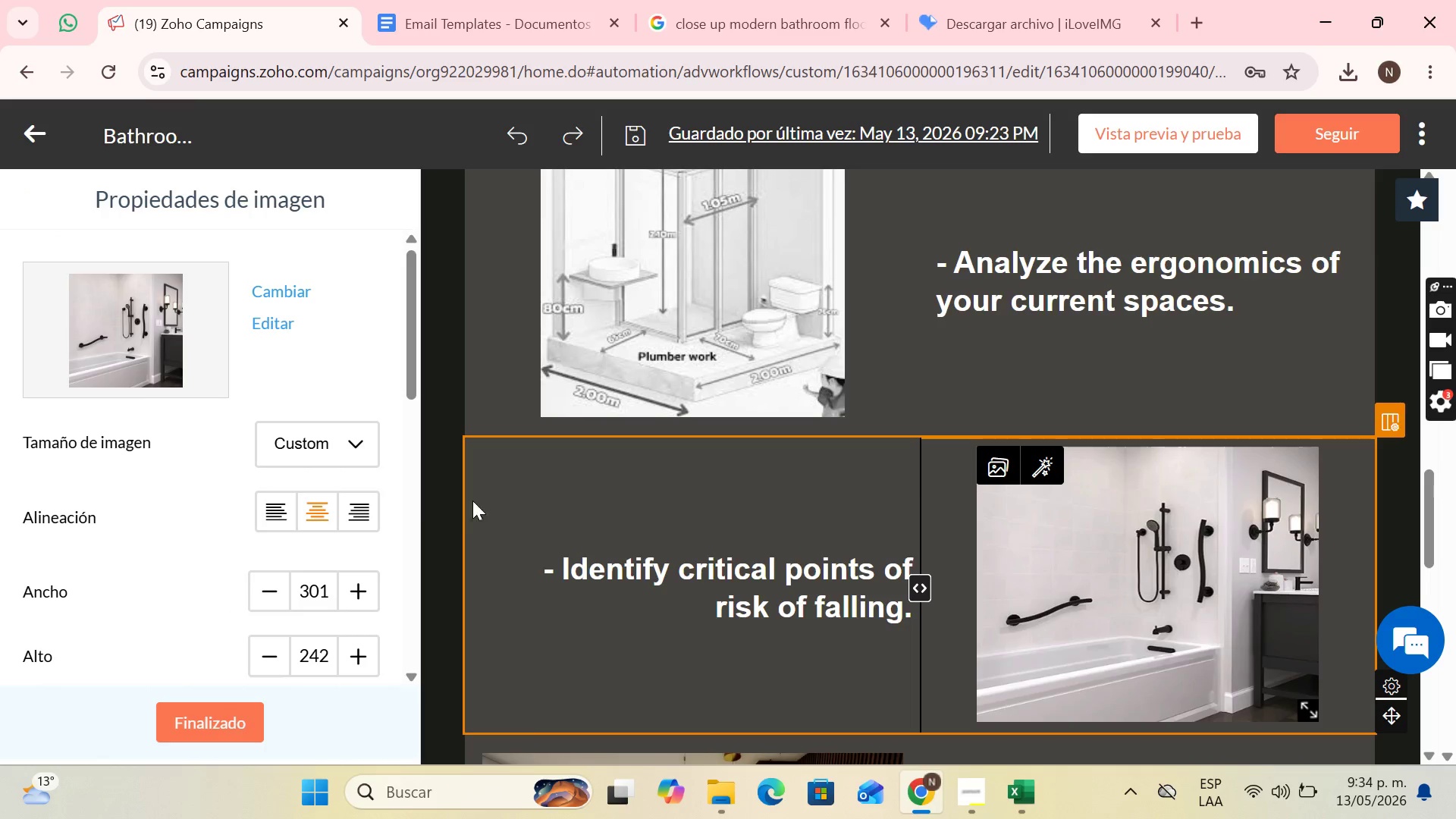 
left_click([1191, 568])
 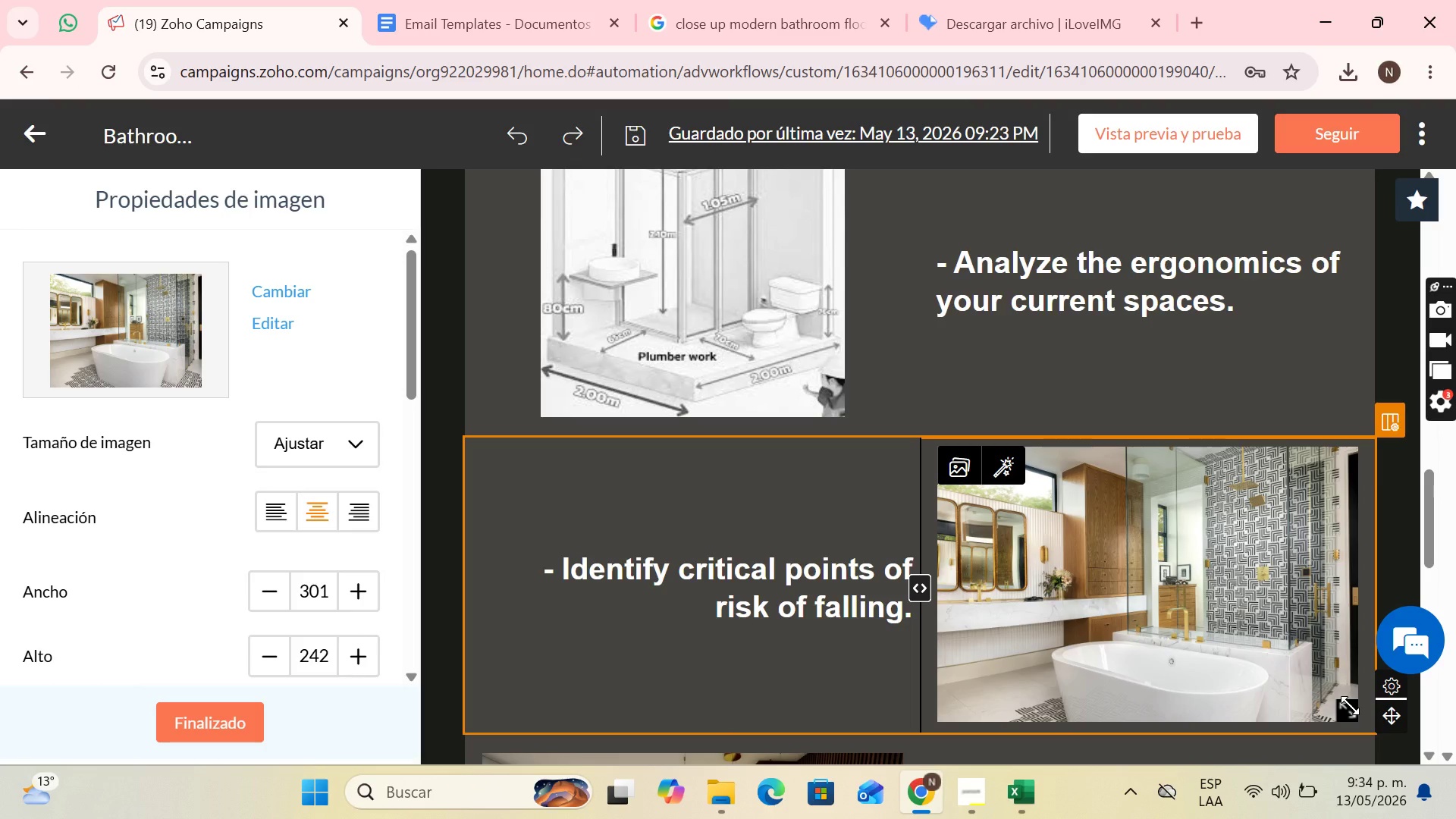 
left_click_drag(start_coordinate=[1350, 705], to_coordinate=[1324, 714])
 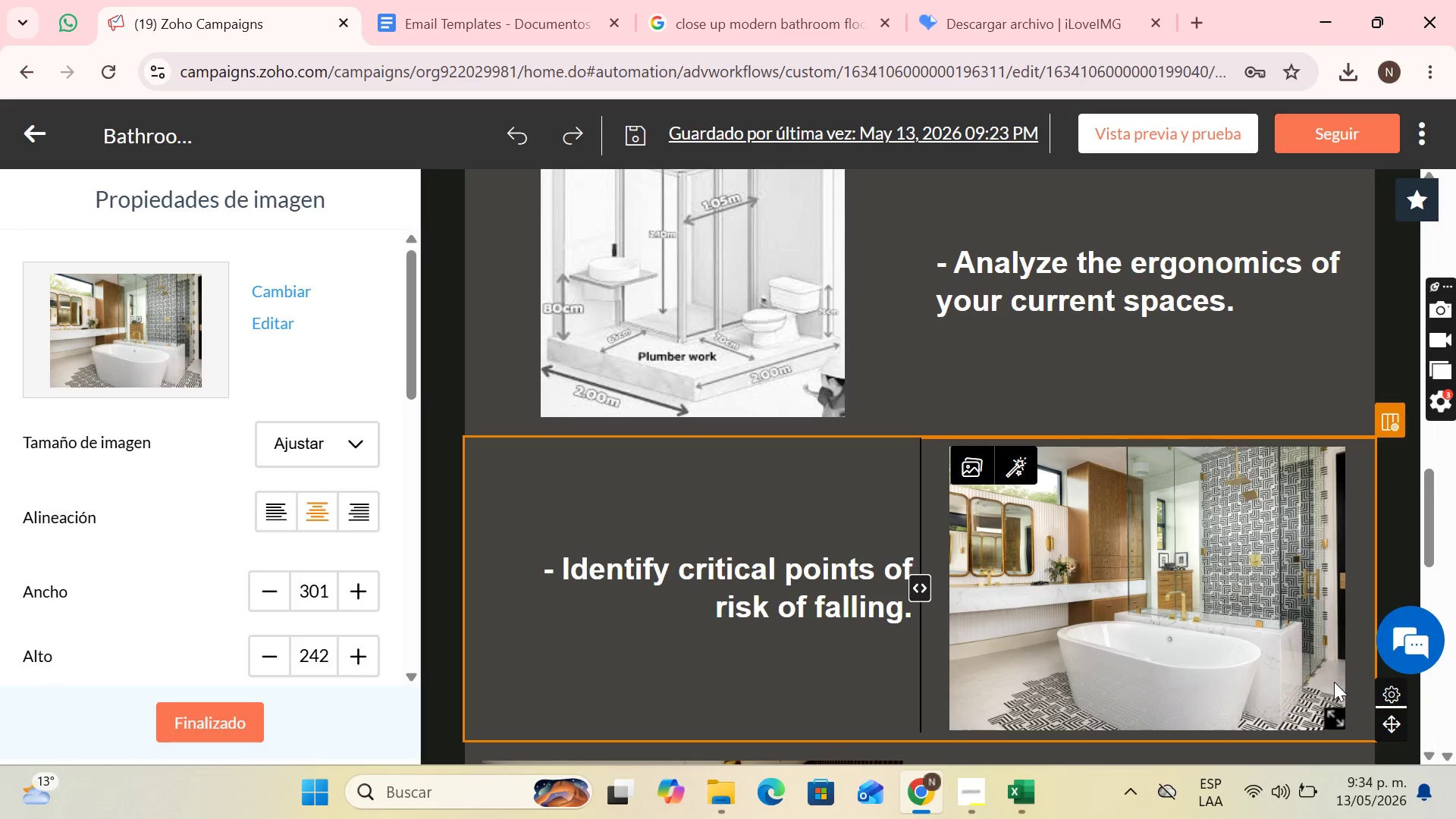 
scroll: coordinate [902, 484], scroll_direction: up, amount: 5.0
 